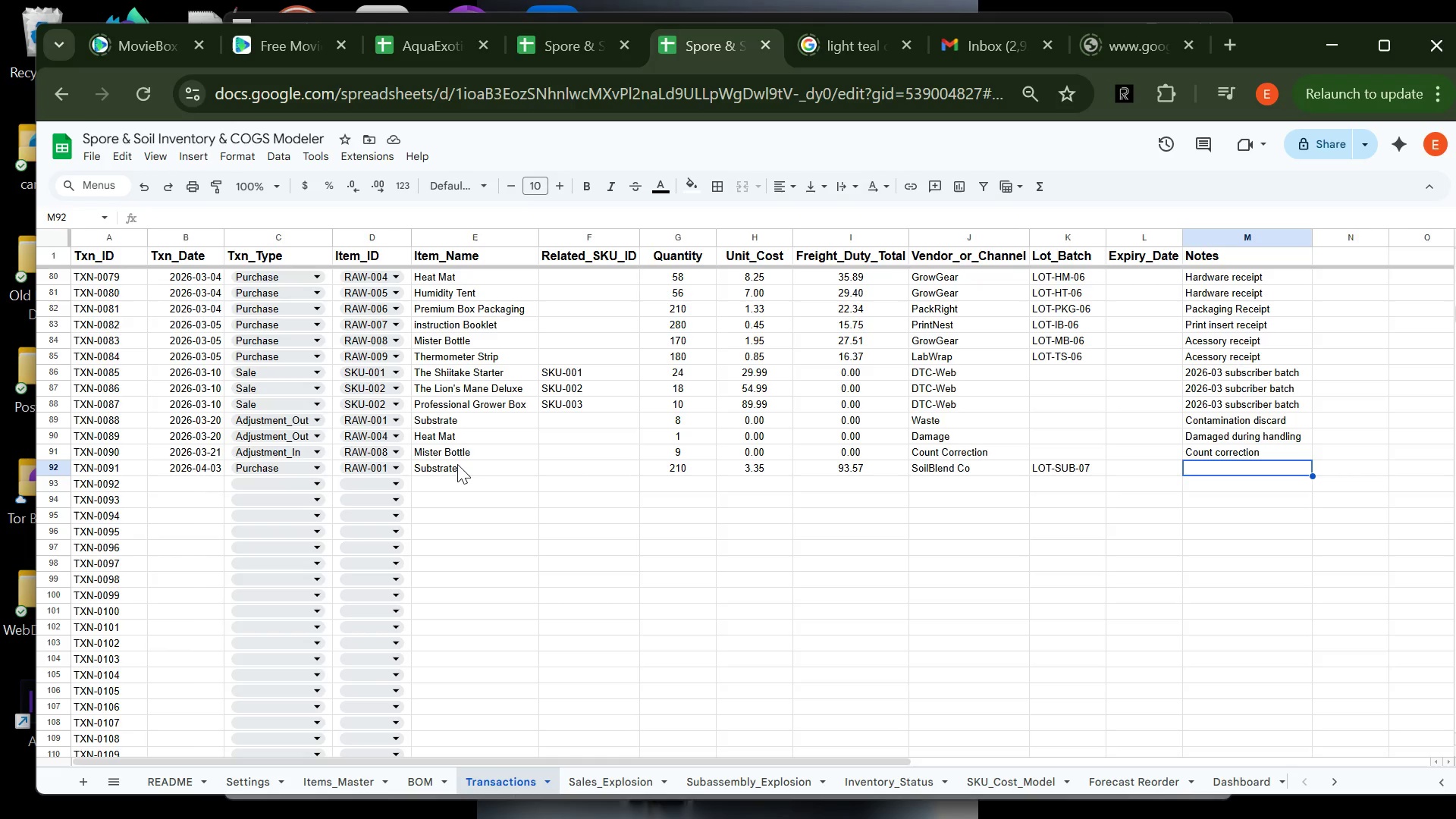 
type(2026-04 substrate)
key(Backspace)
key(Backspace)
key(Backspace)
key(Backspace)
key(Backspace)
key(Backspace)
type(strate receipt)
 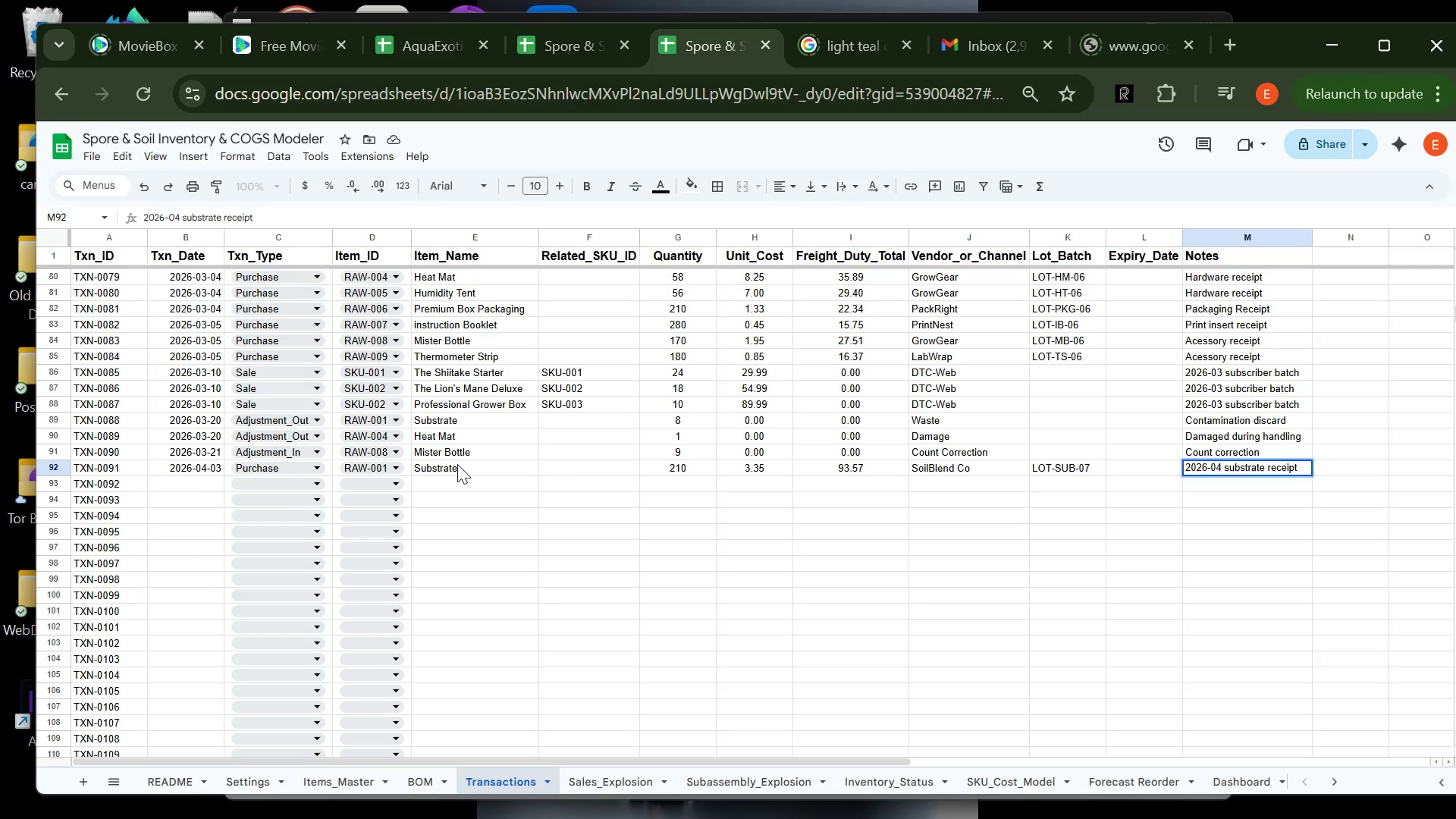 
key(Enter)
 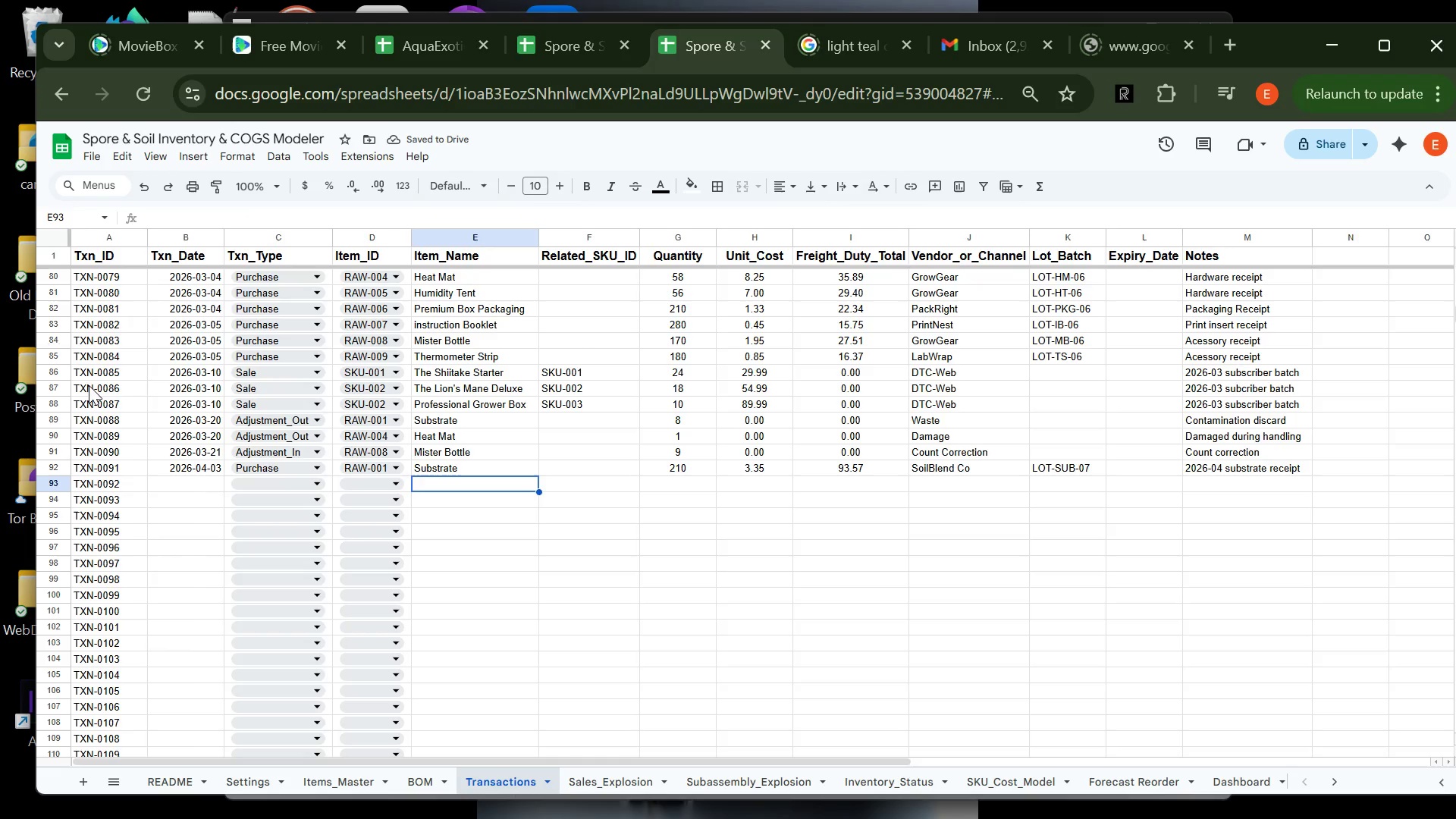 
left_click([171, 482])
 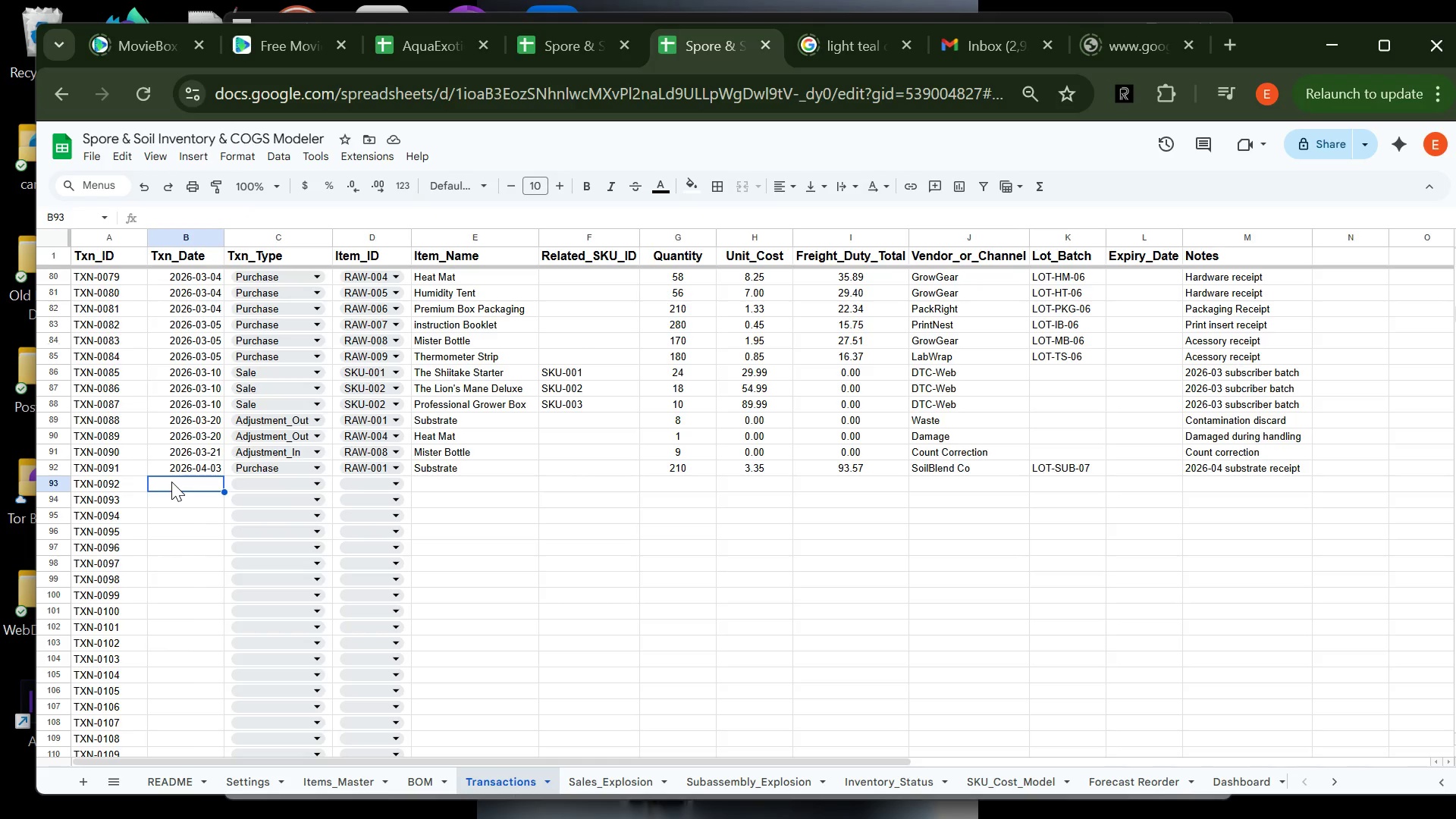 
type(2025)
key(Backspace)
type(6-)
 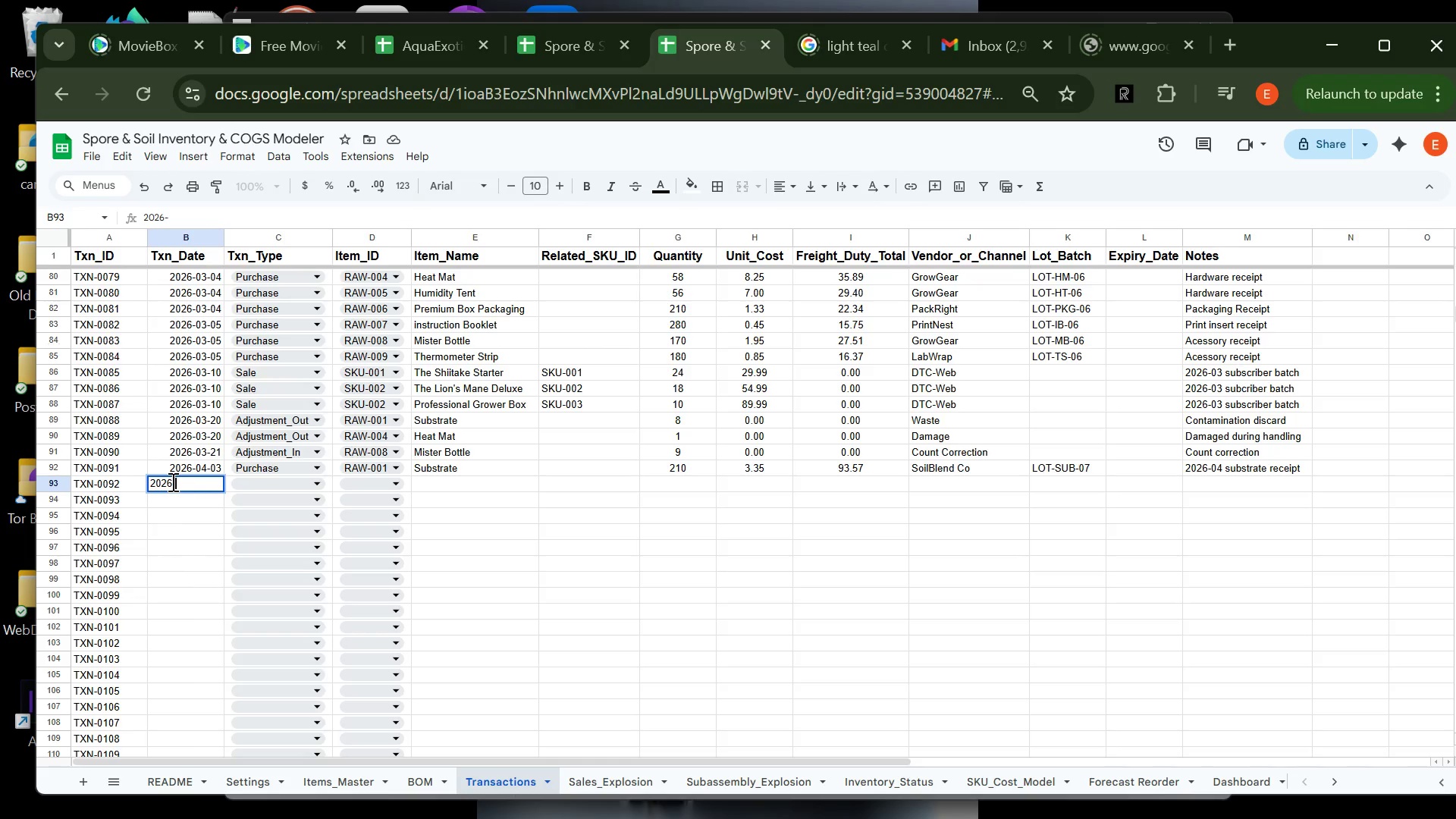 
wait(7.17)
 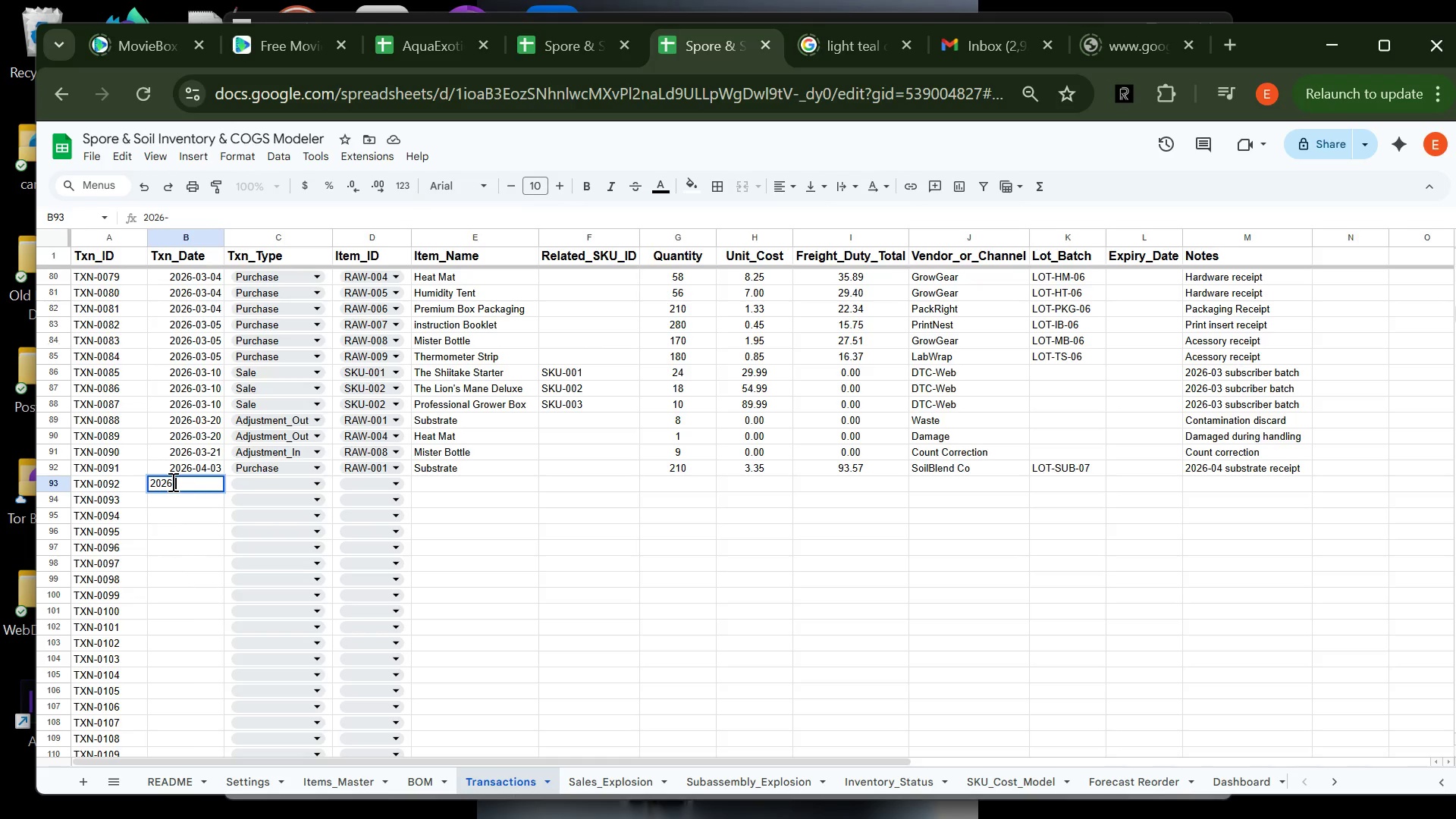 
type(04-03)
key(Tab)
 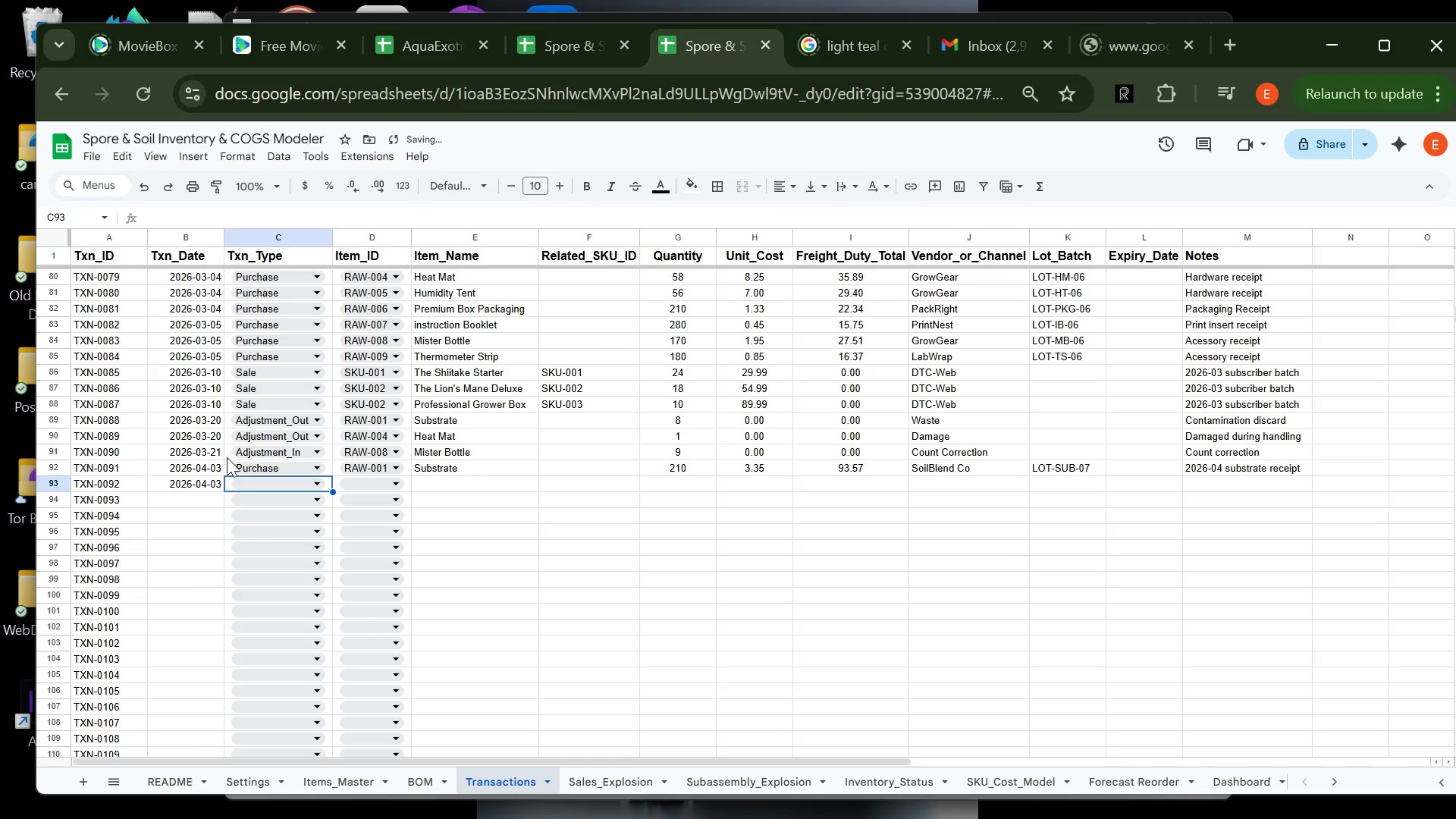 
left_click([265, 480])
 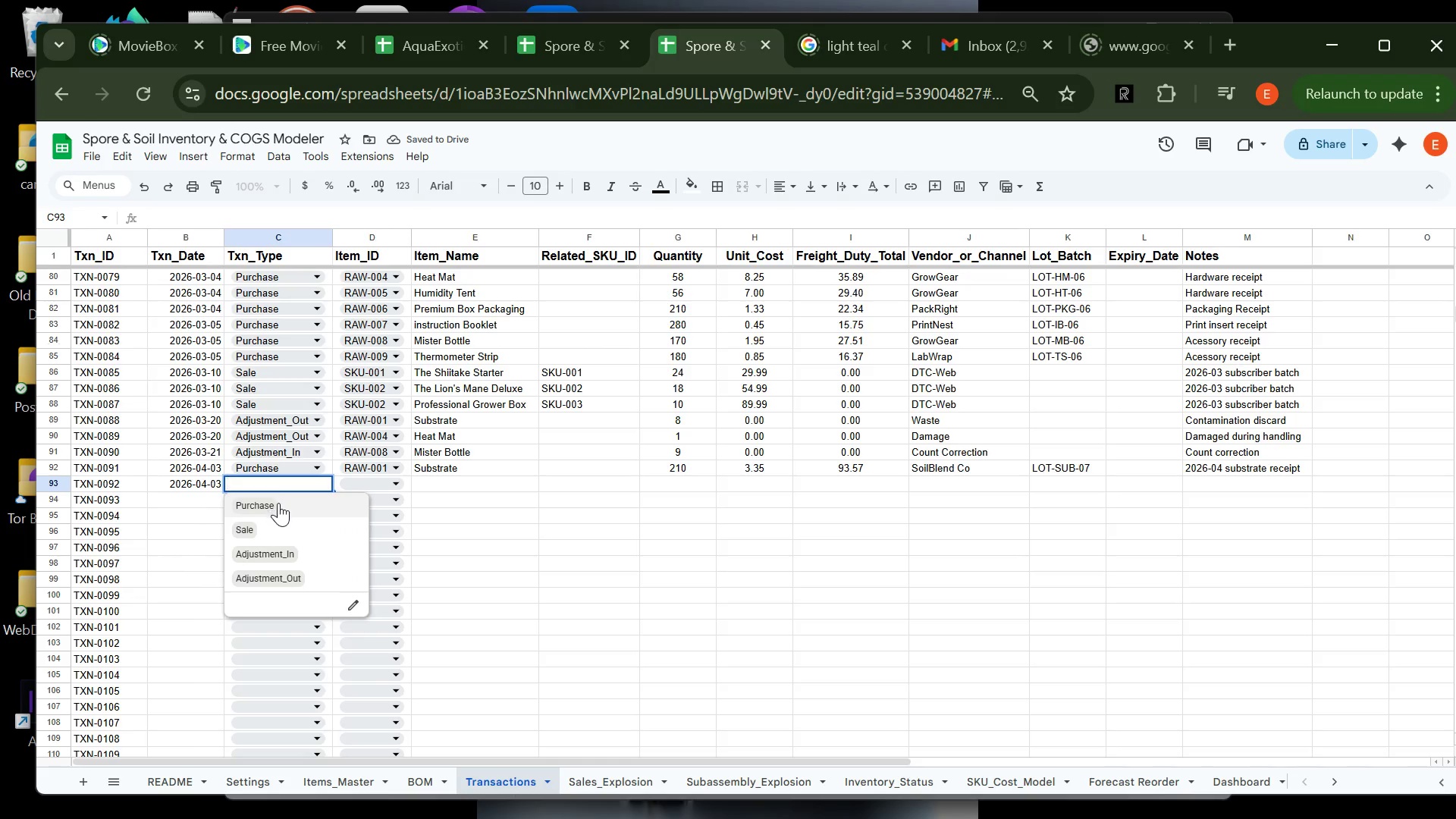 
left_click_drag(start_coordinate=[278, 503], to_coordinate=[290, 508])
 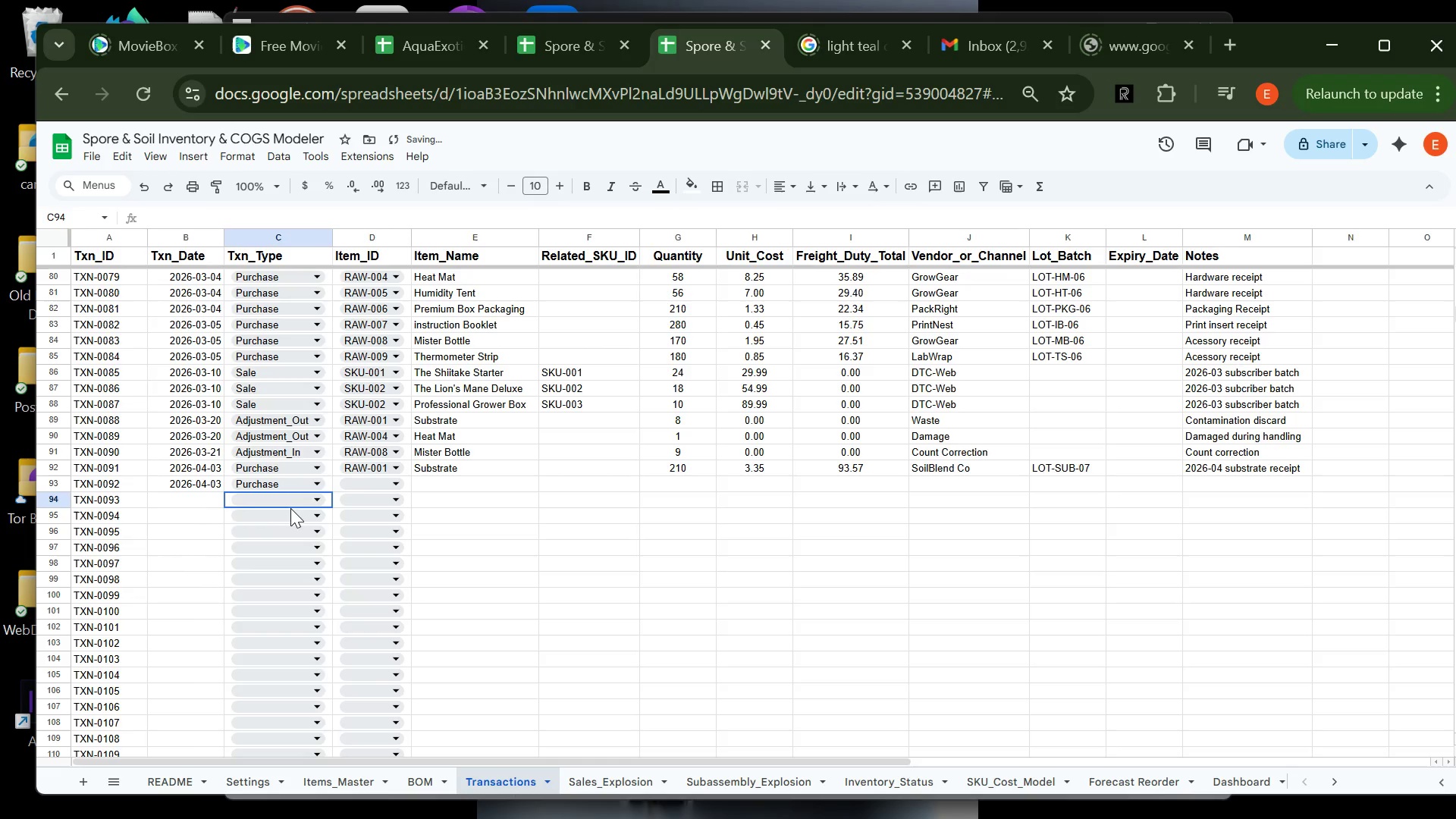 
left_click_drag(start_coordinate=[290, 508], to_coordinate=[356, 487])
 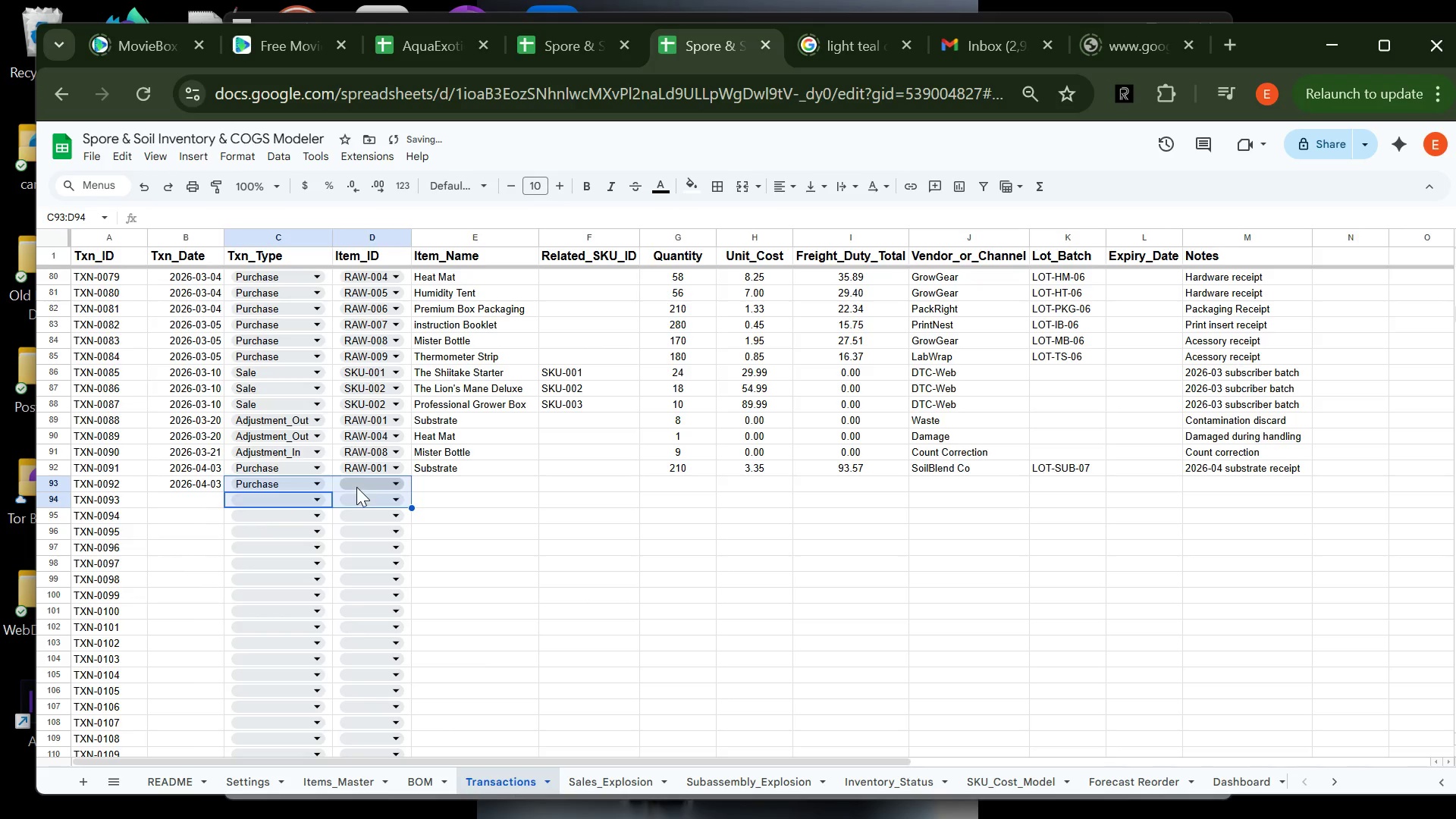 
left_click([356, 487])
 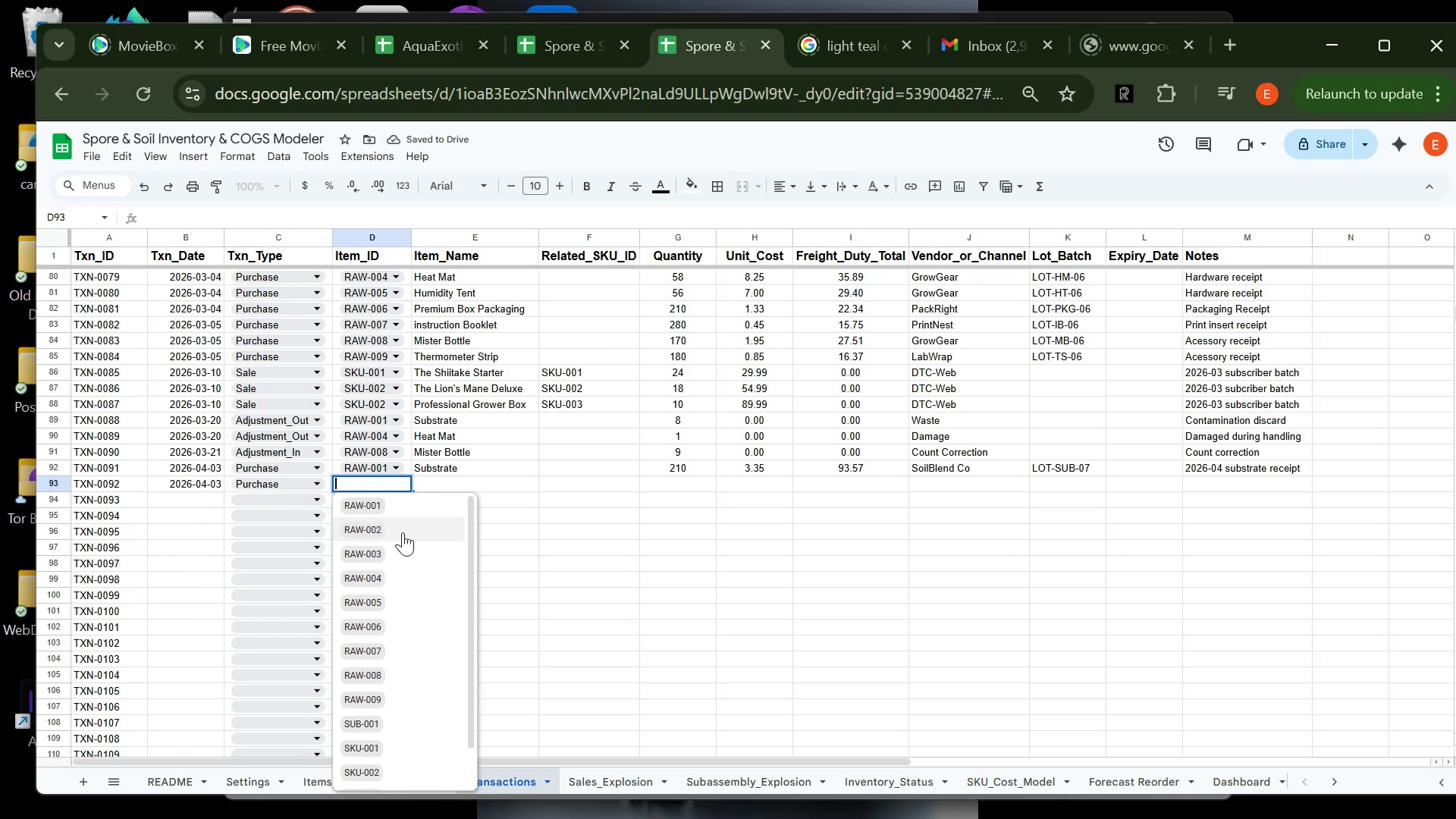 
left_click([403, 530])
 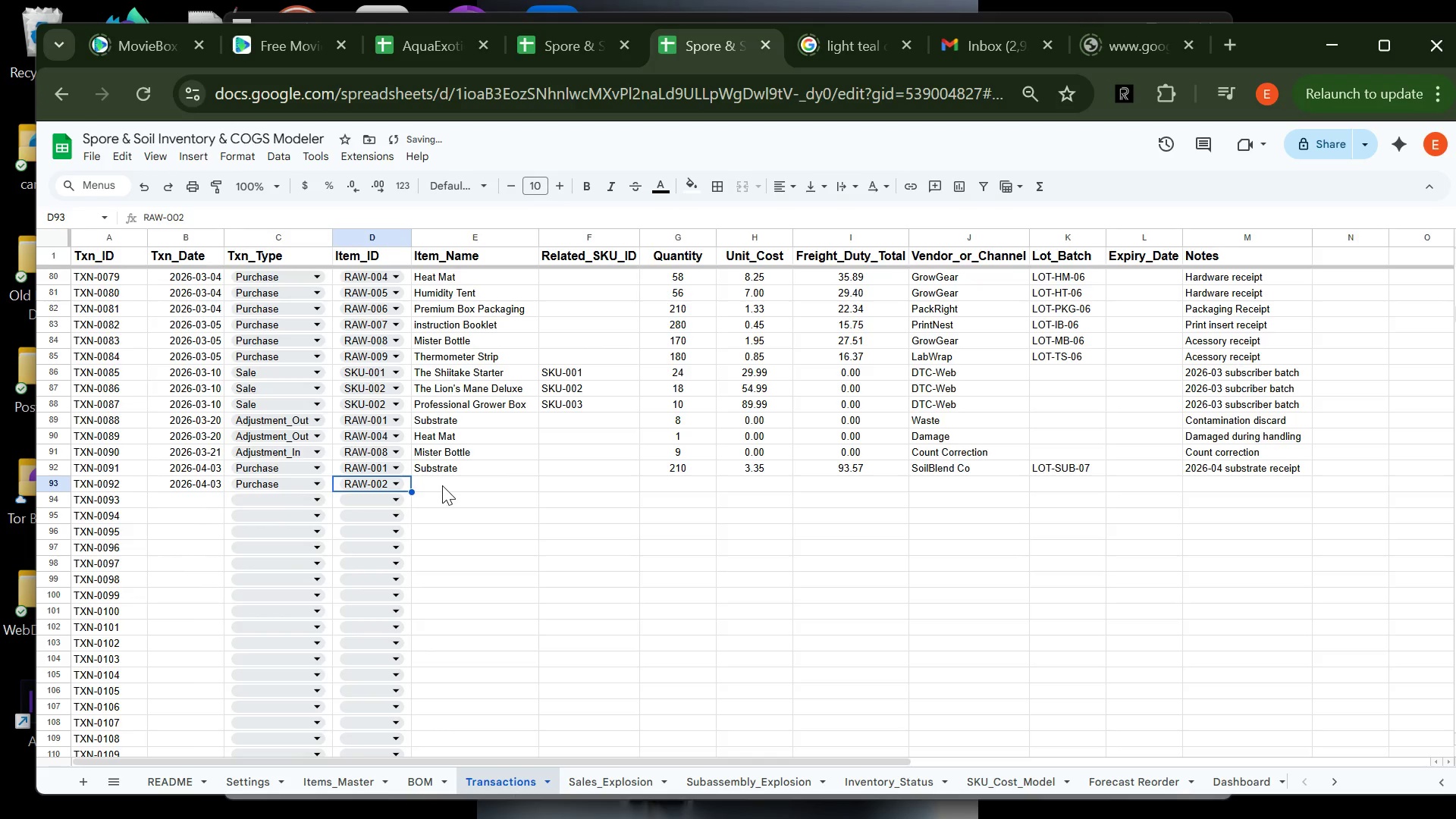 
key(Tab)
type(Sh)
key(Tab)
key(Tab)
type(85)
key(Tab)
type(5)
key(Tab)
type(18.70)
key(Tab)
type(M)
key(Tab)
 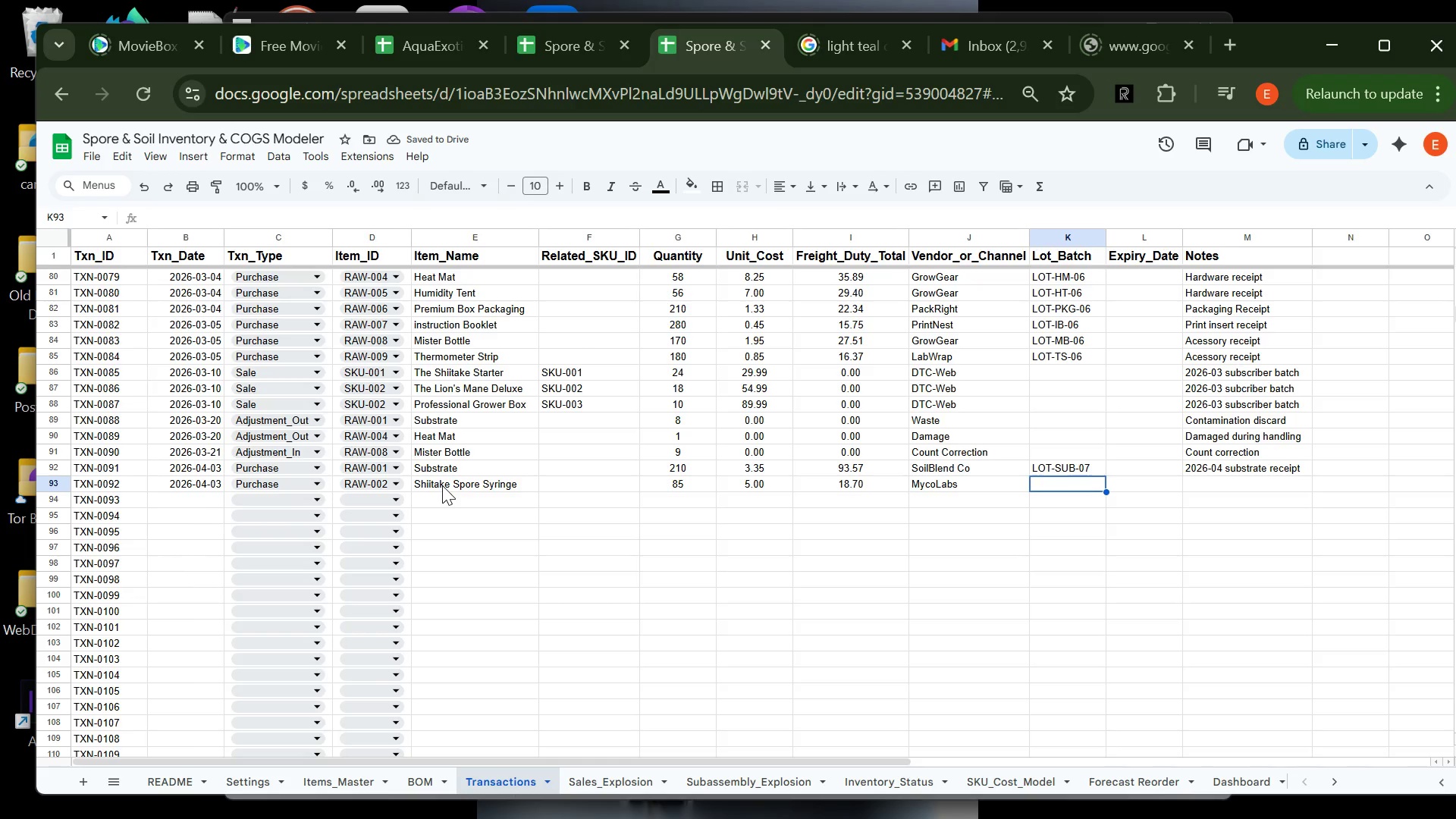 
wait(6.06)
 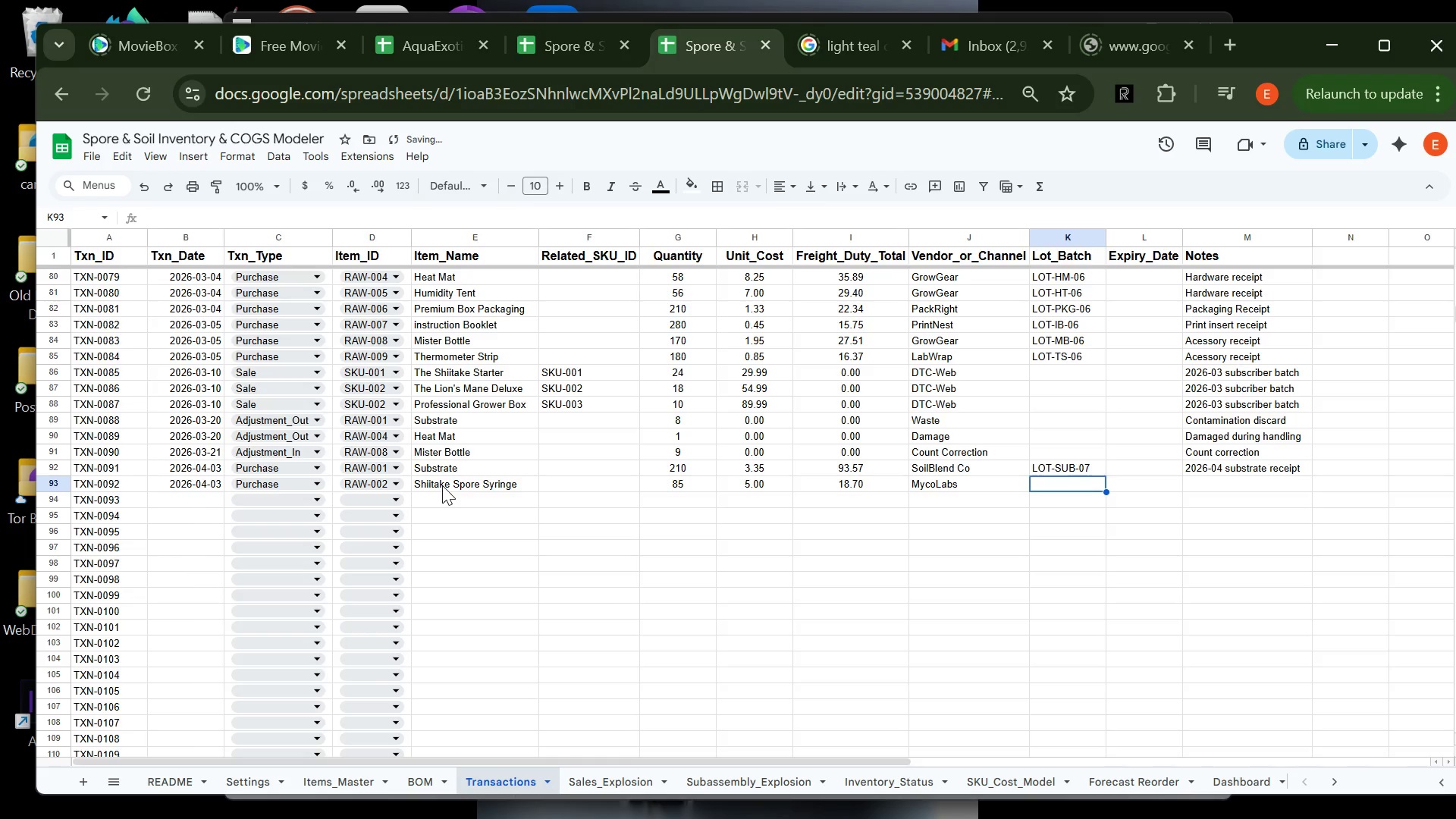 
type(LOT-SHI-07)
key(Tab)
 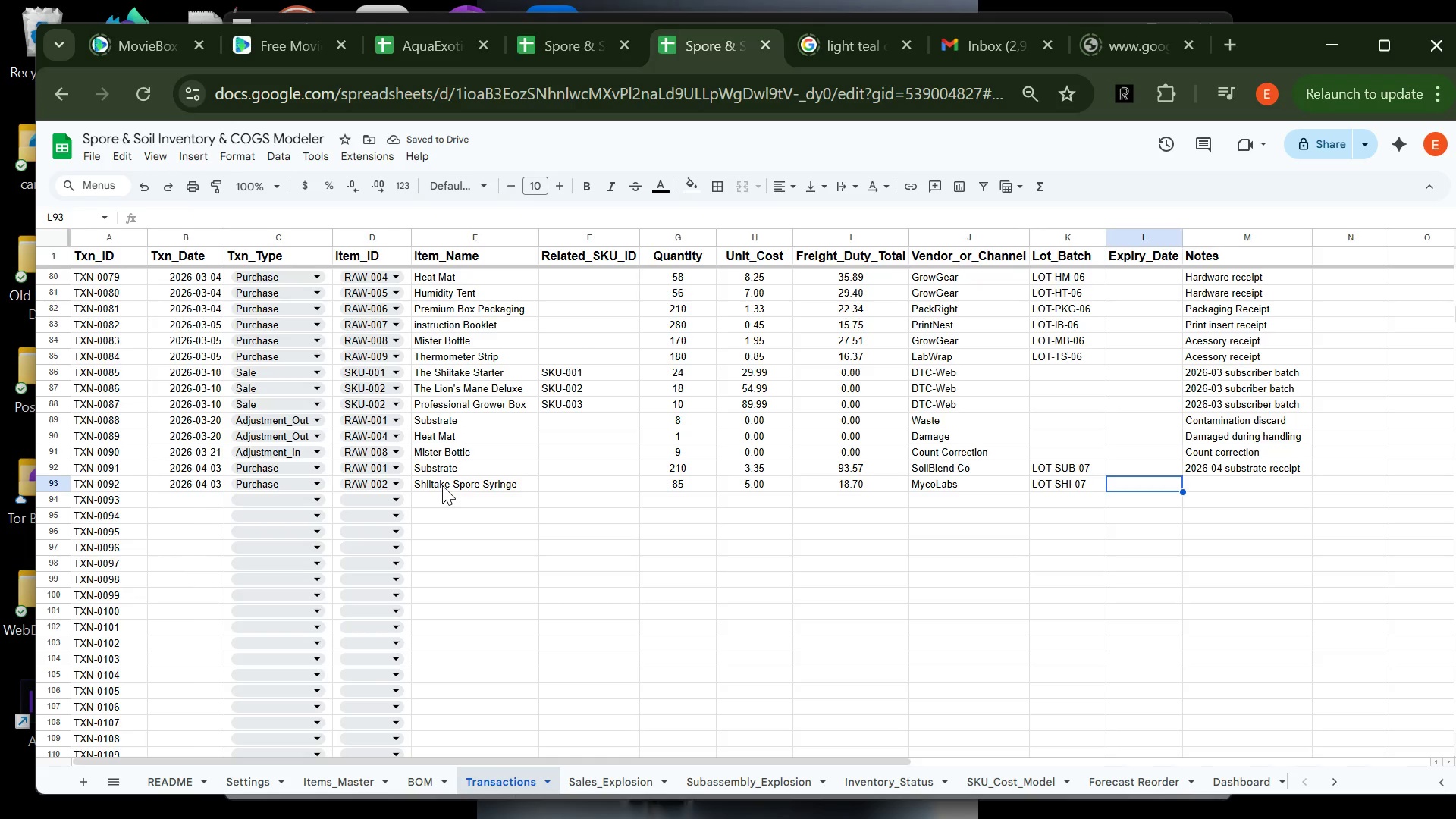 
wait(5.25)
 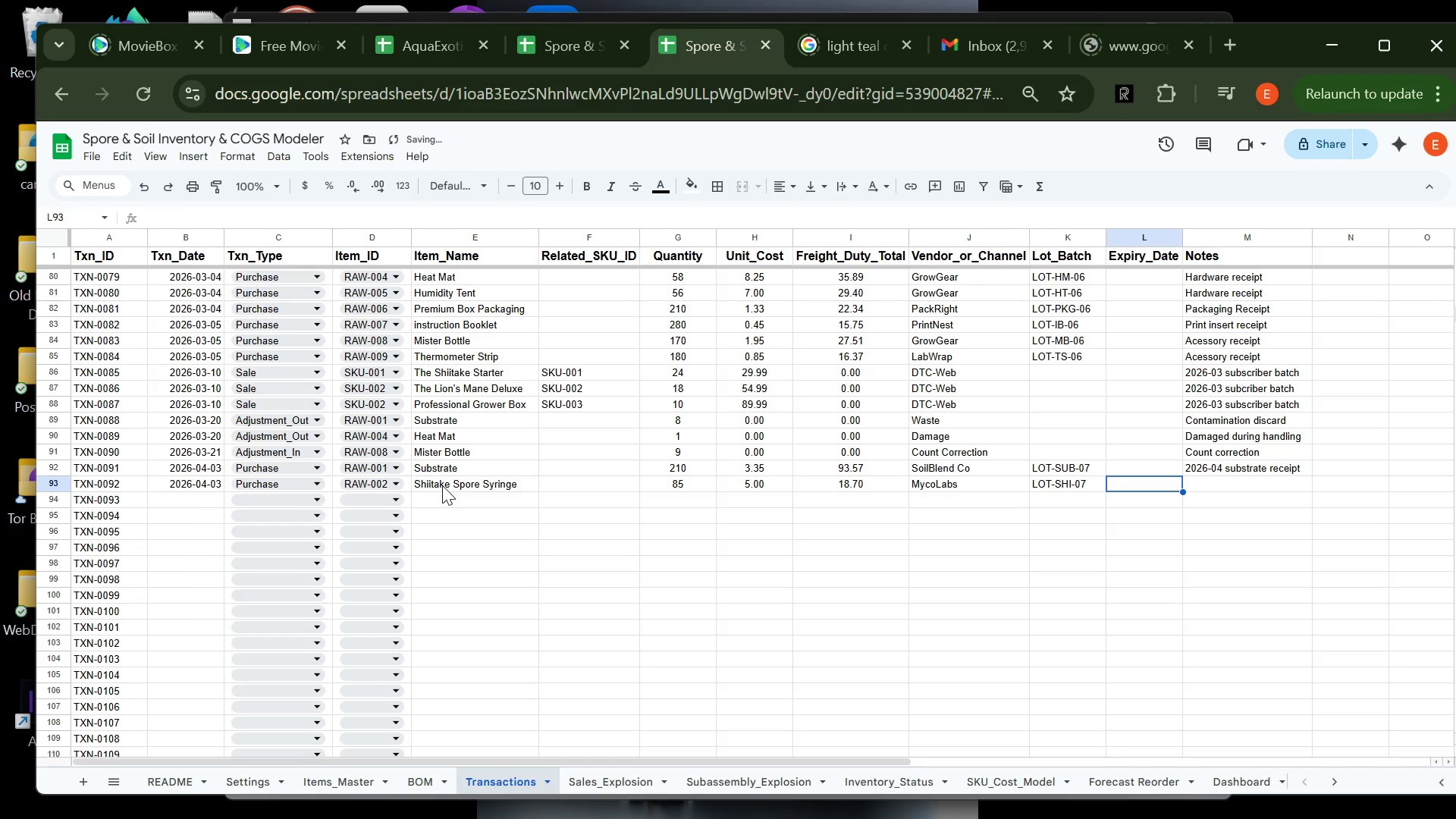 
type(2026-07-02)
key(Tab)
 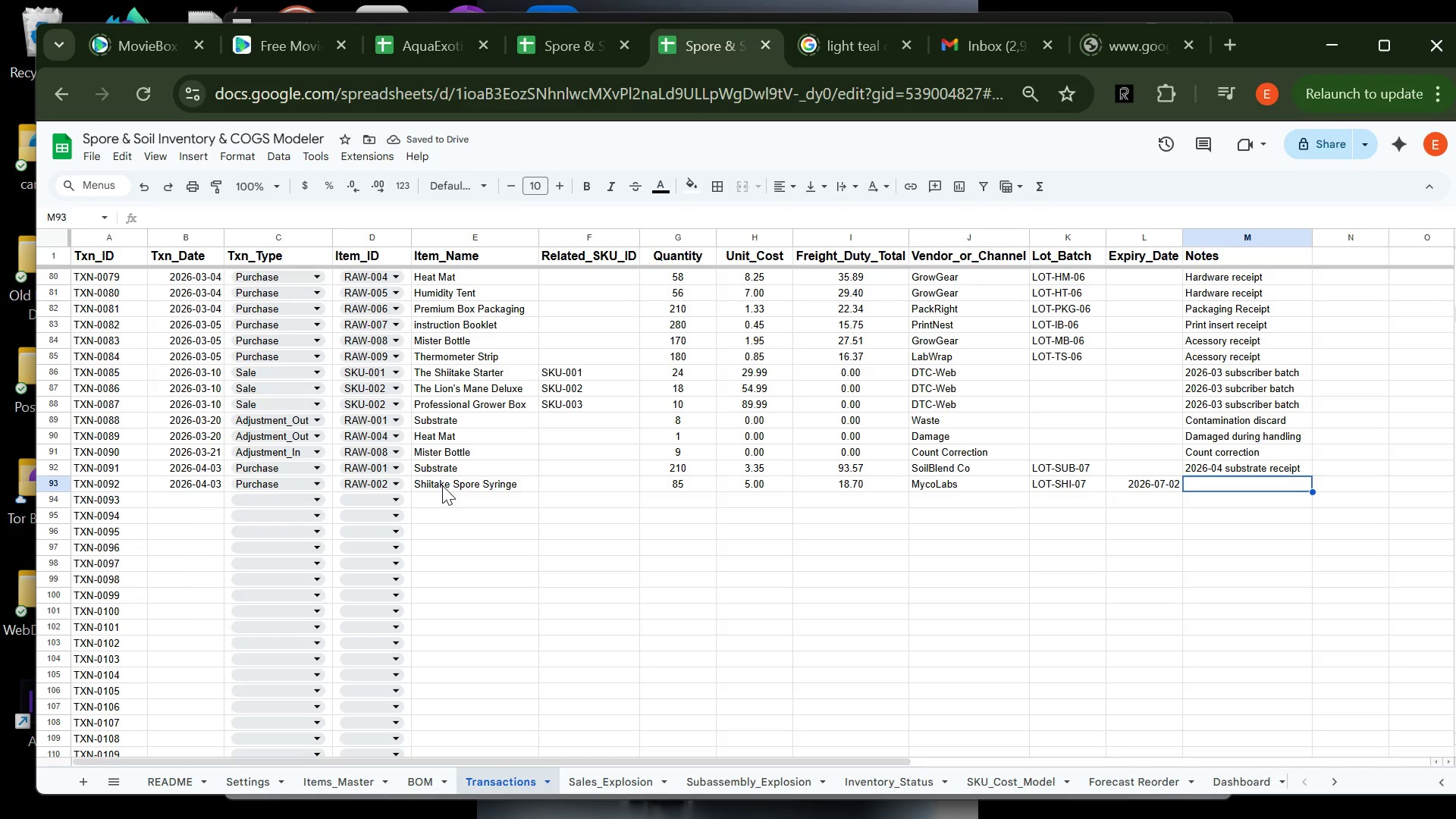 
type(2026-04 SH)
key(Backspace)
key(Backspace)
type(shiitake spores)
 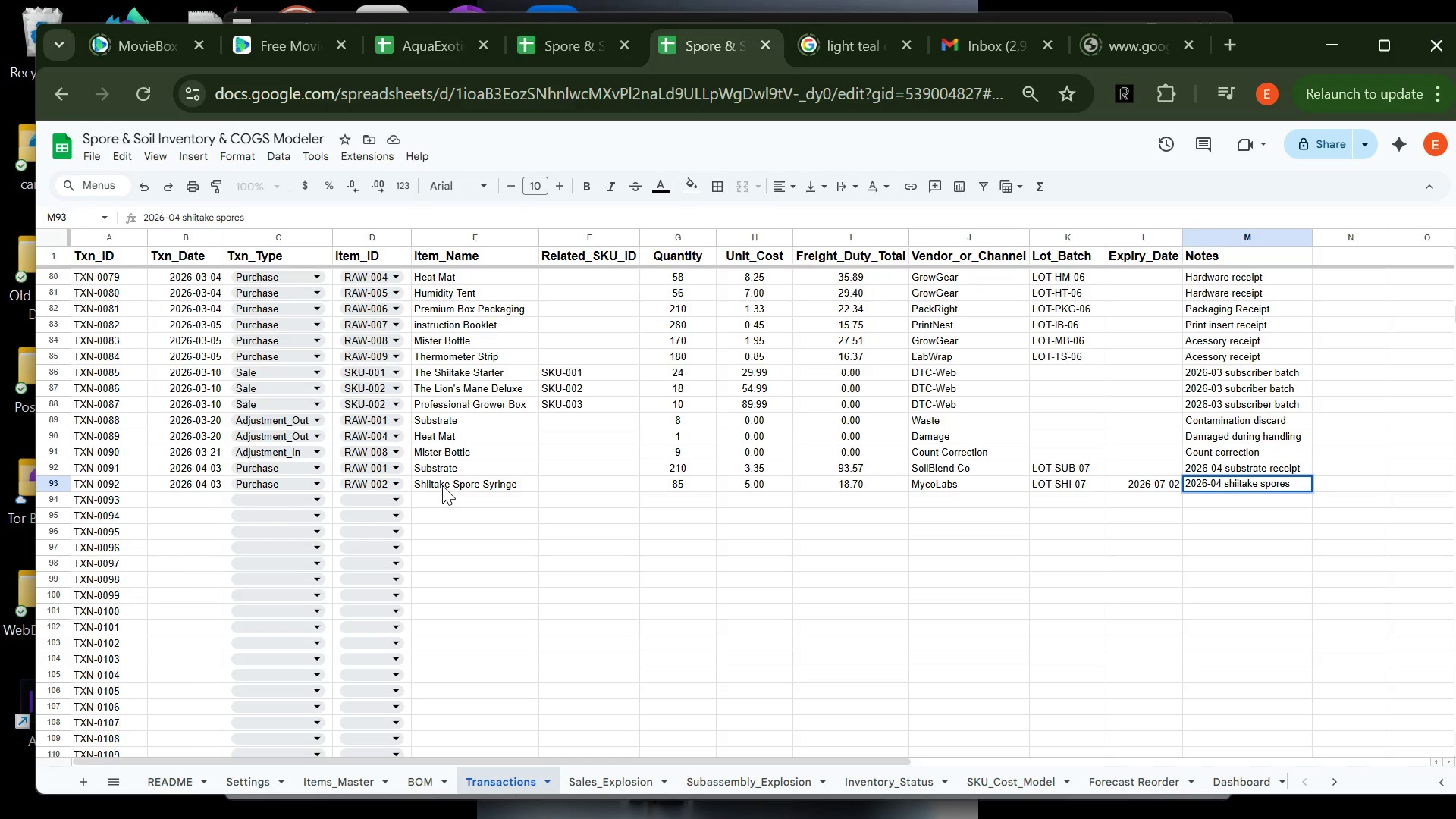 
key(Enter)
 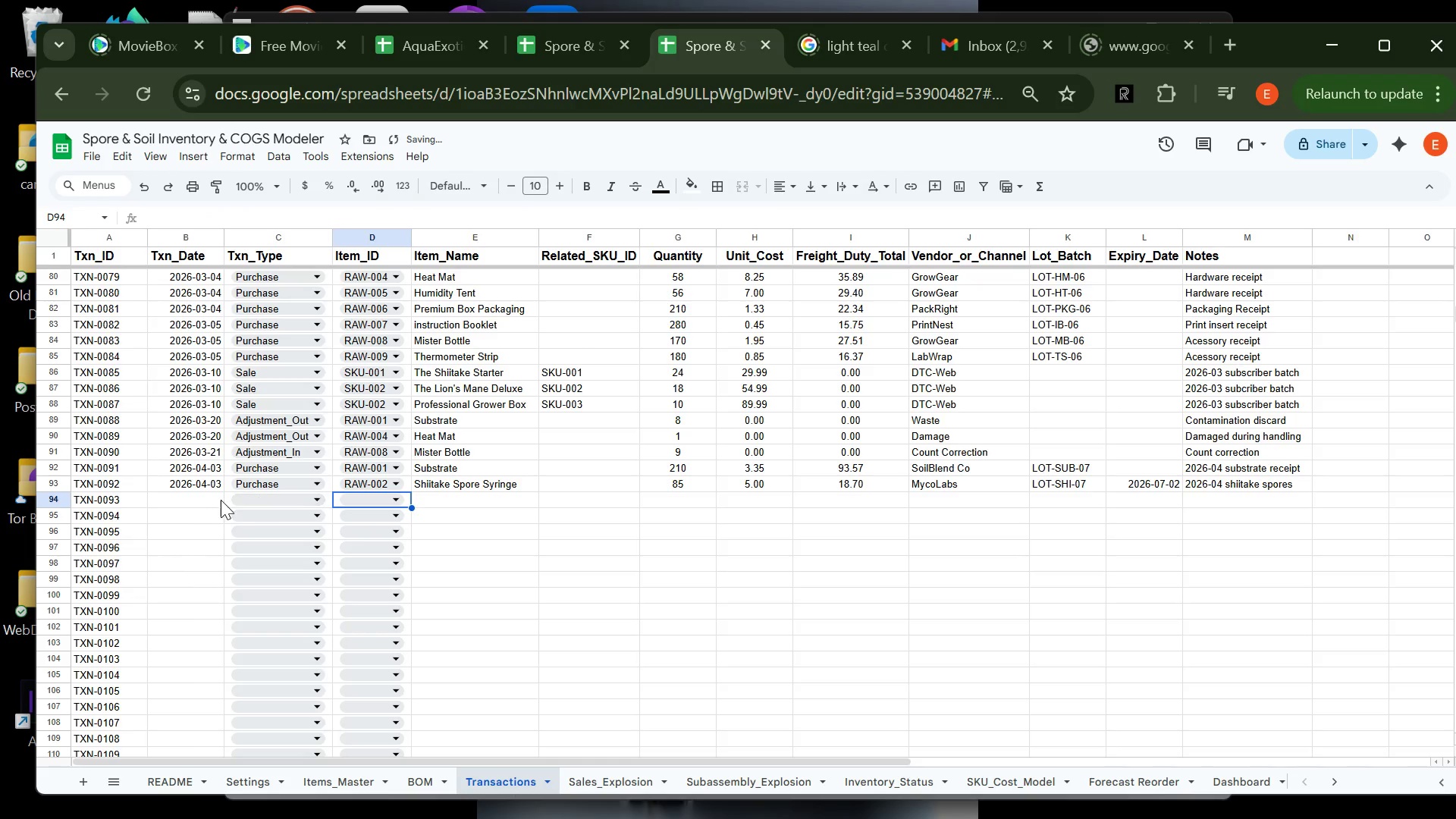 
left_click([200, 499])
 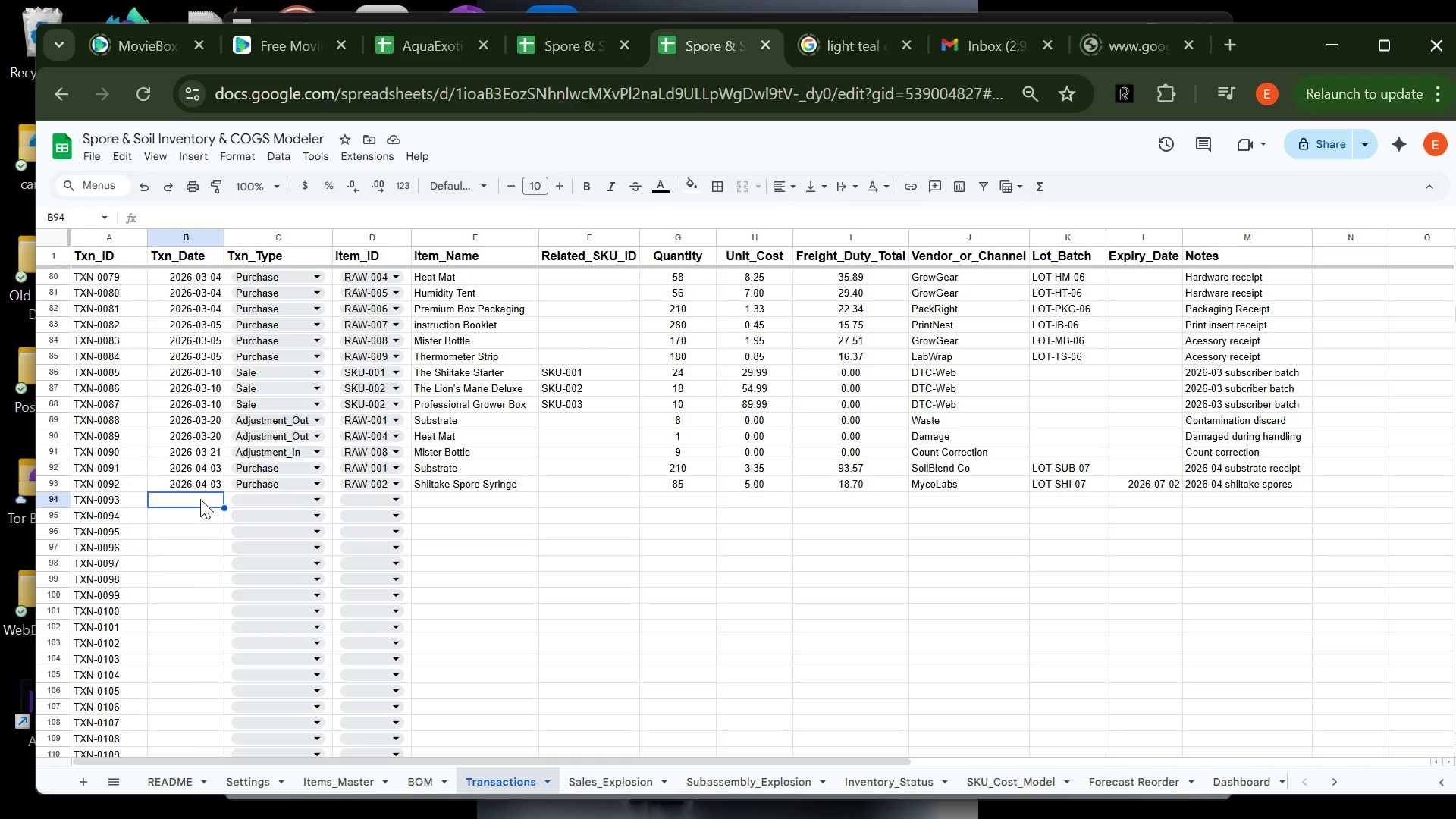 
wait(5.33)
 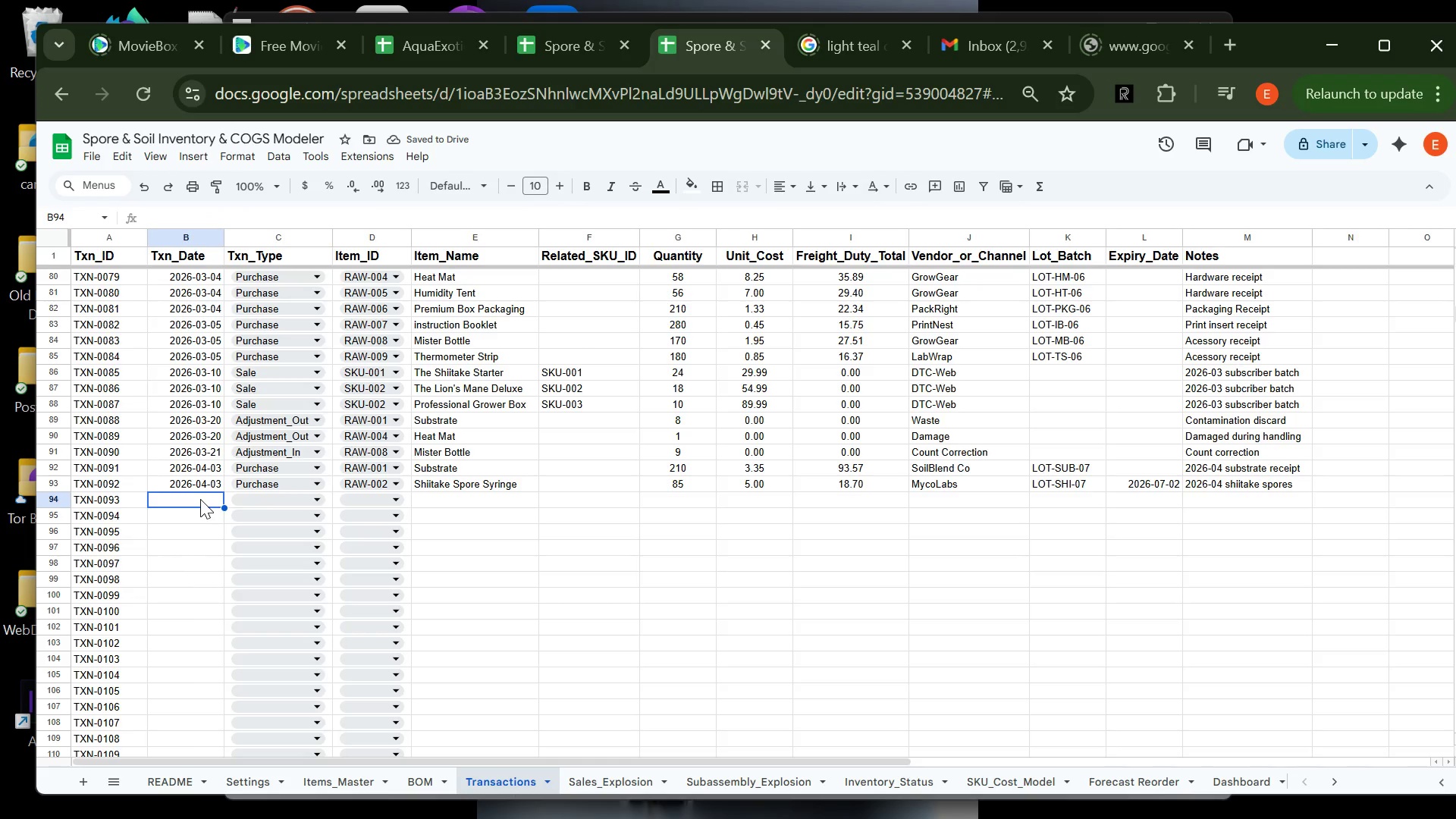 
type(2026-04-)
 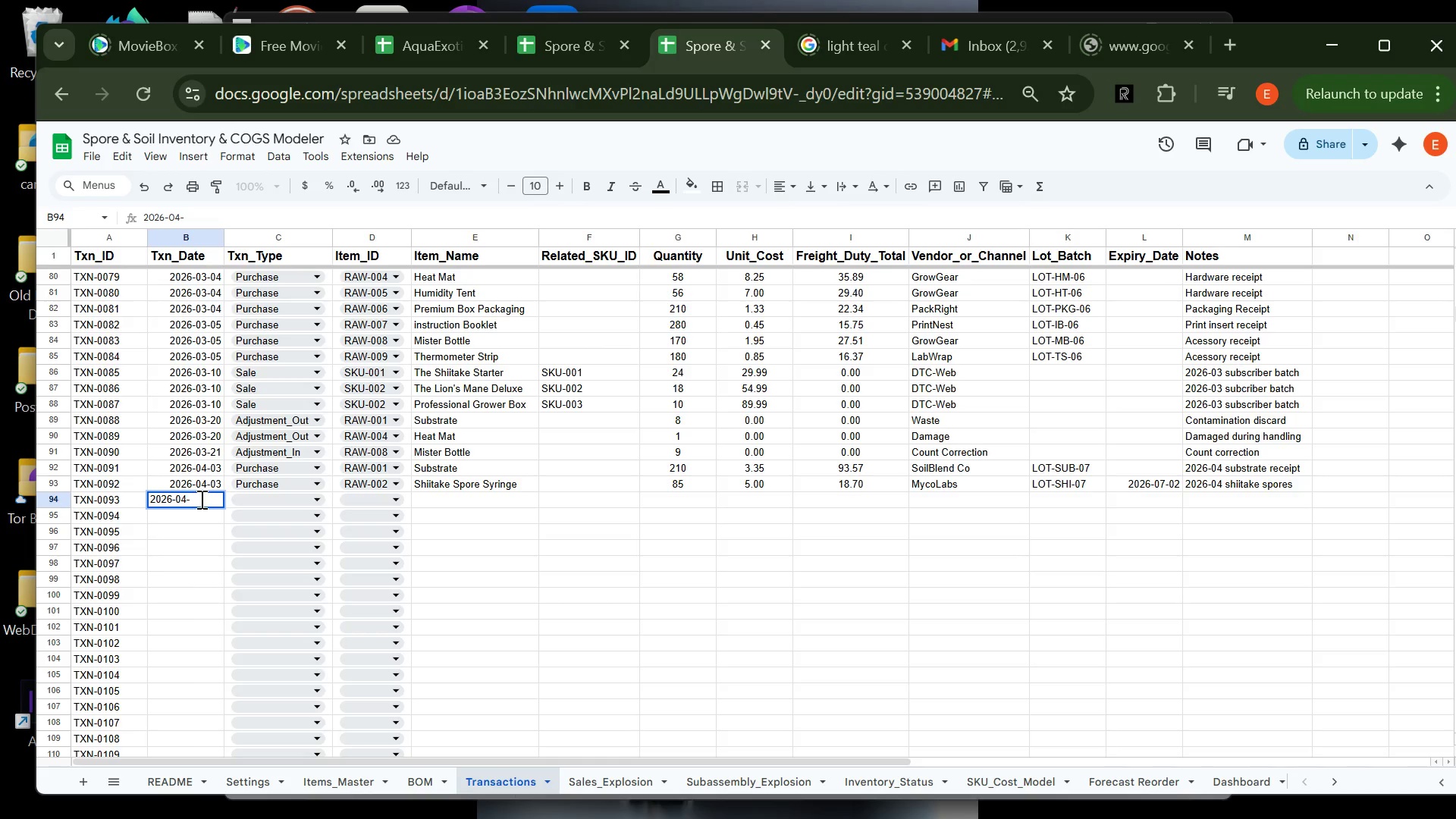 
wait(6.22)
 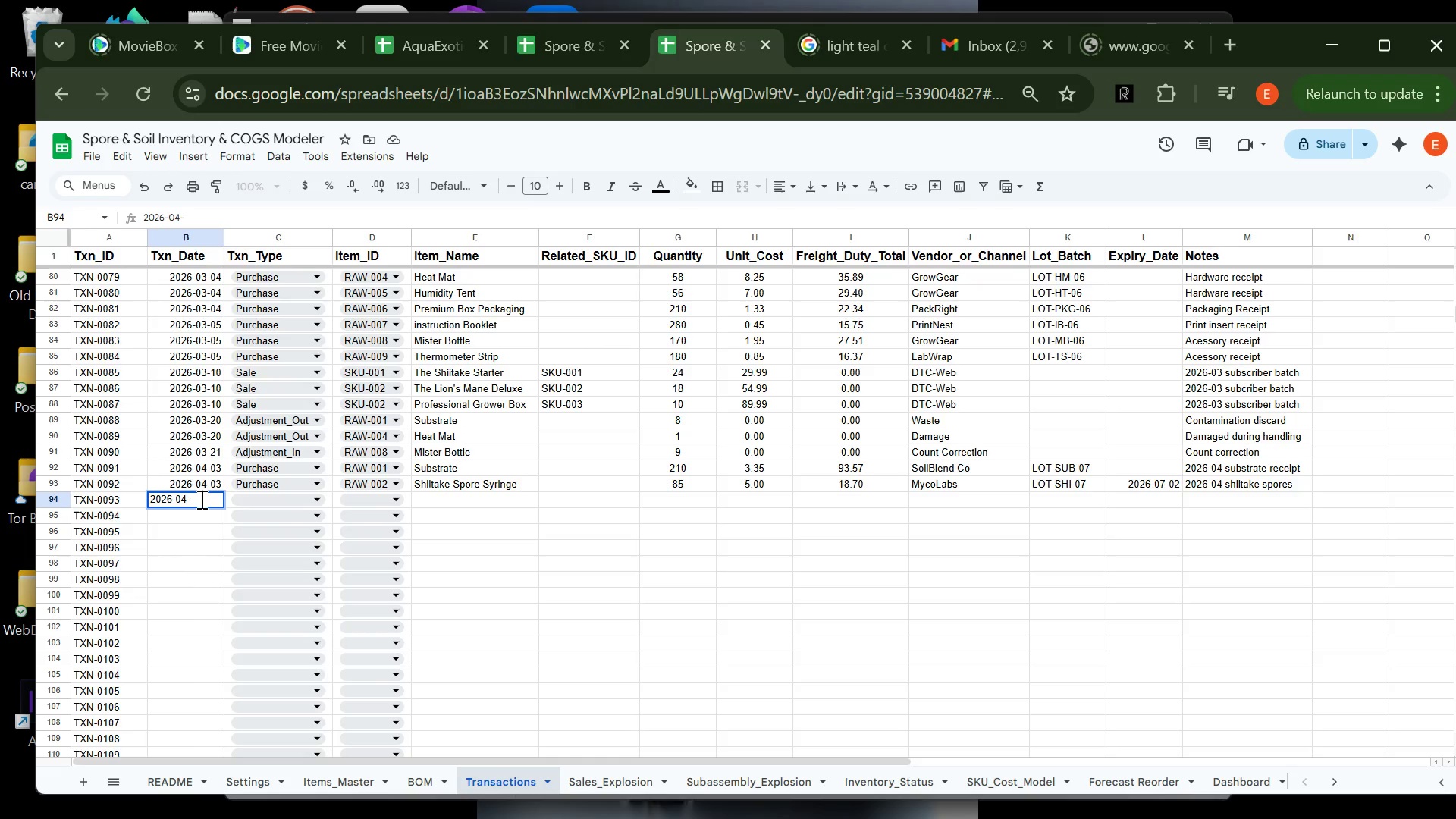 
type(03)
 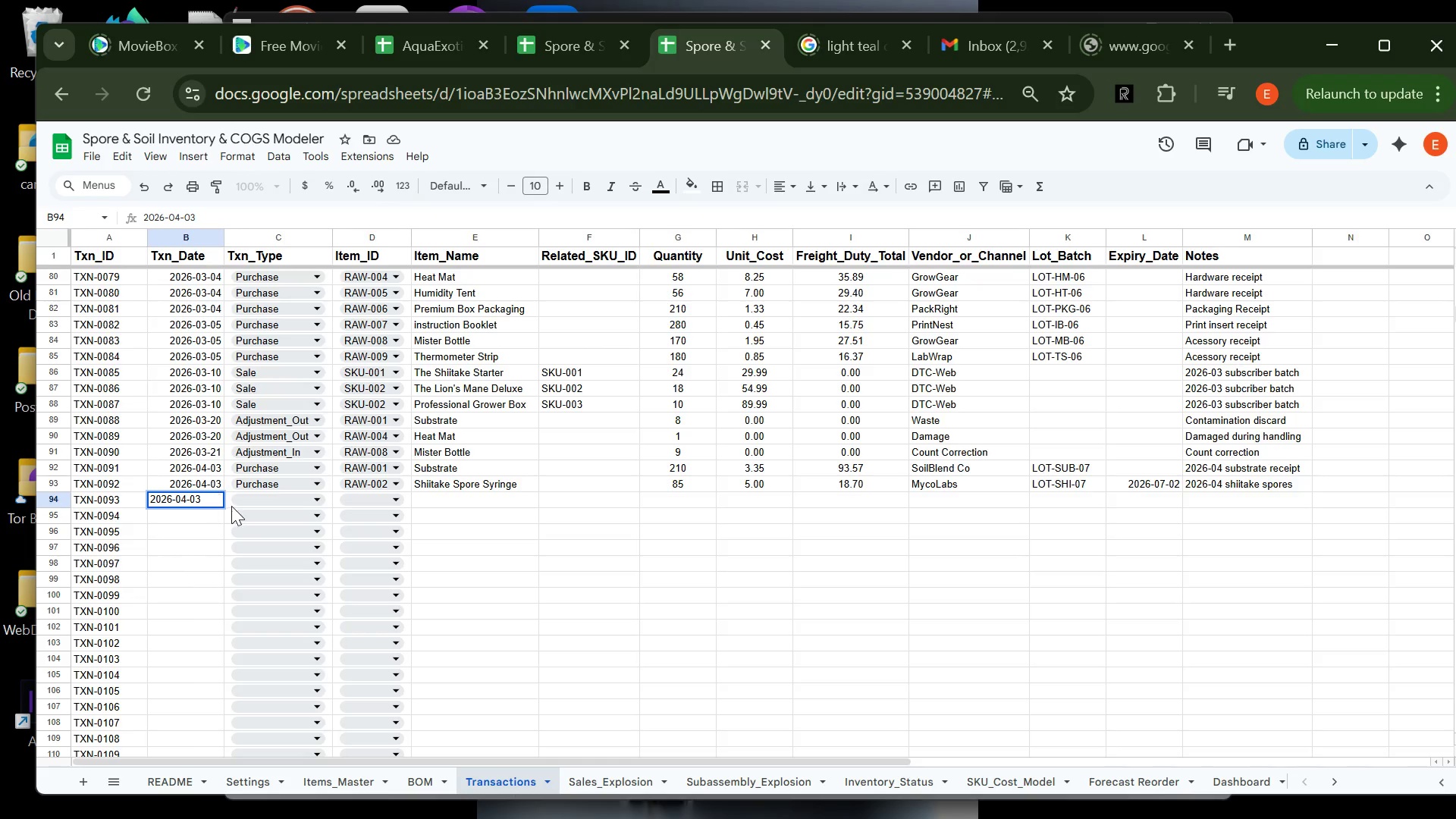 
left_click([243, 505])
 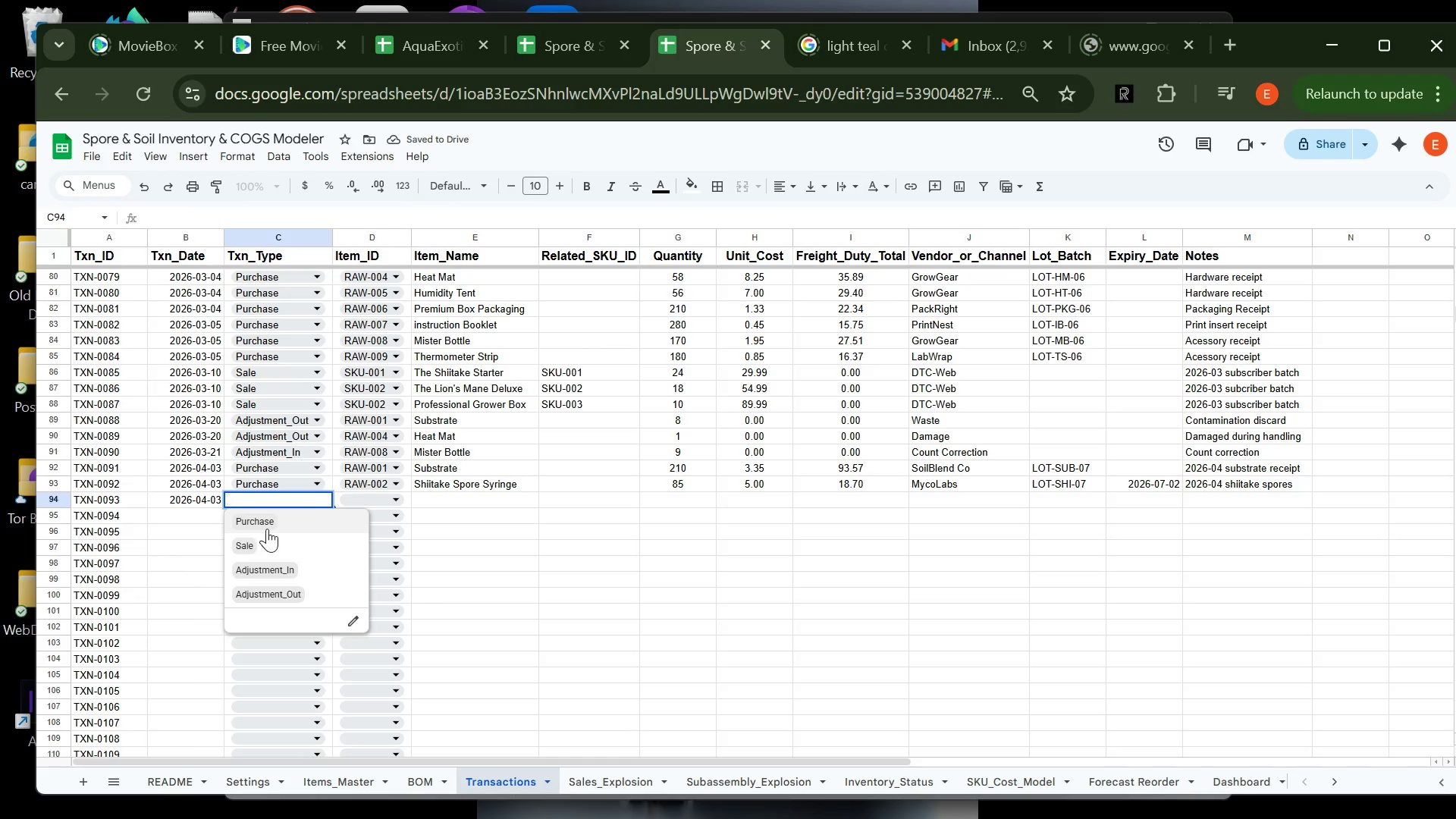 
left_click([274, 519])
 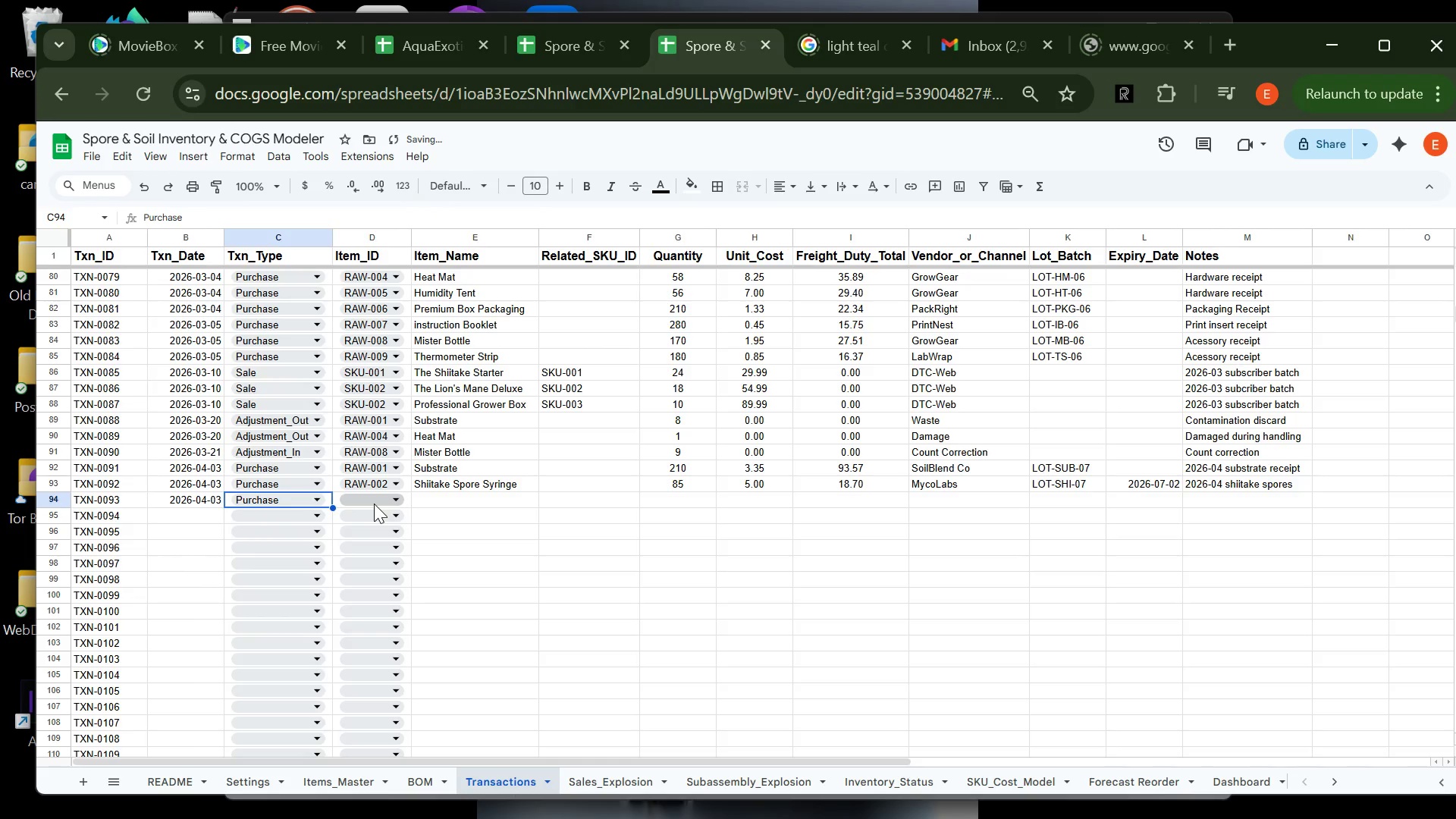 
left_click_drag(start_coordinate=[374, 504], to_coordinate=[398, 569])
 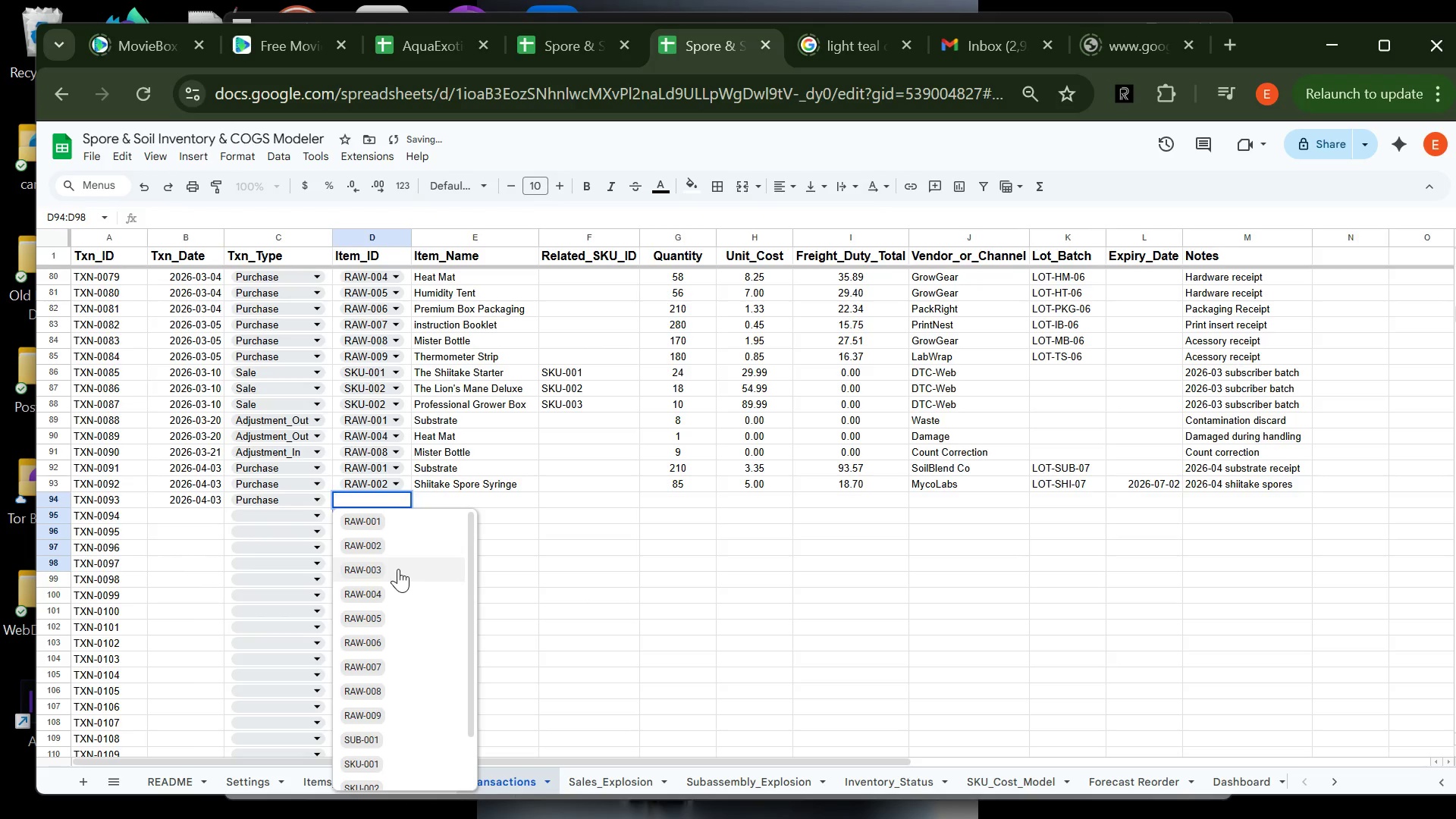 
left_click([398, 569])
 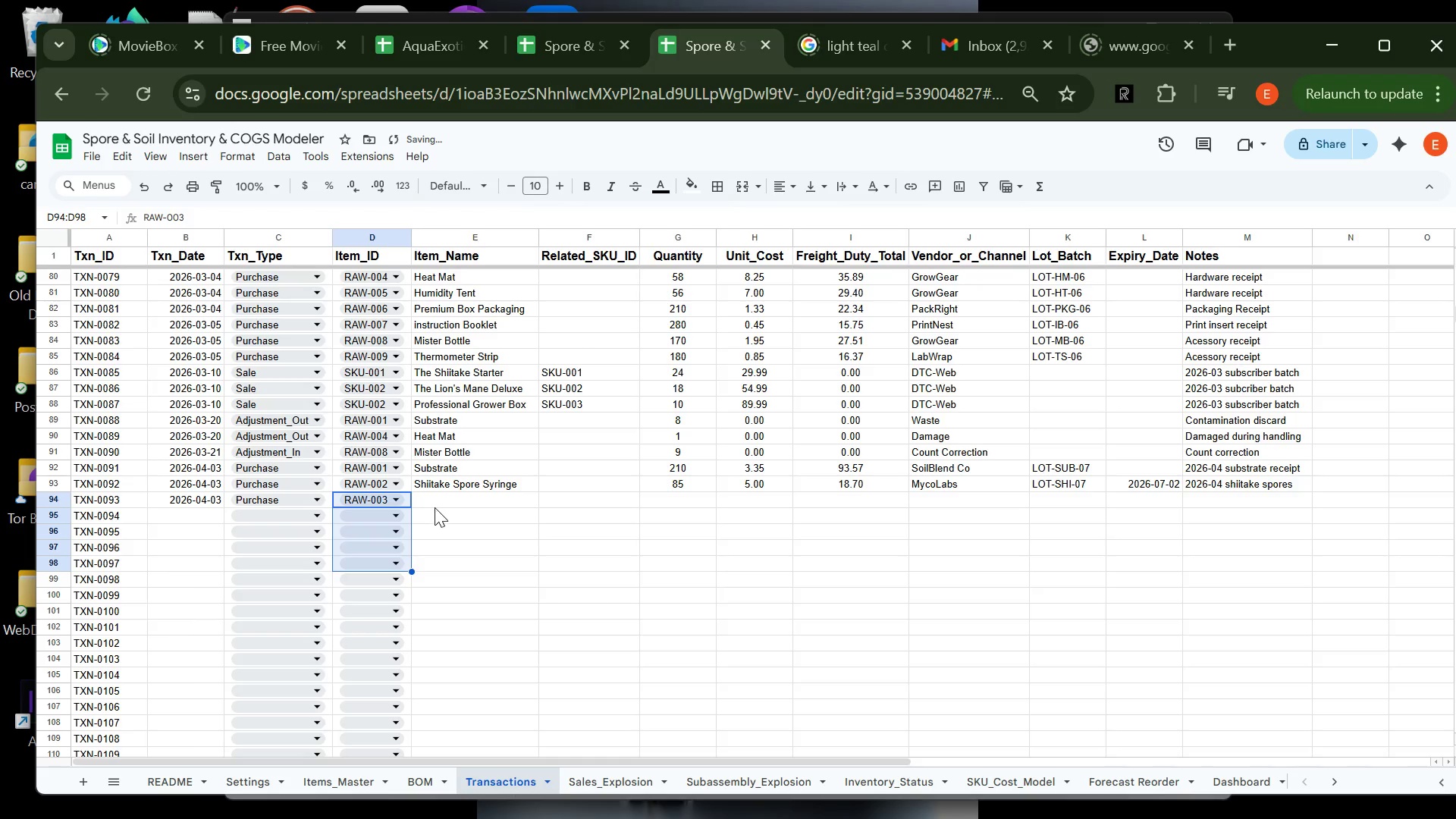 
left_click([435, 500])
 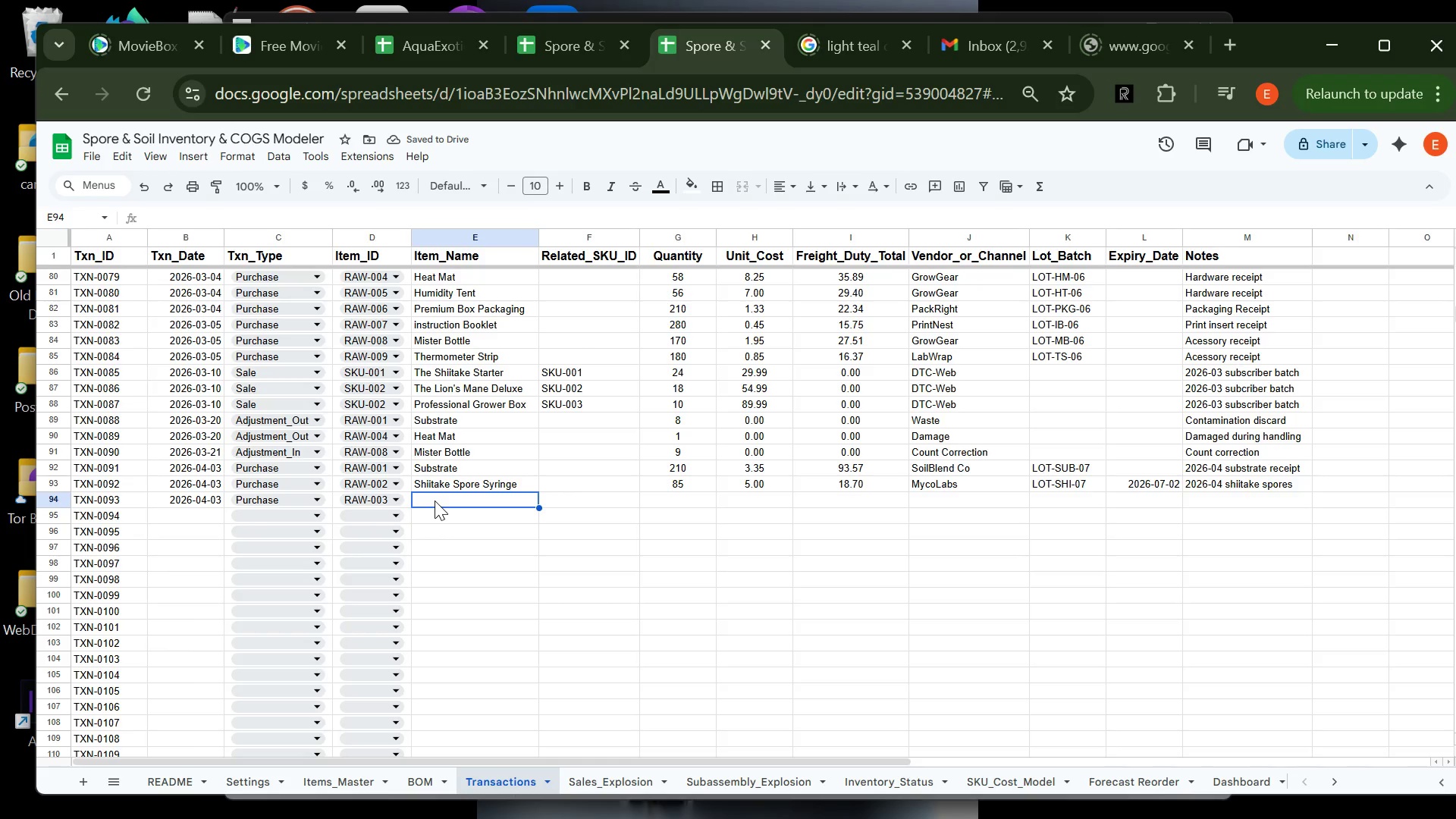 
type(Lio)
key(Tab)
key(Tab)
type(76)
key(Tab)
type(5.7)
key(Tab)
type(16.46)
key(Tab)
type(My)
key(Tab)
type(LOT-LIO)
 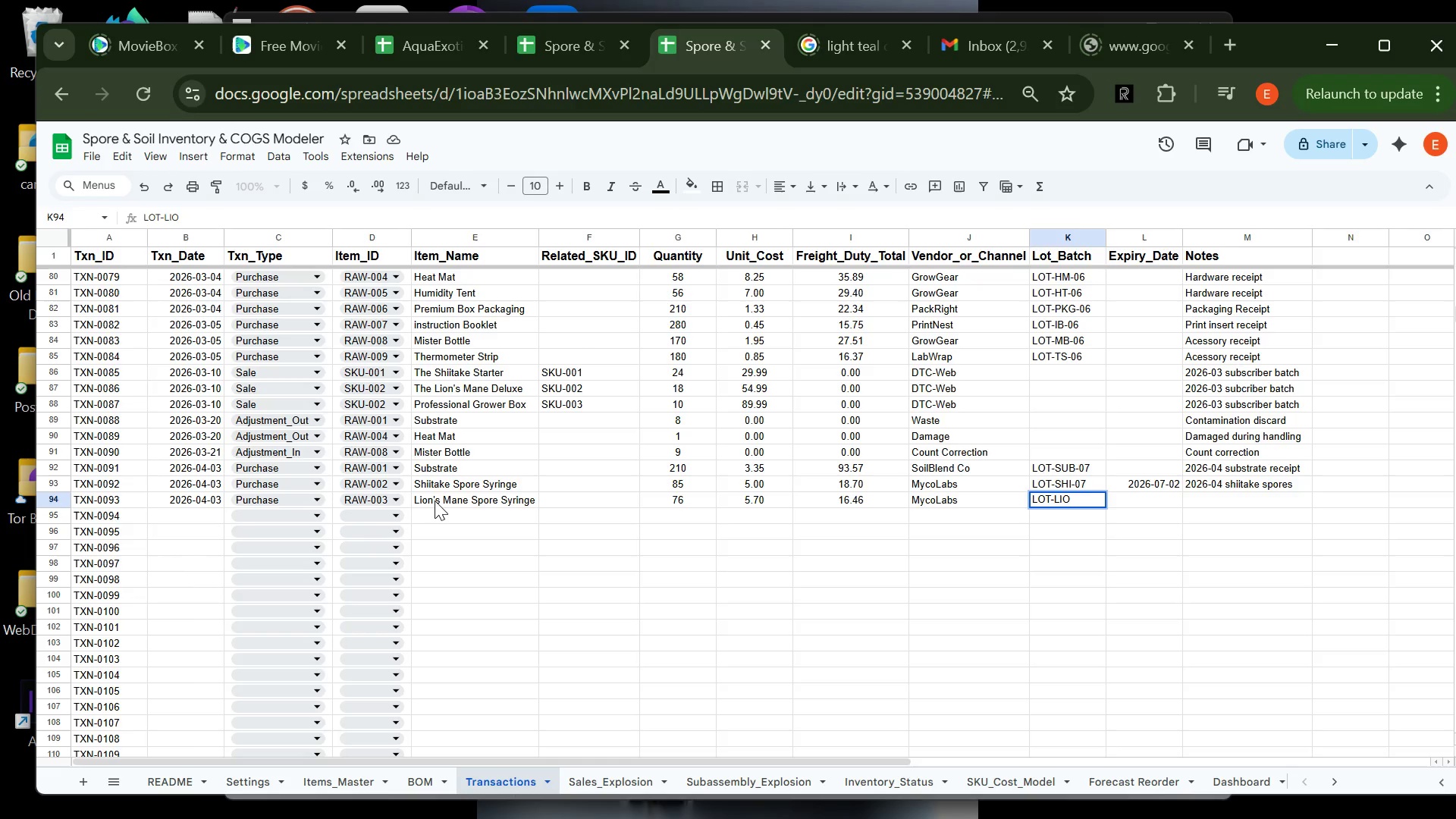 
key(Tab)
 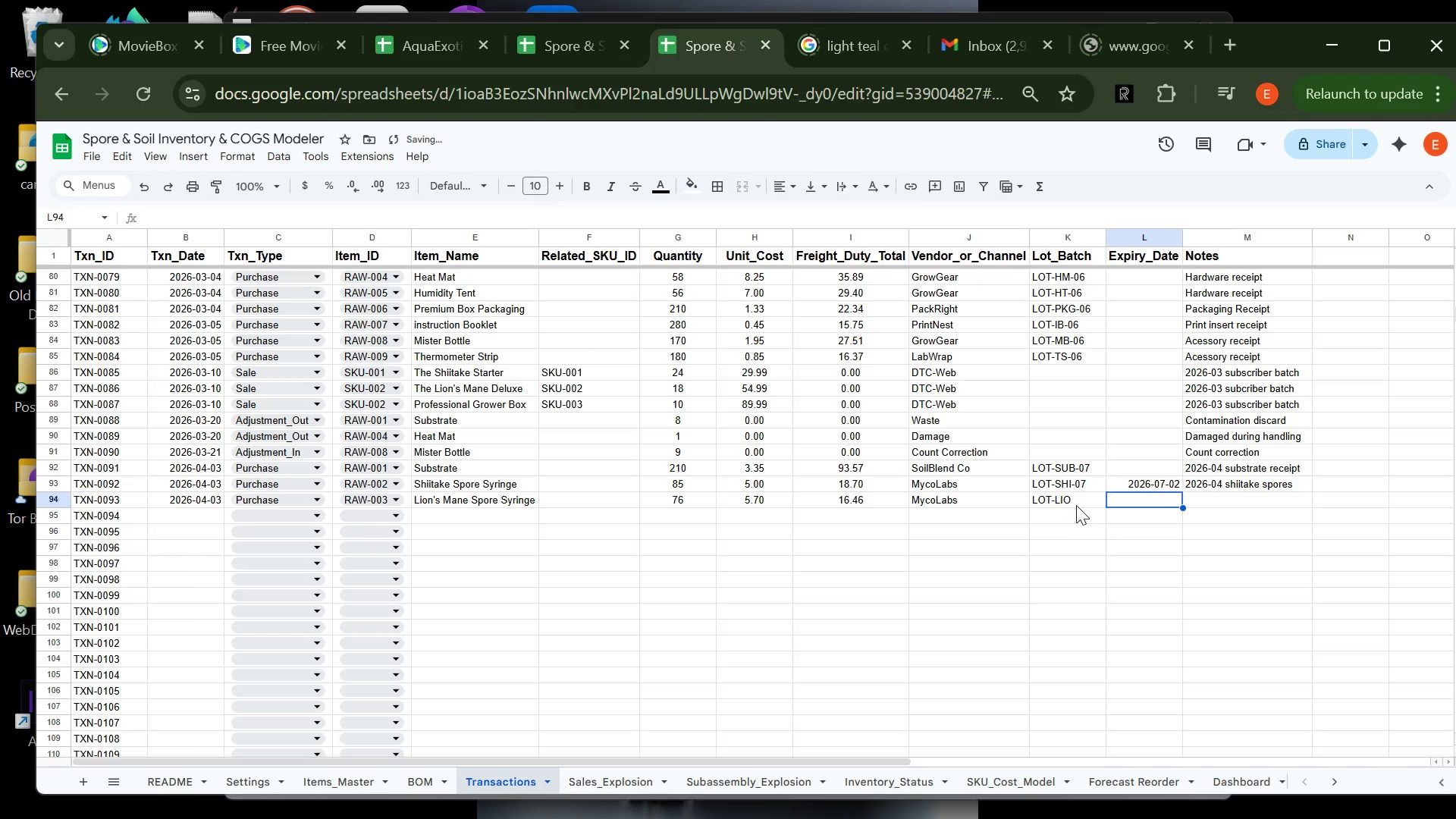 
double_click([1077, 501])
 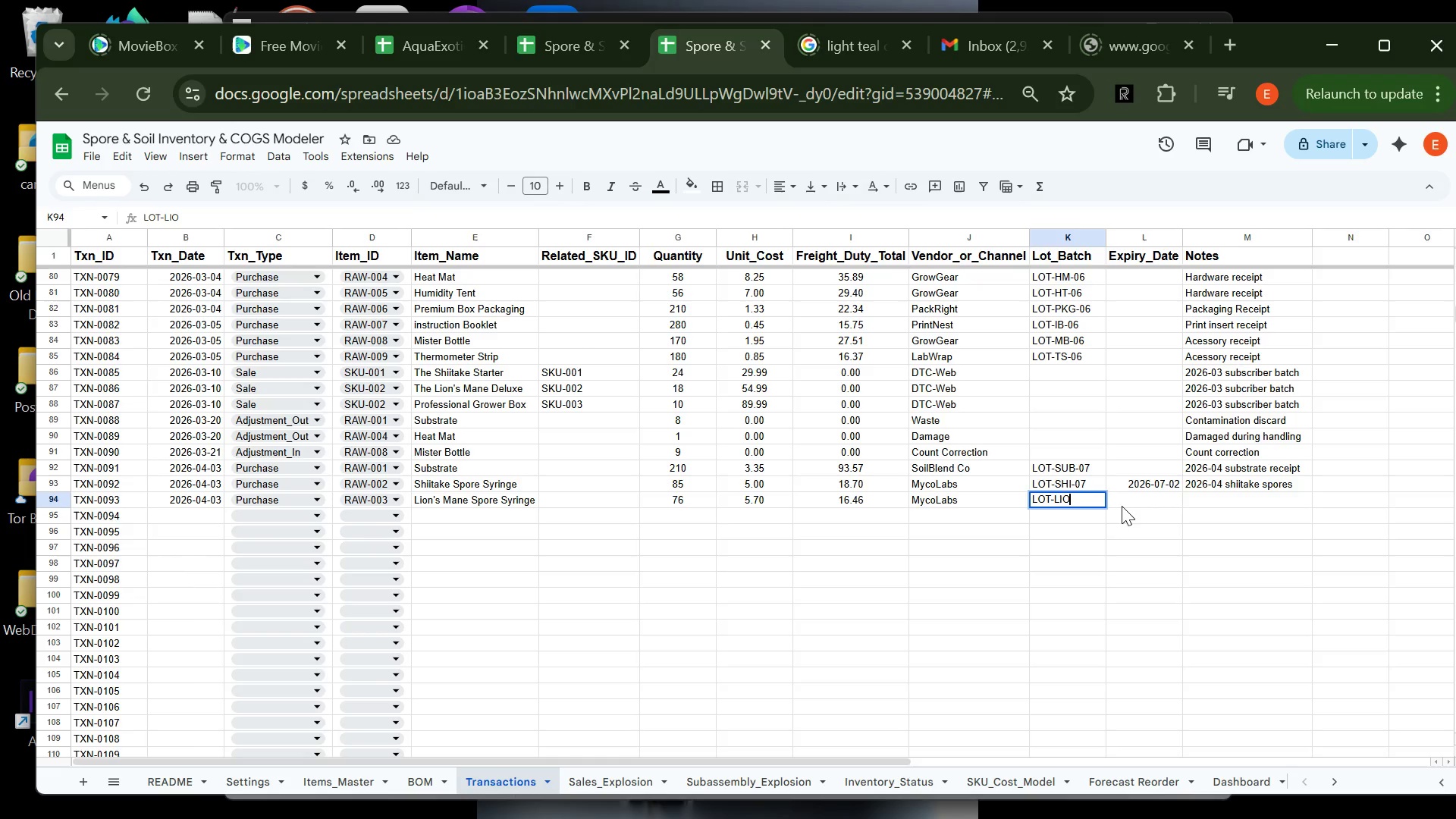 
type(-07)
key(Tab)
 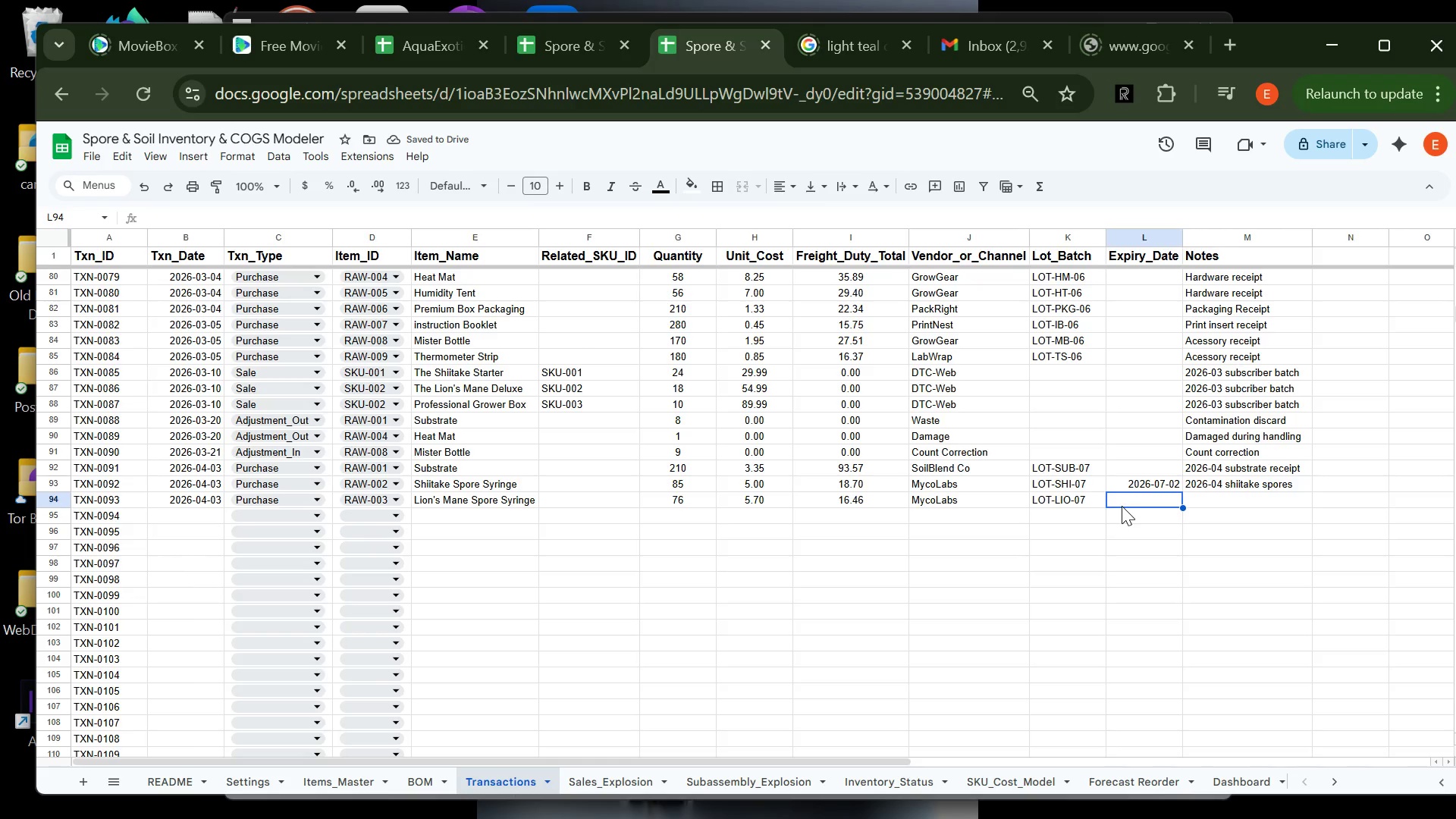 
type(2026-07-02)
key(Tab)
 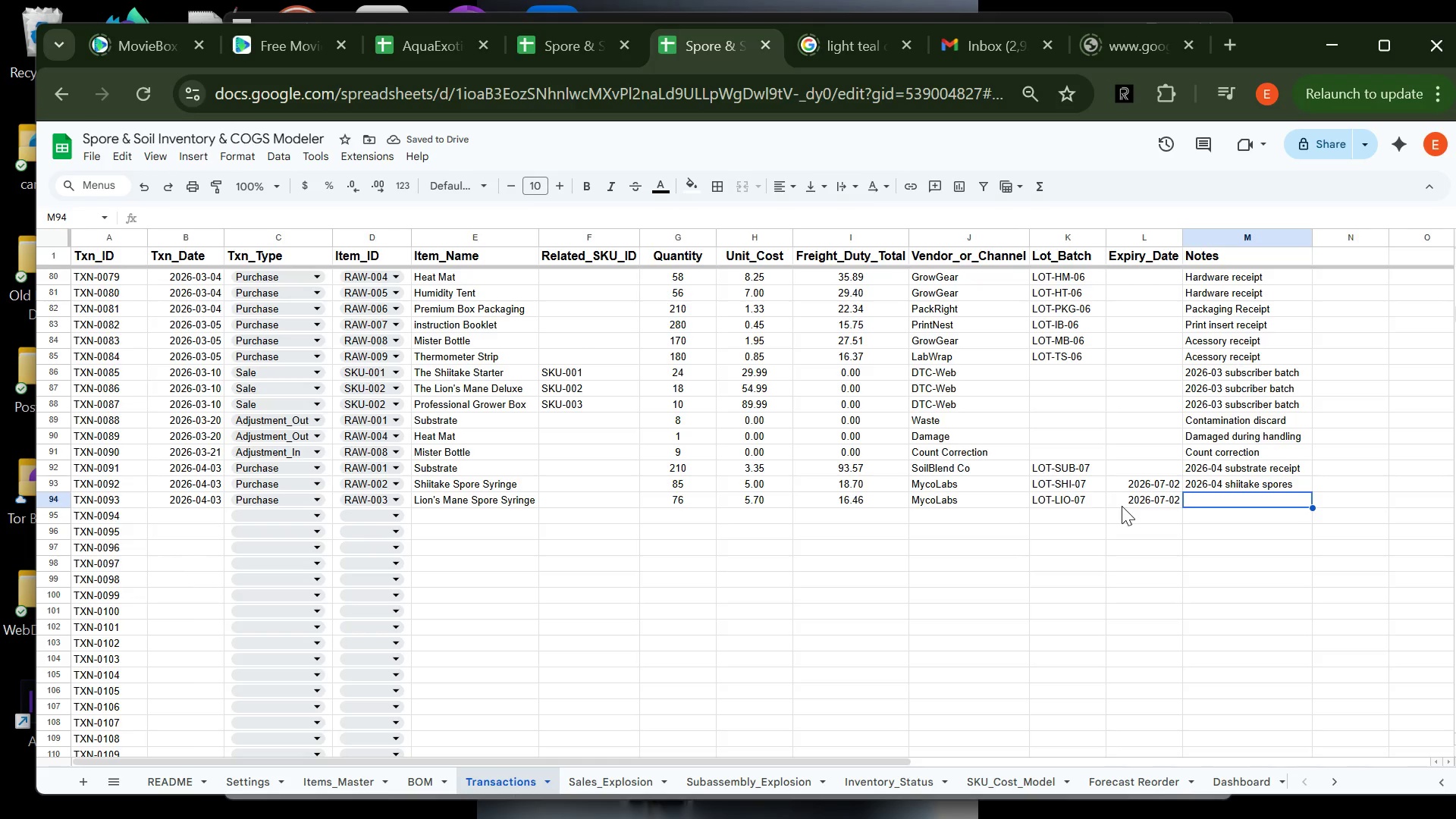 
type(2026-04 LION)
key(Backspace)
key(Backspace)
key(Backspace)
key(Backspace)
type(lion's mane spores)
 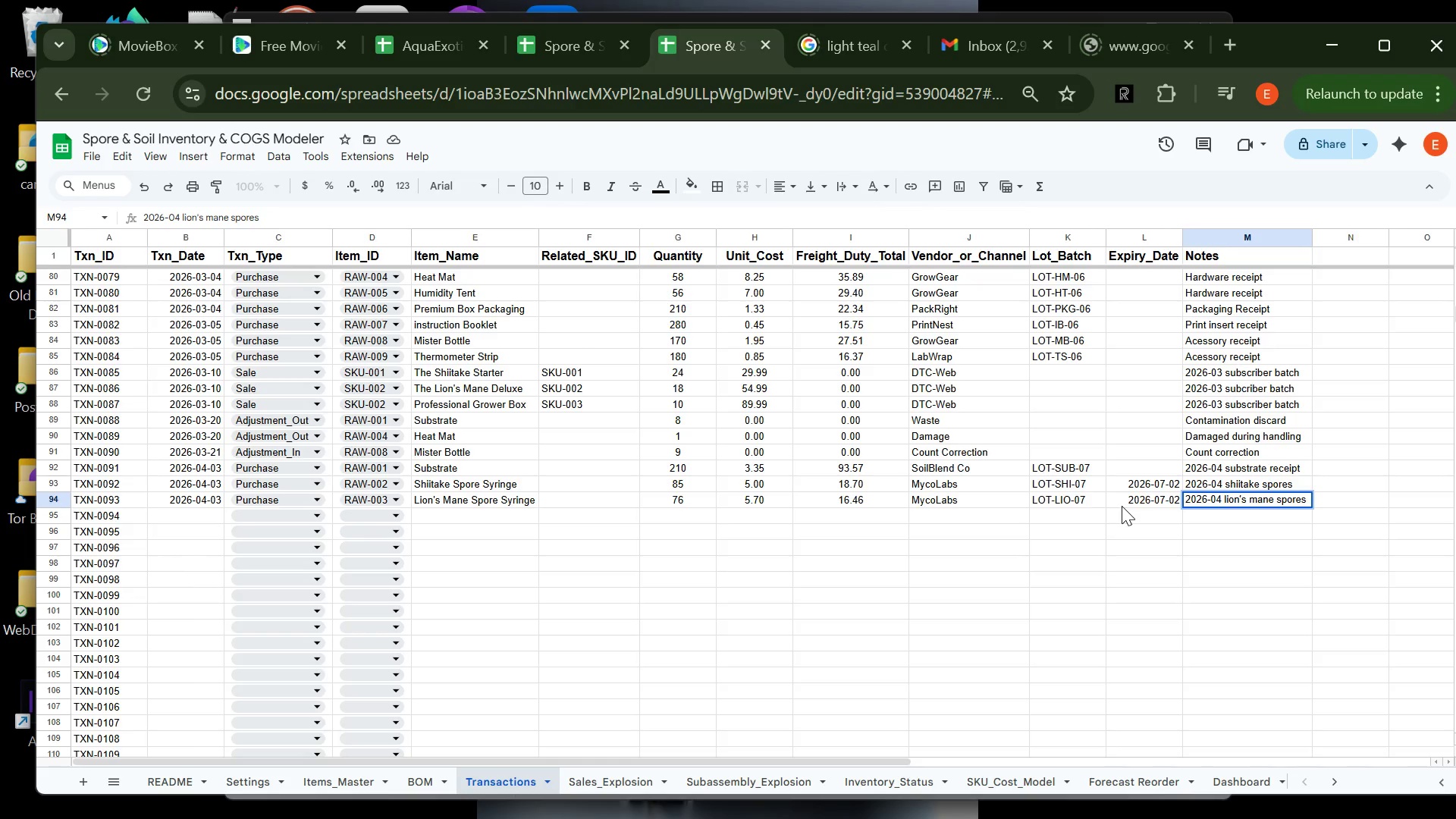 
key(Enter)
 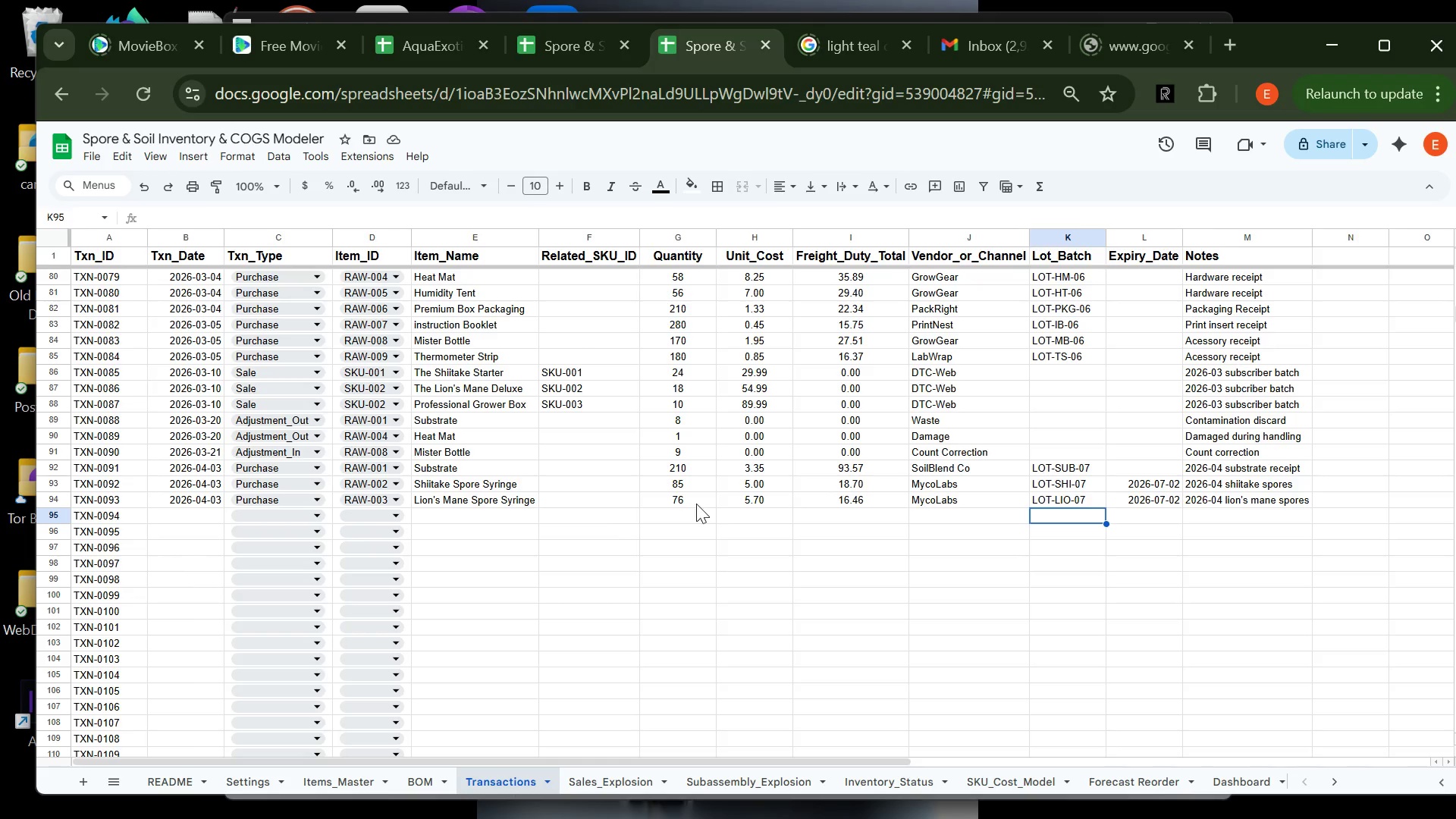 
wait(7.56)
 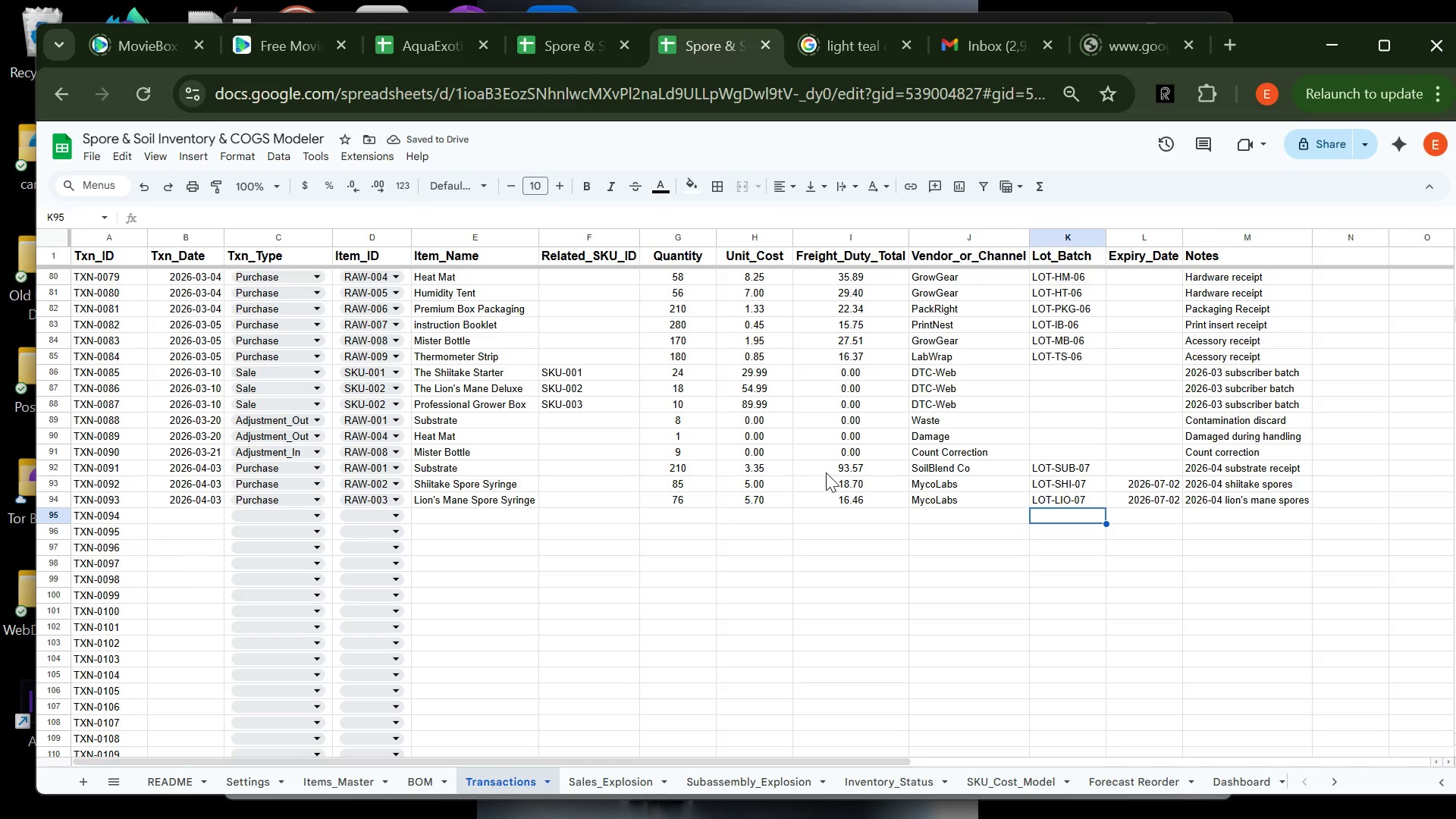 
left_click([173, 518])
 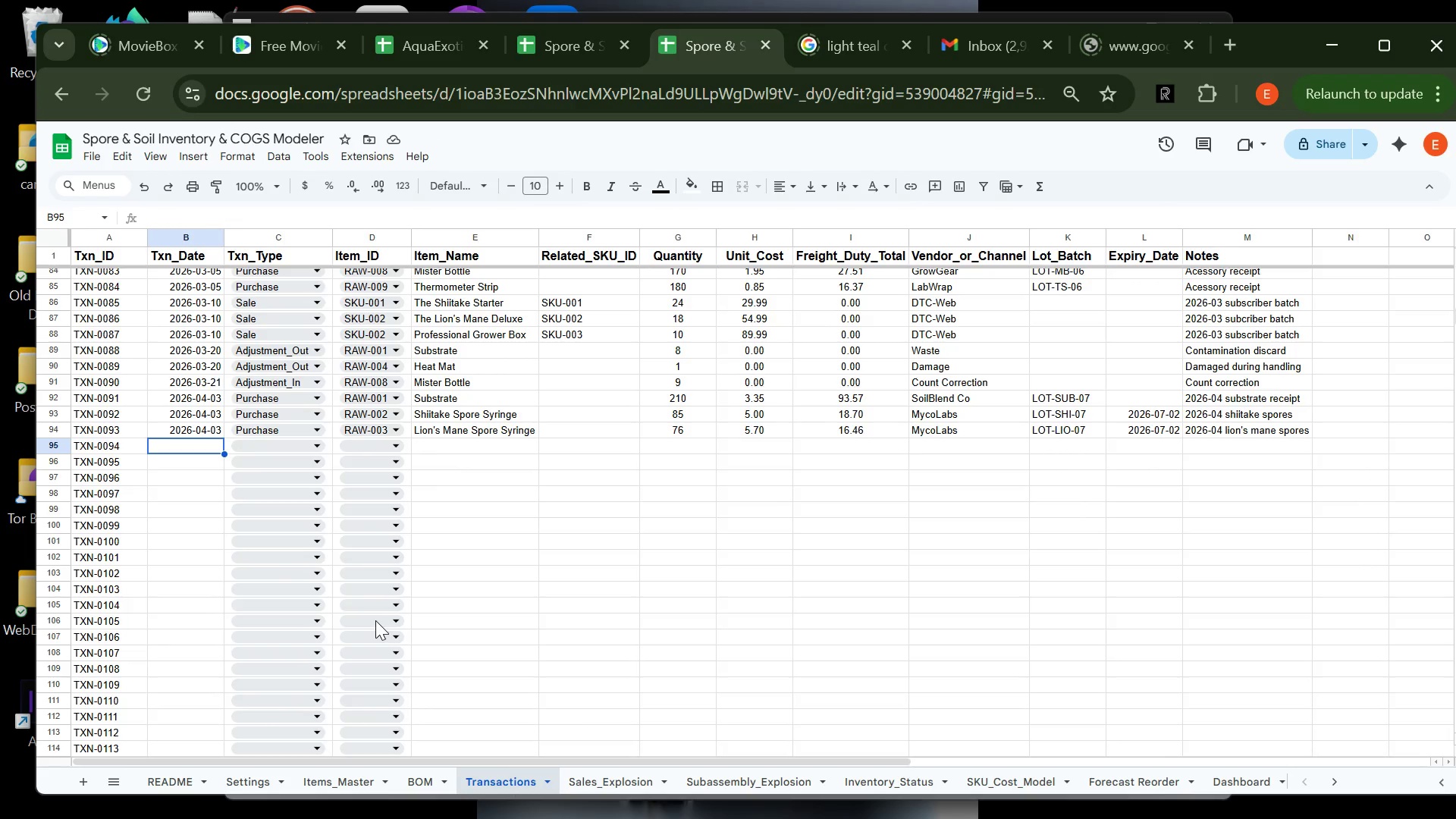 
wait(8.86)
 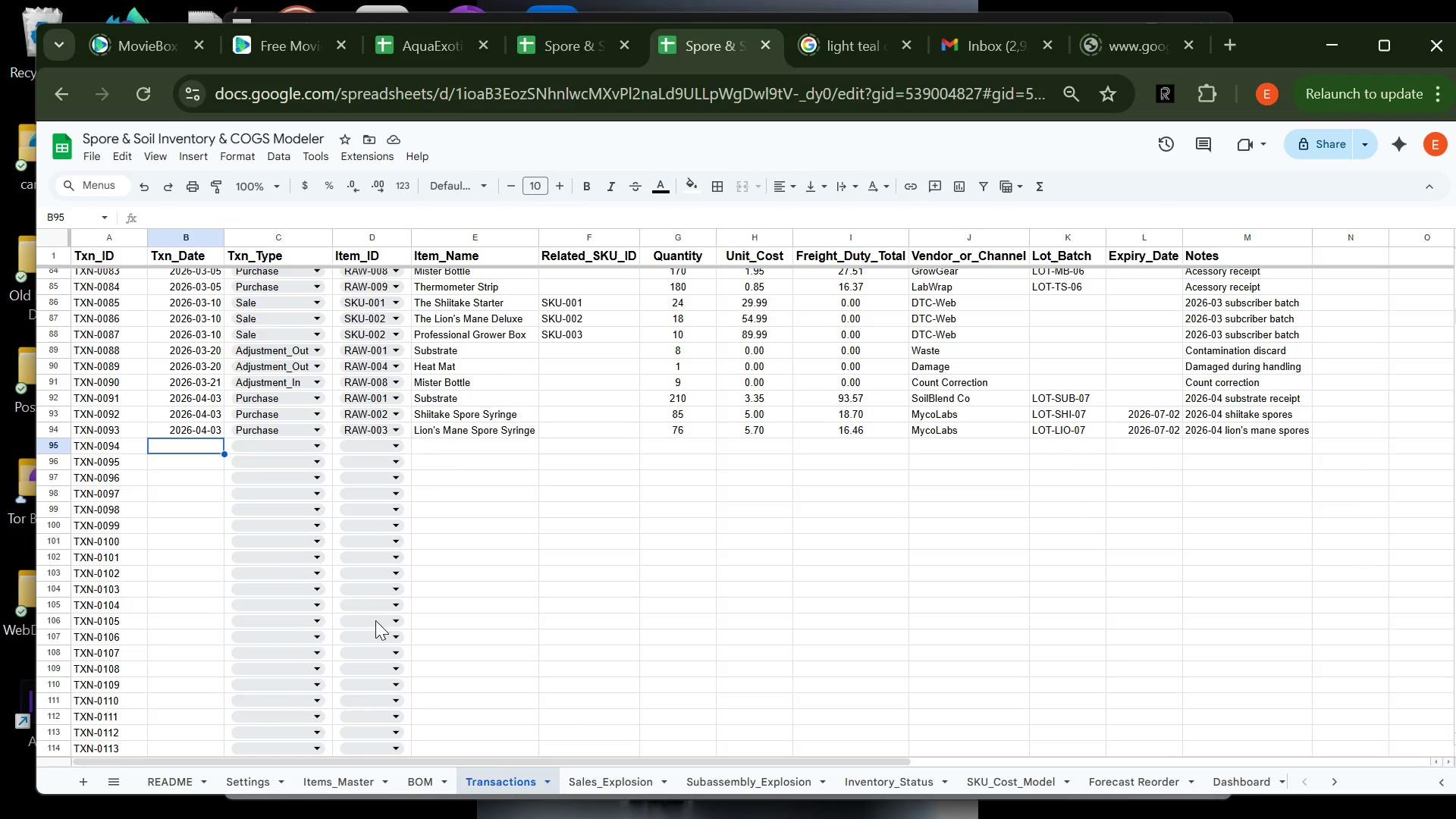 
type(2026-04-04)
key(Tab)
 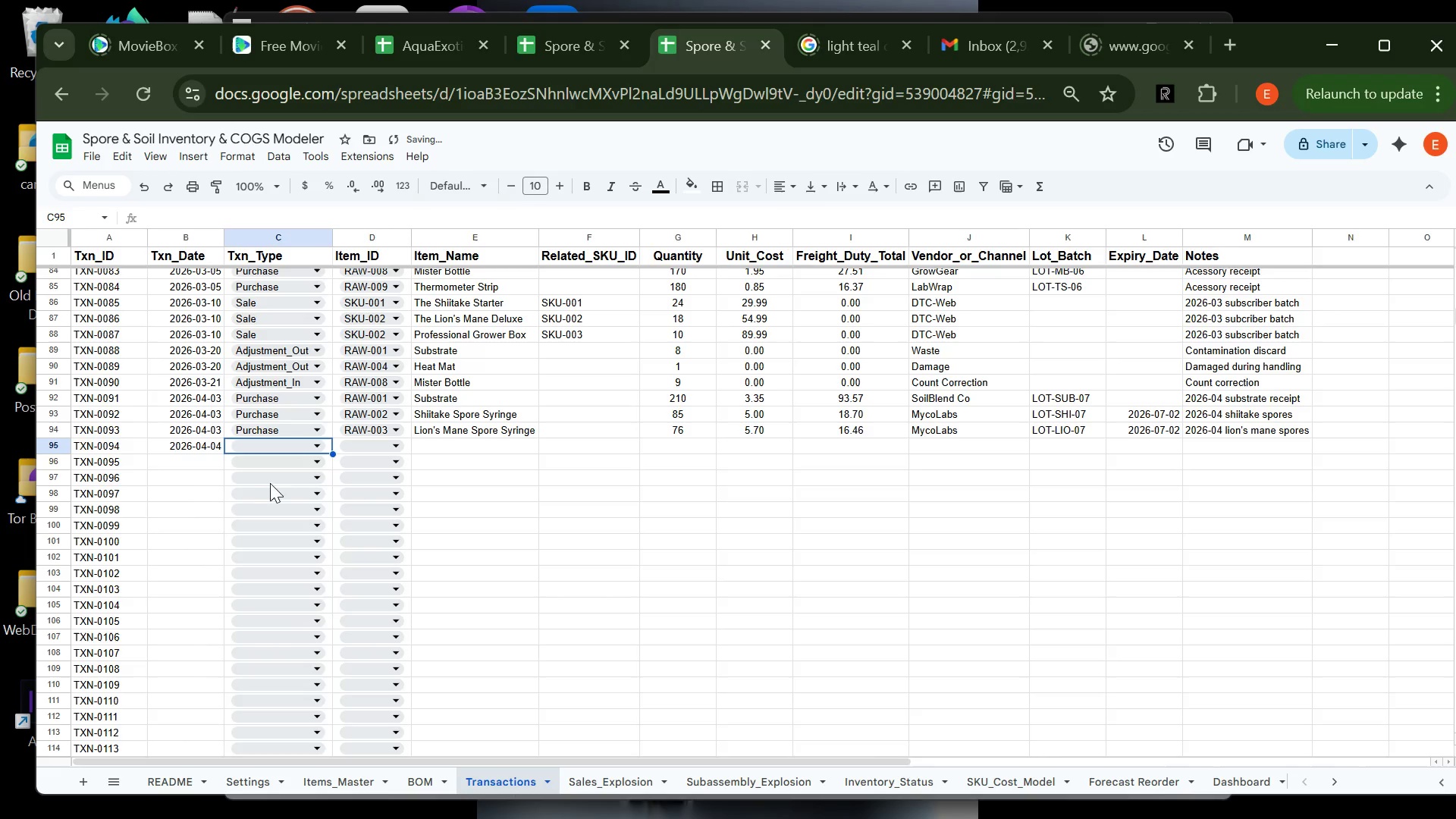 
left_click([247, 445])
 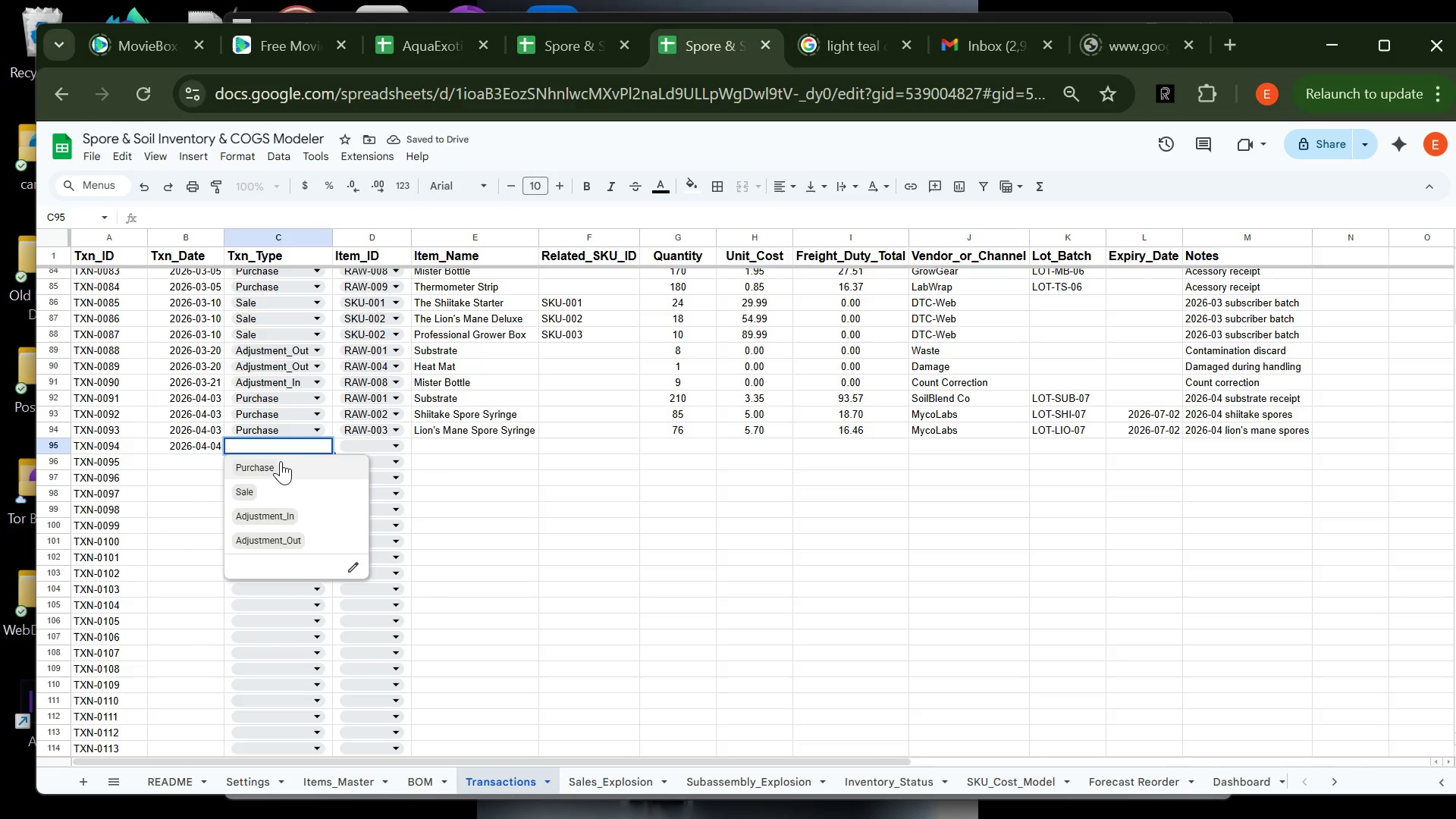 
left_click([281, 460])
 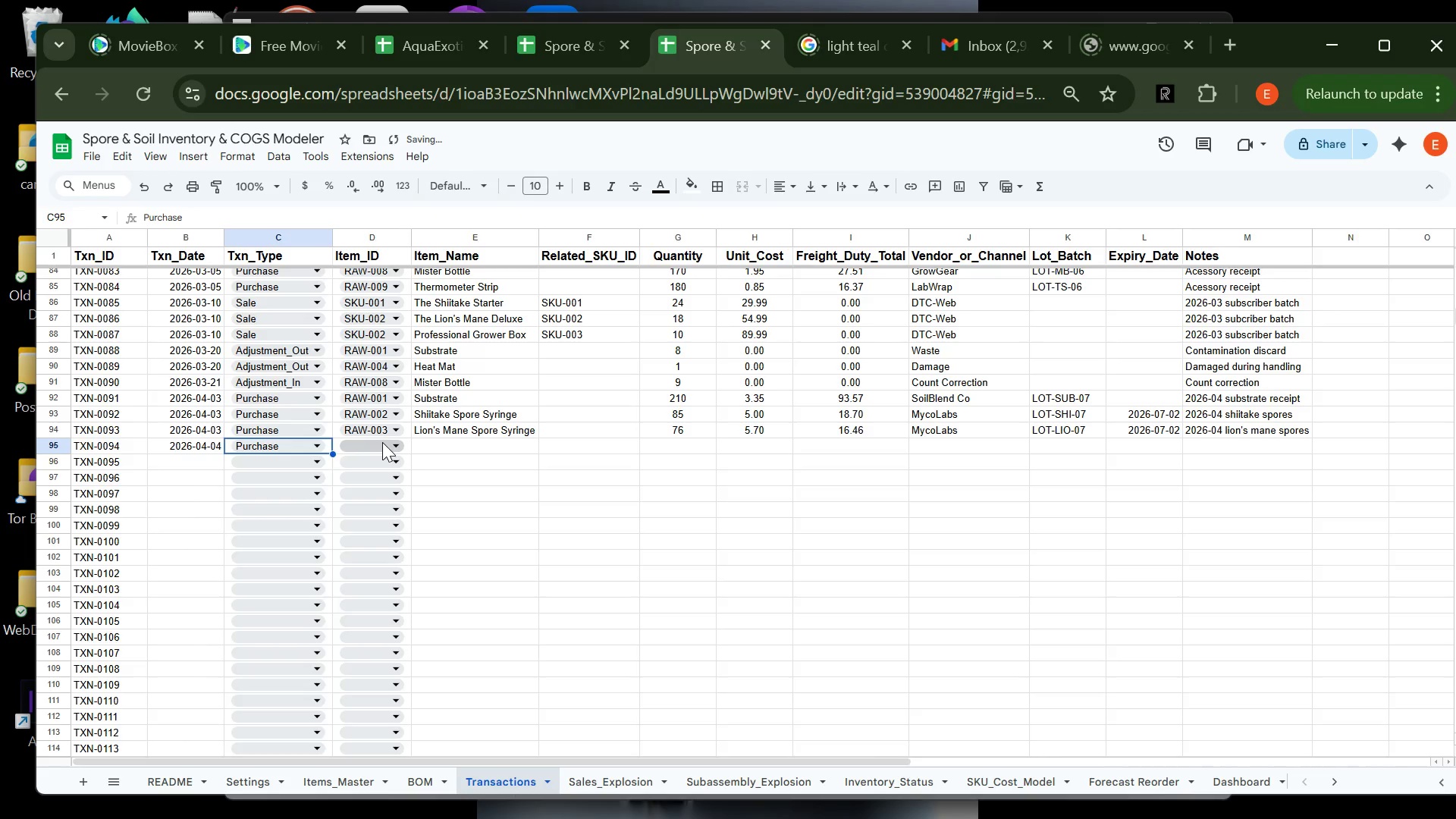 
left_click([381, 441])
 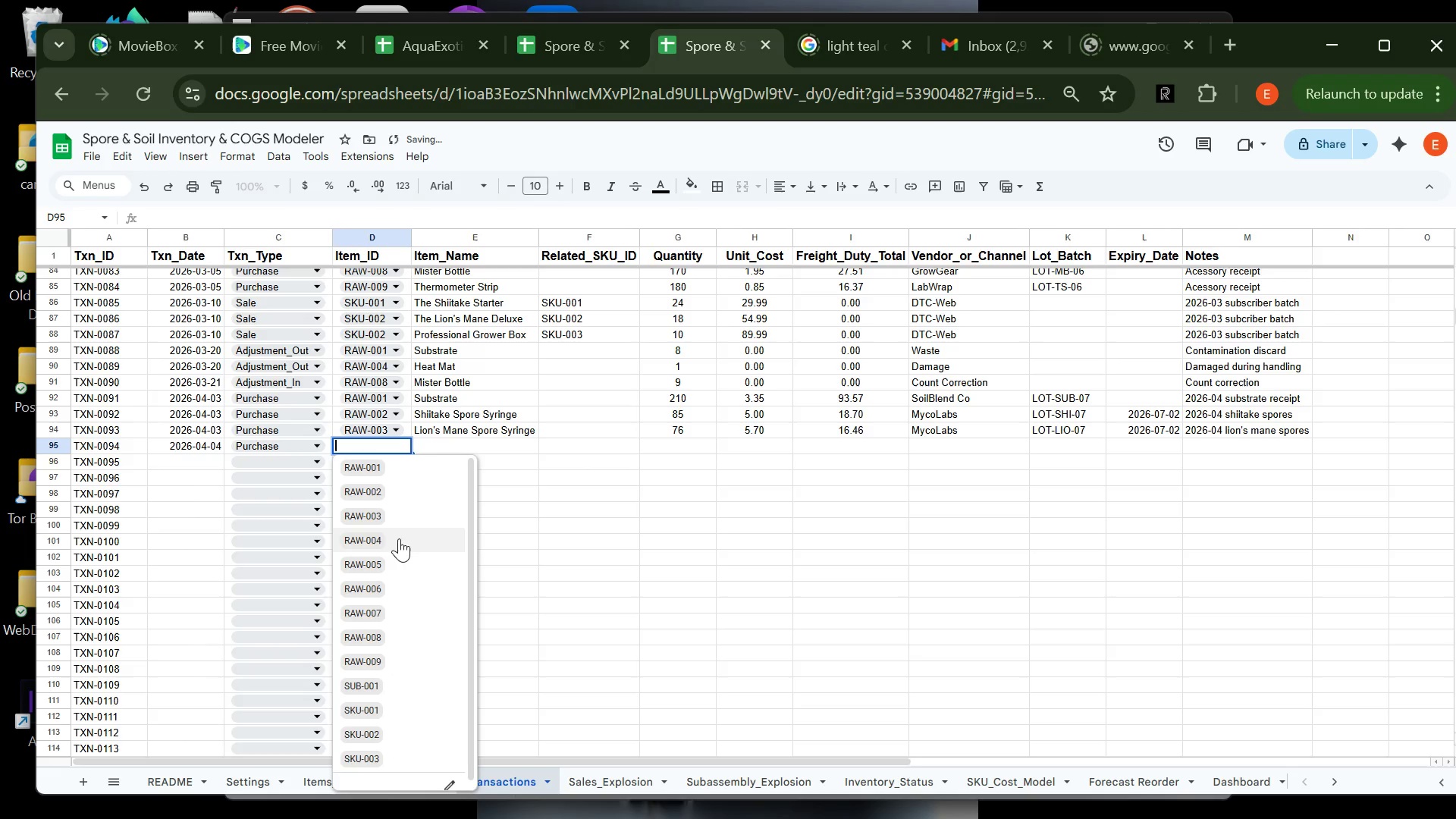 
left_click([399, 538])
 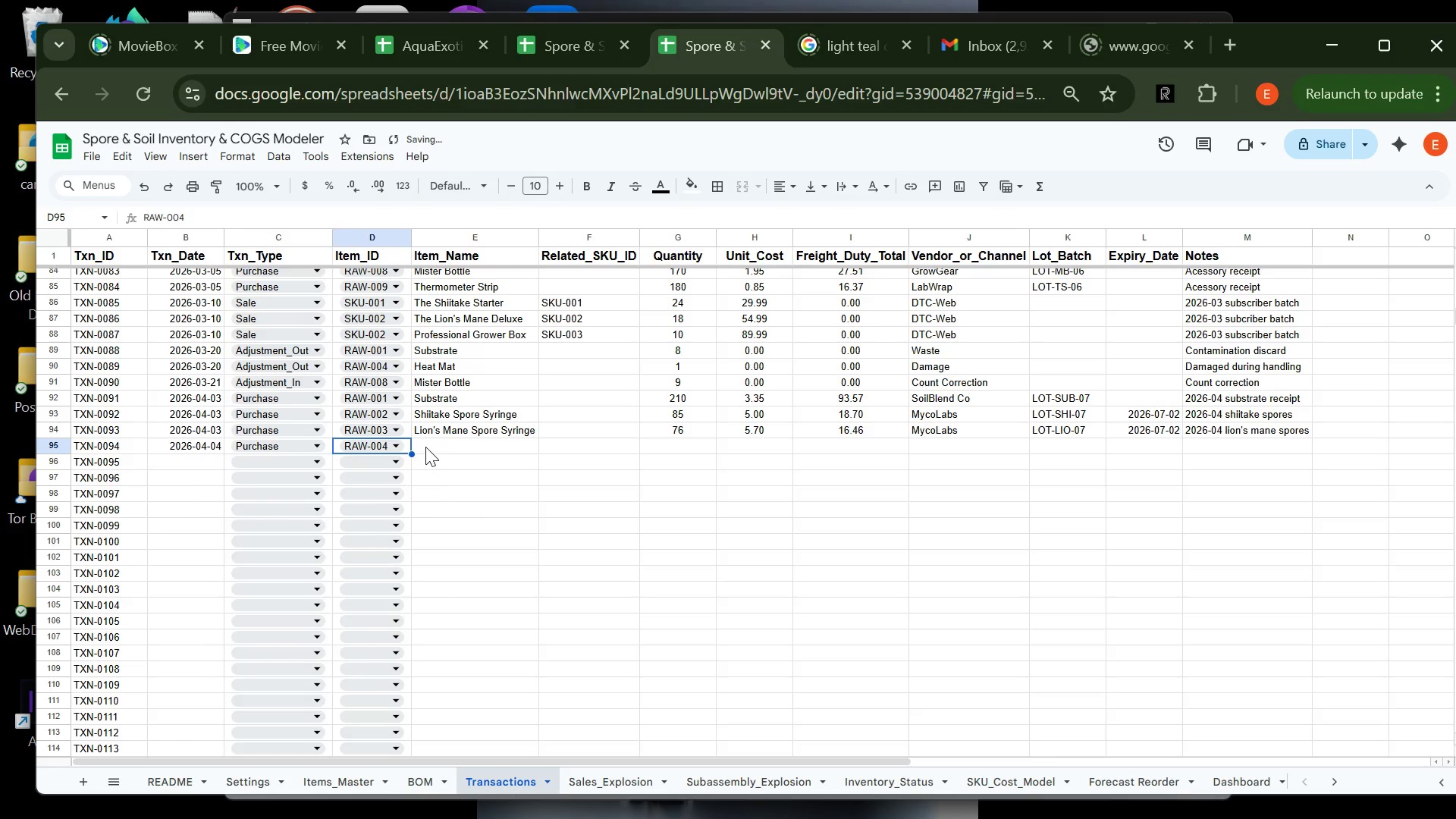 
left_click([425, 447])
 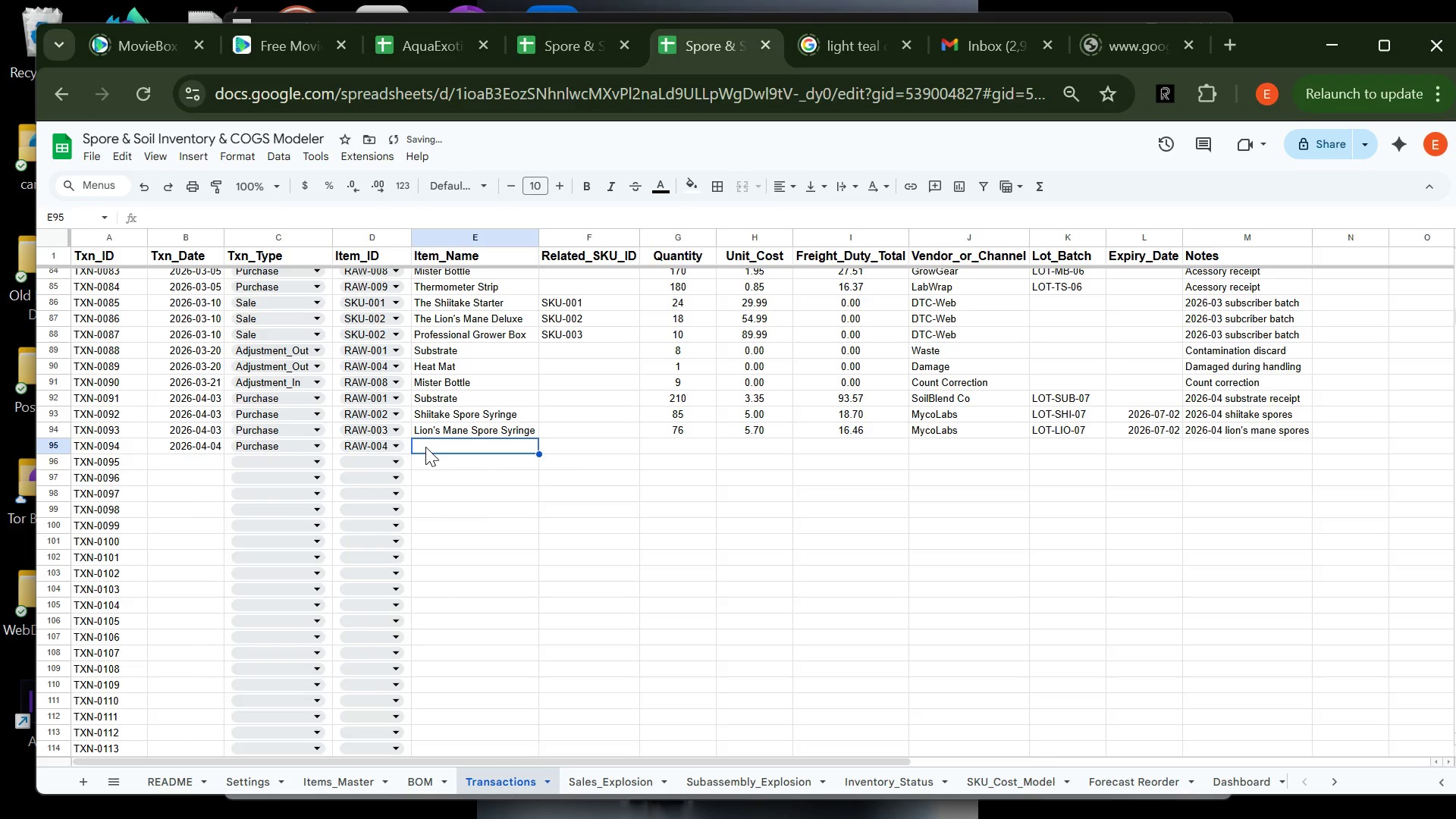 
key(CapsLock)
 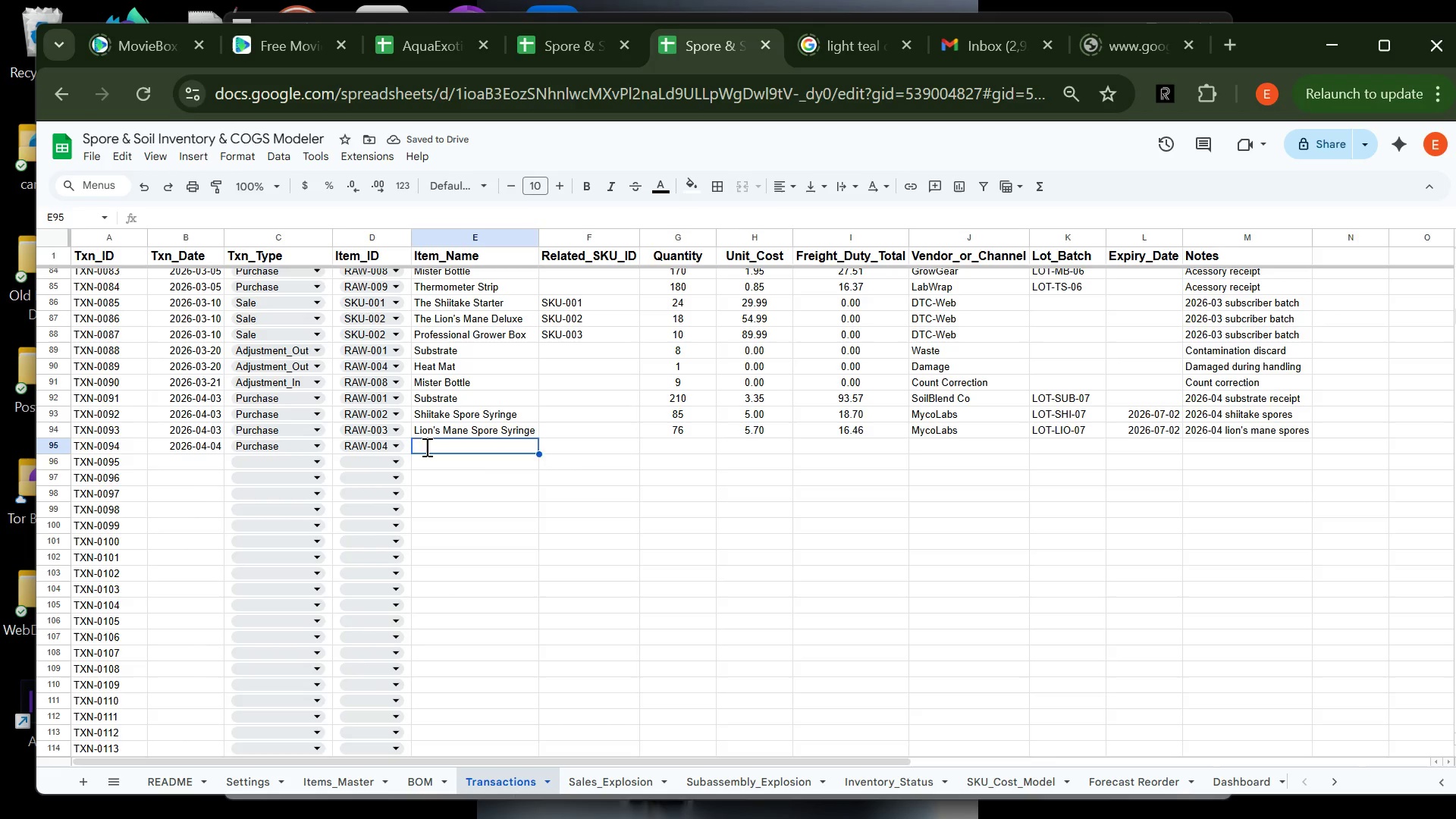 
key(H)
 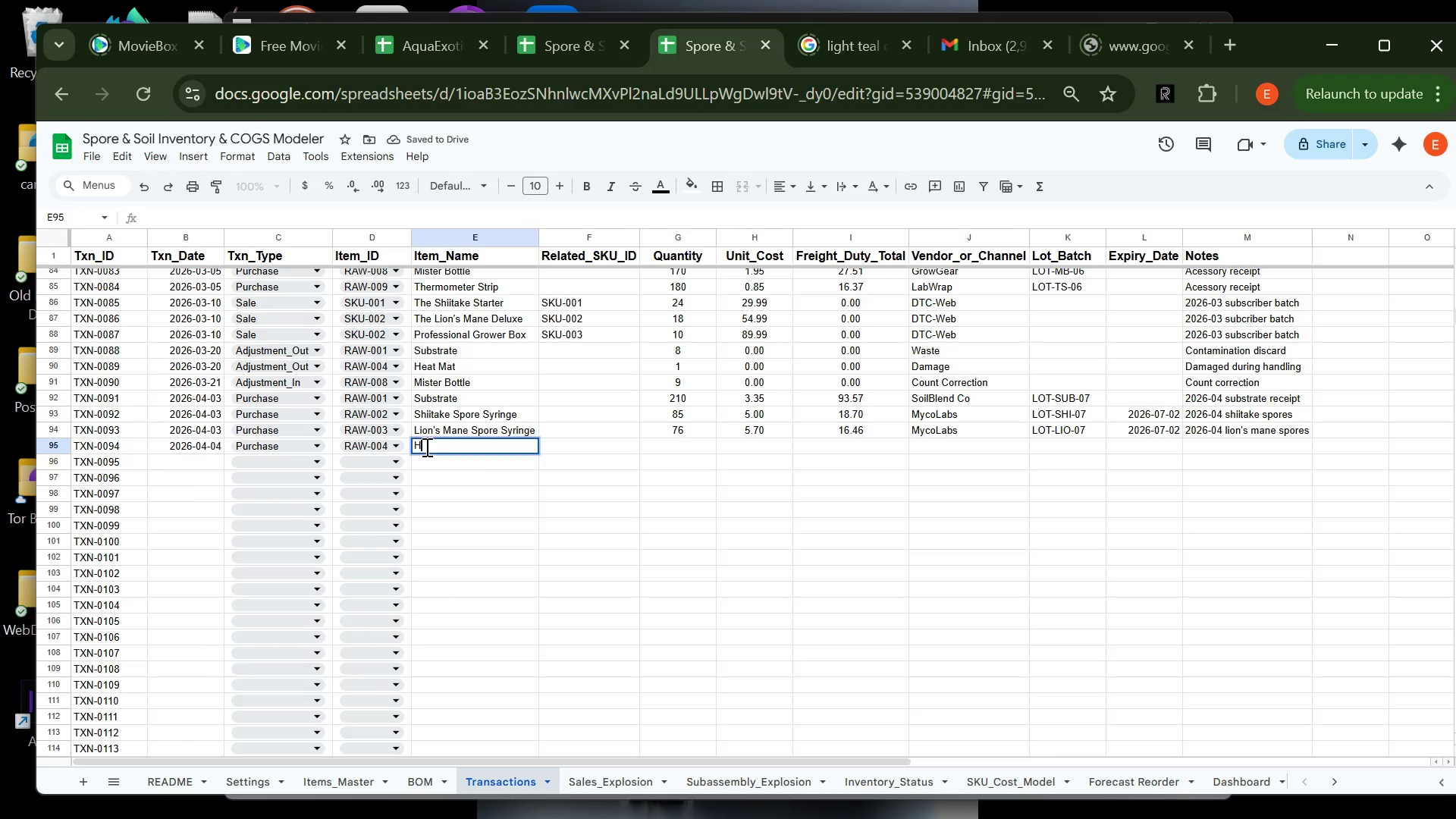 
key(CapsLock)
 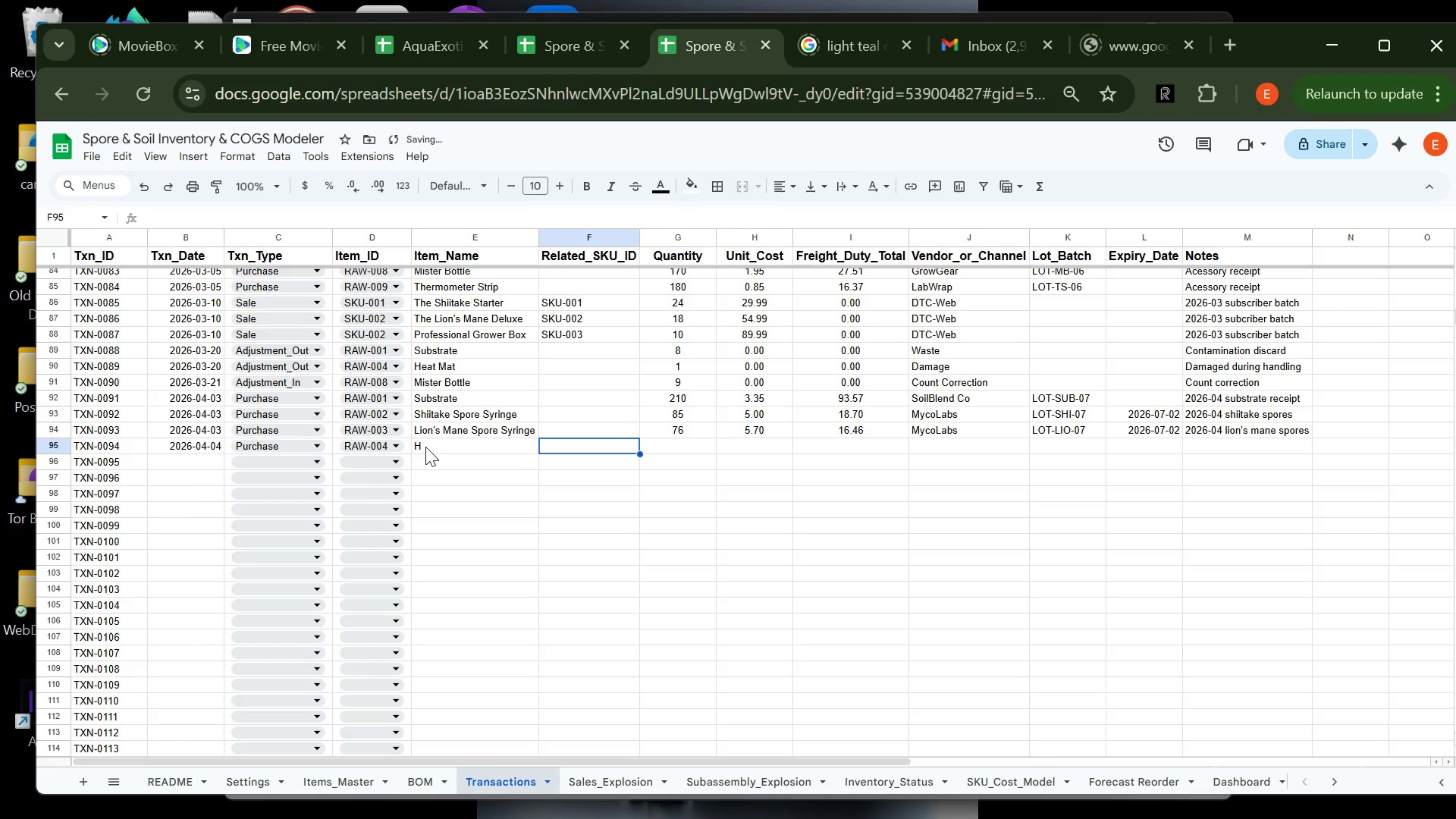 
key(Tab)
 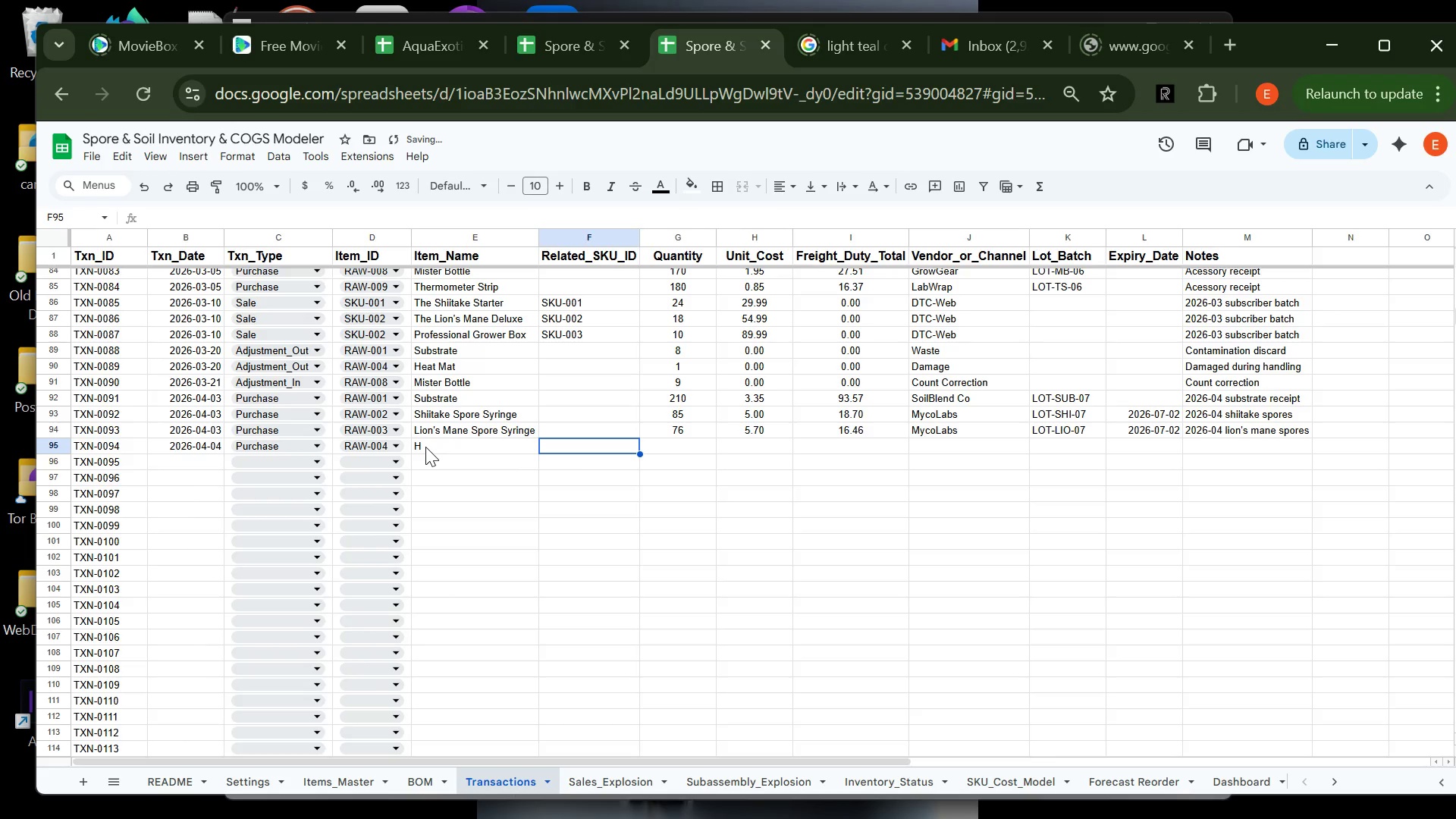 
left_click([425, 447])
 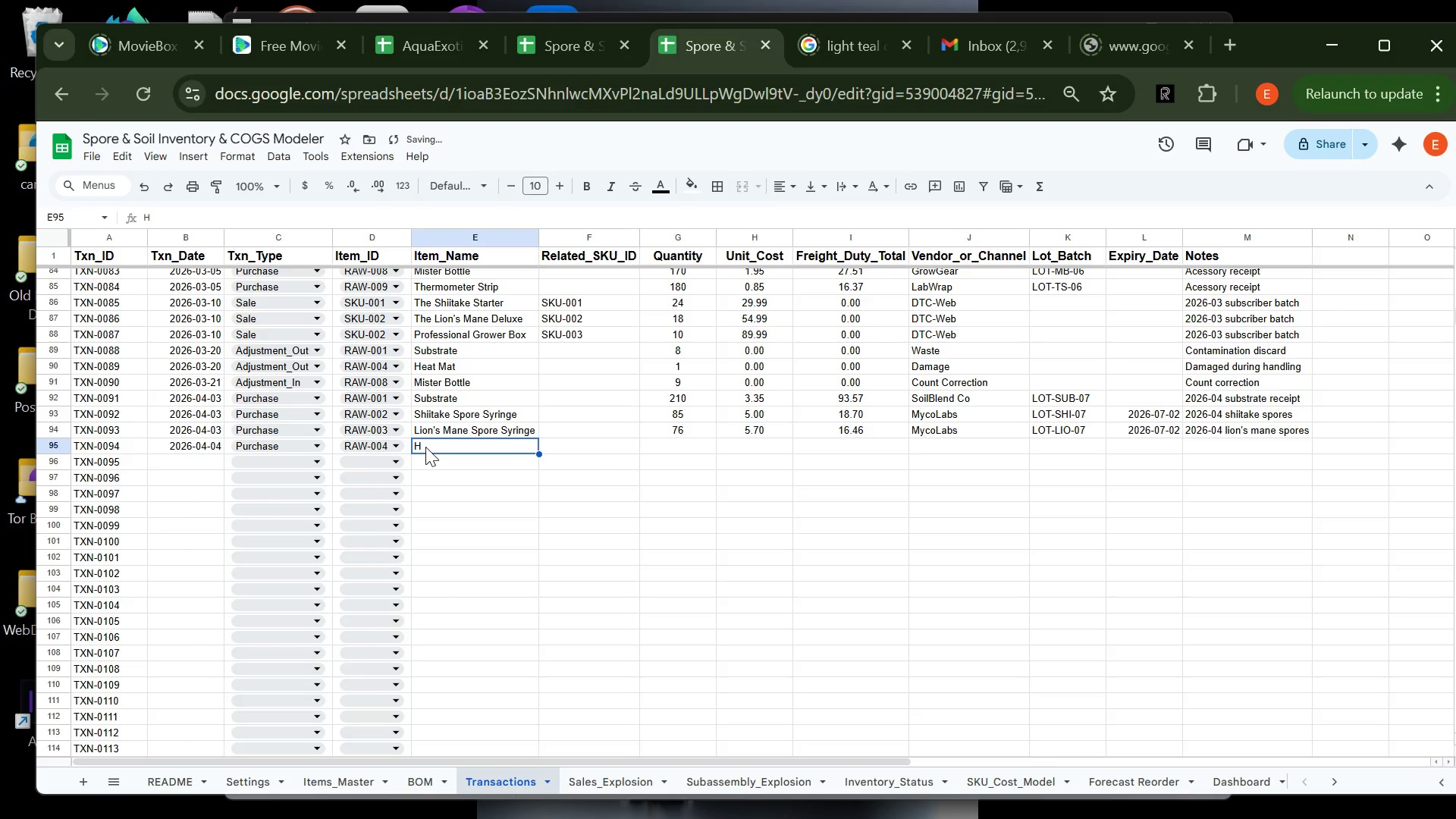 
type(Heat)
key(Tab)
 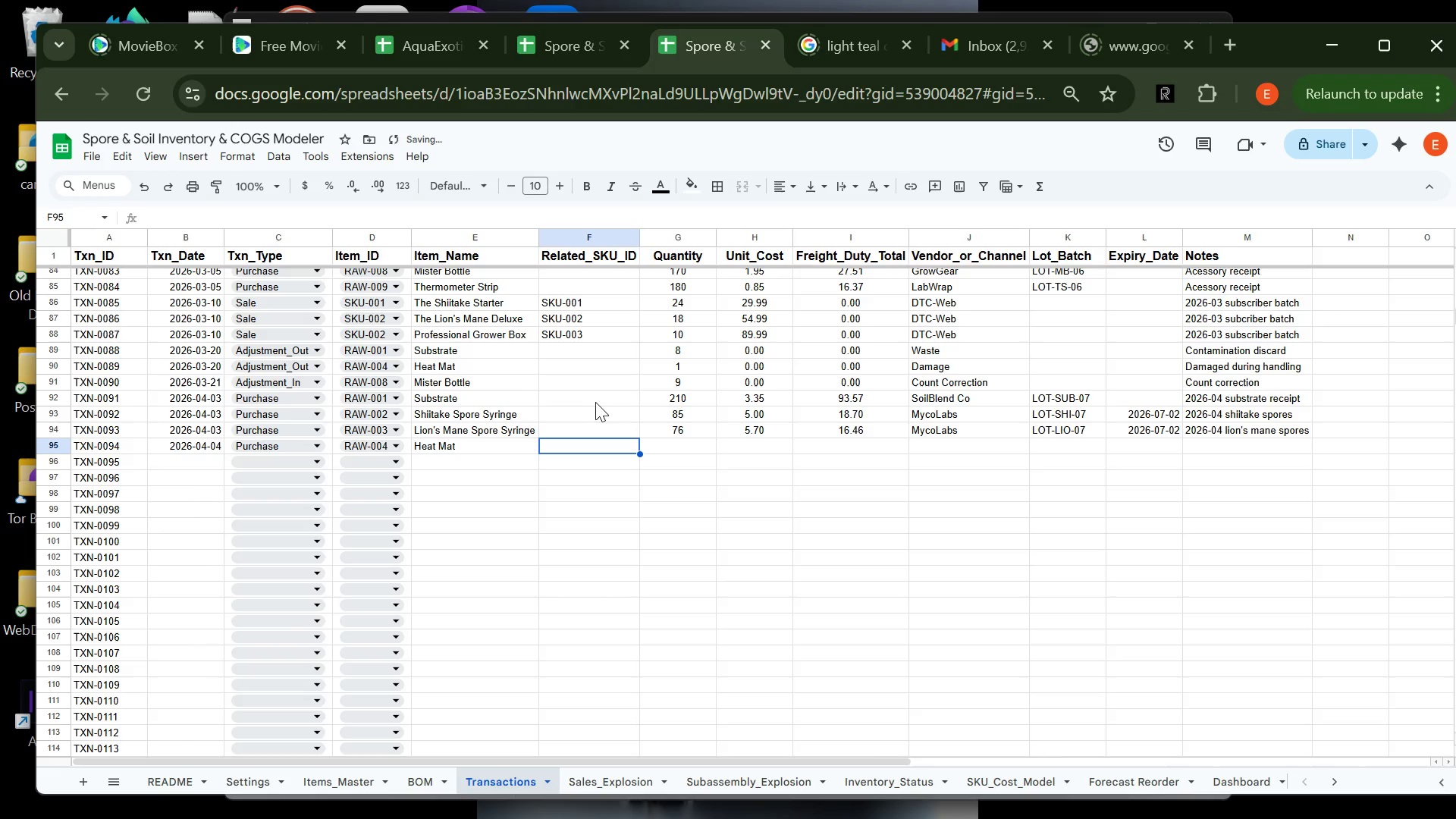 
key(Tab)
type(62)
key(Tab)
type(8.3)
 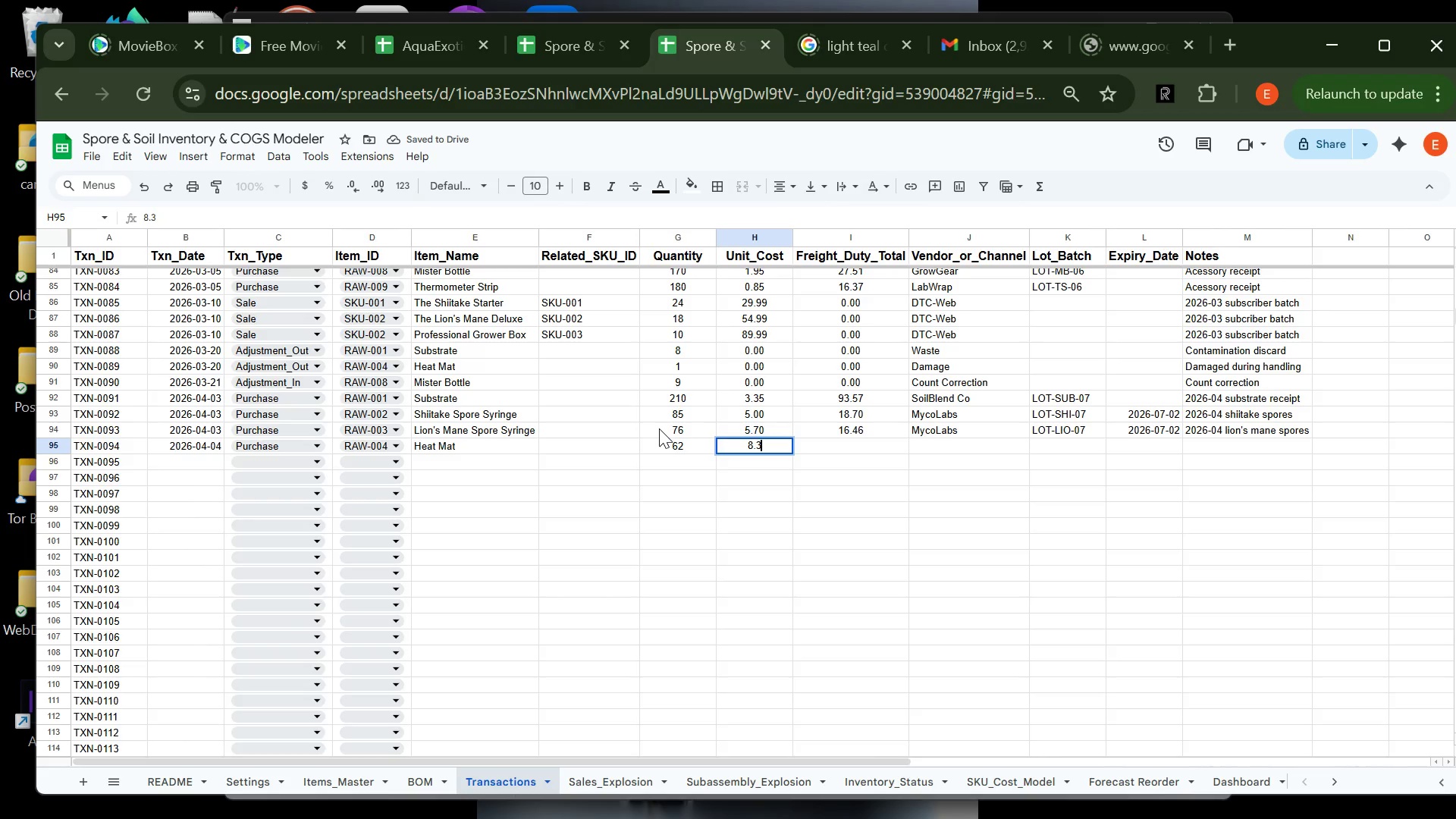 
hold_key(key=Tab, duration=5.59)
 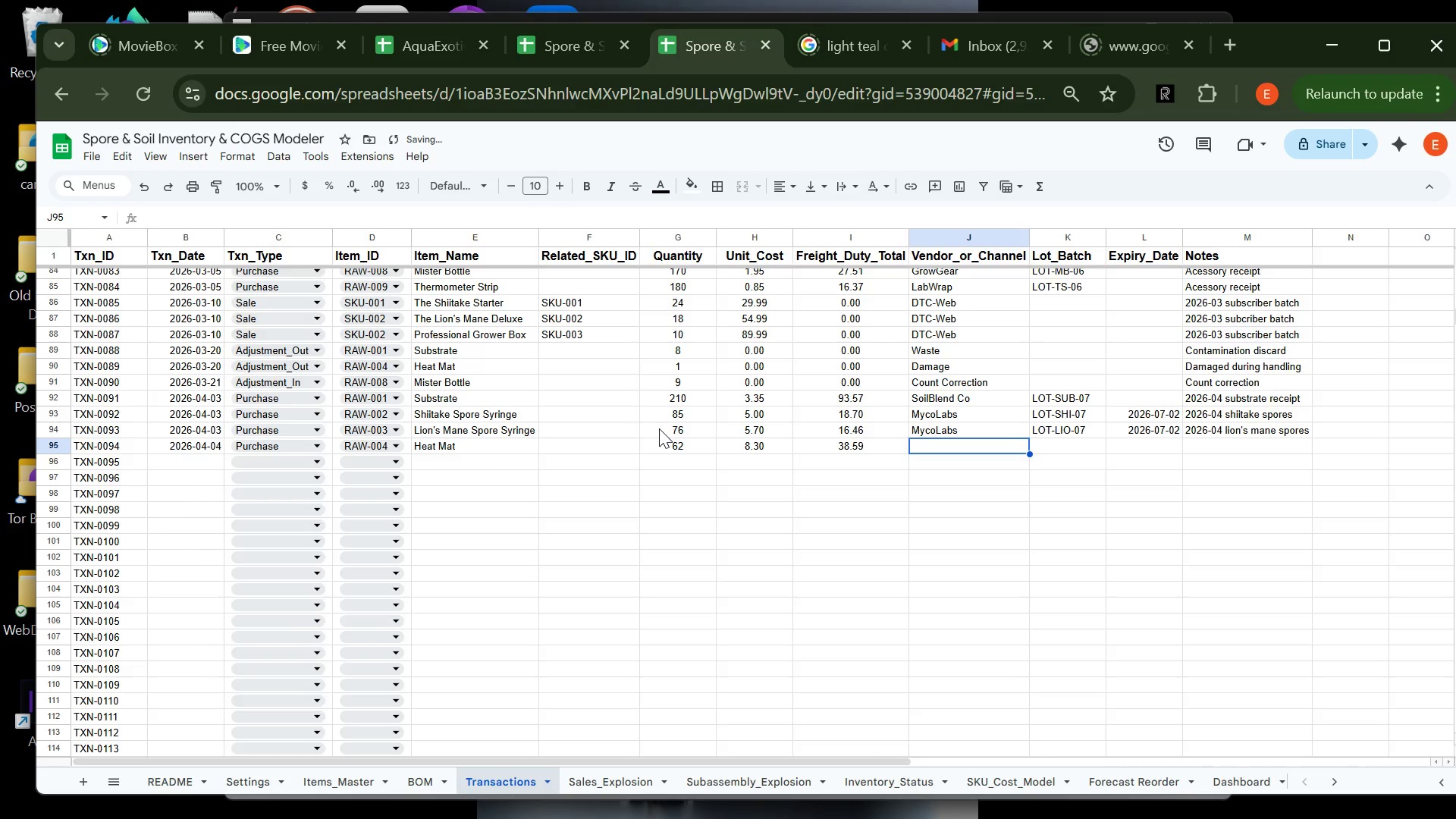 
type(38.59)
 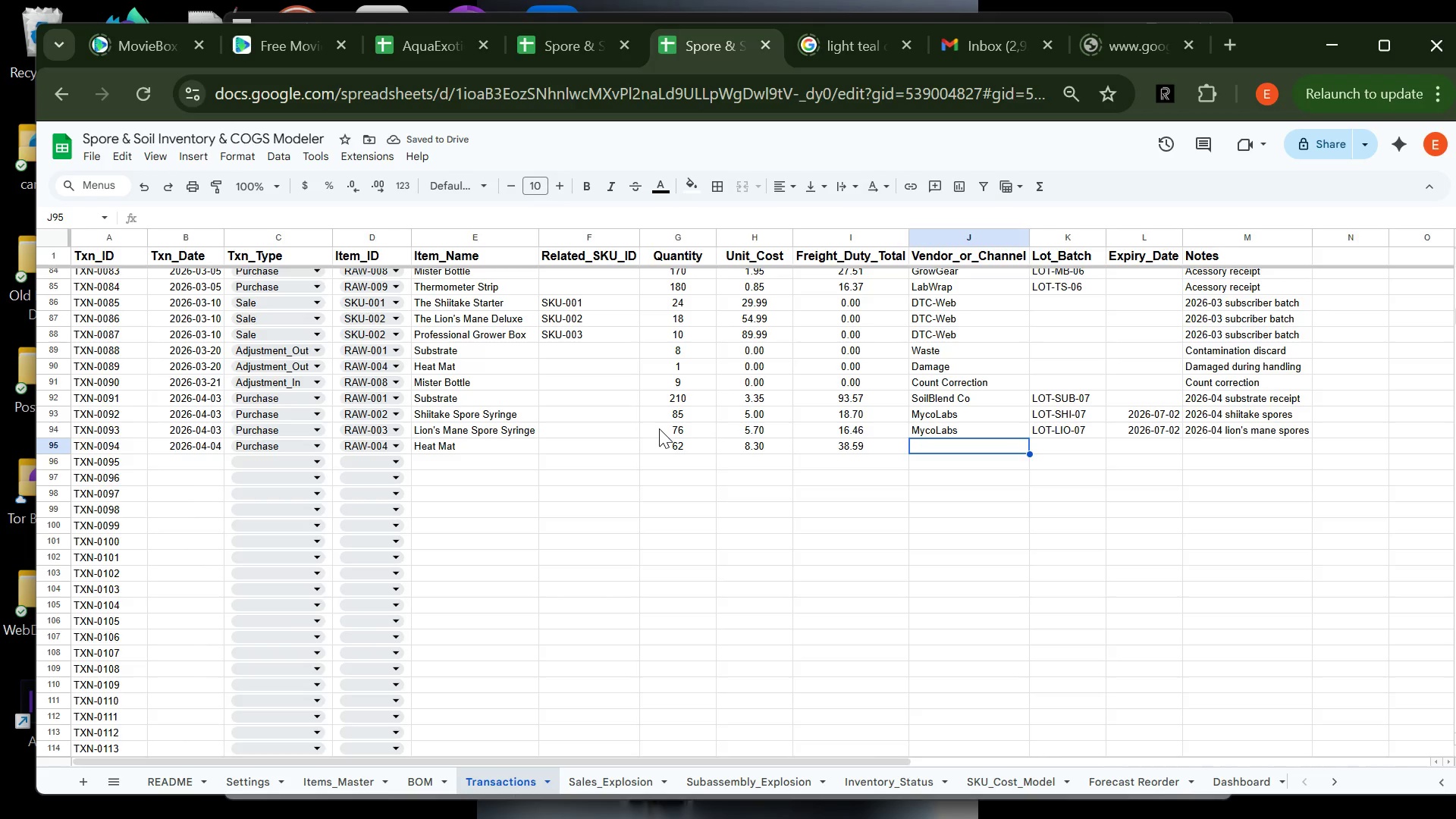 
type(g)
key(Tab)
type(l)
key(Backspace)
type(LOT-HM)
 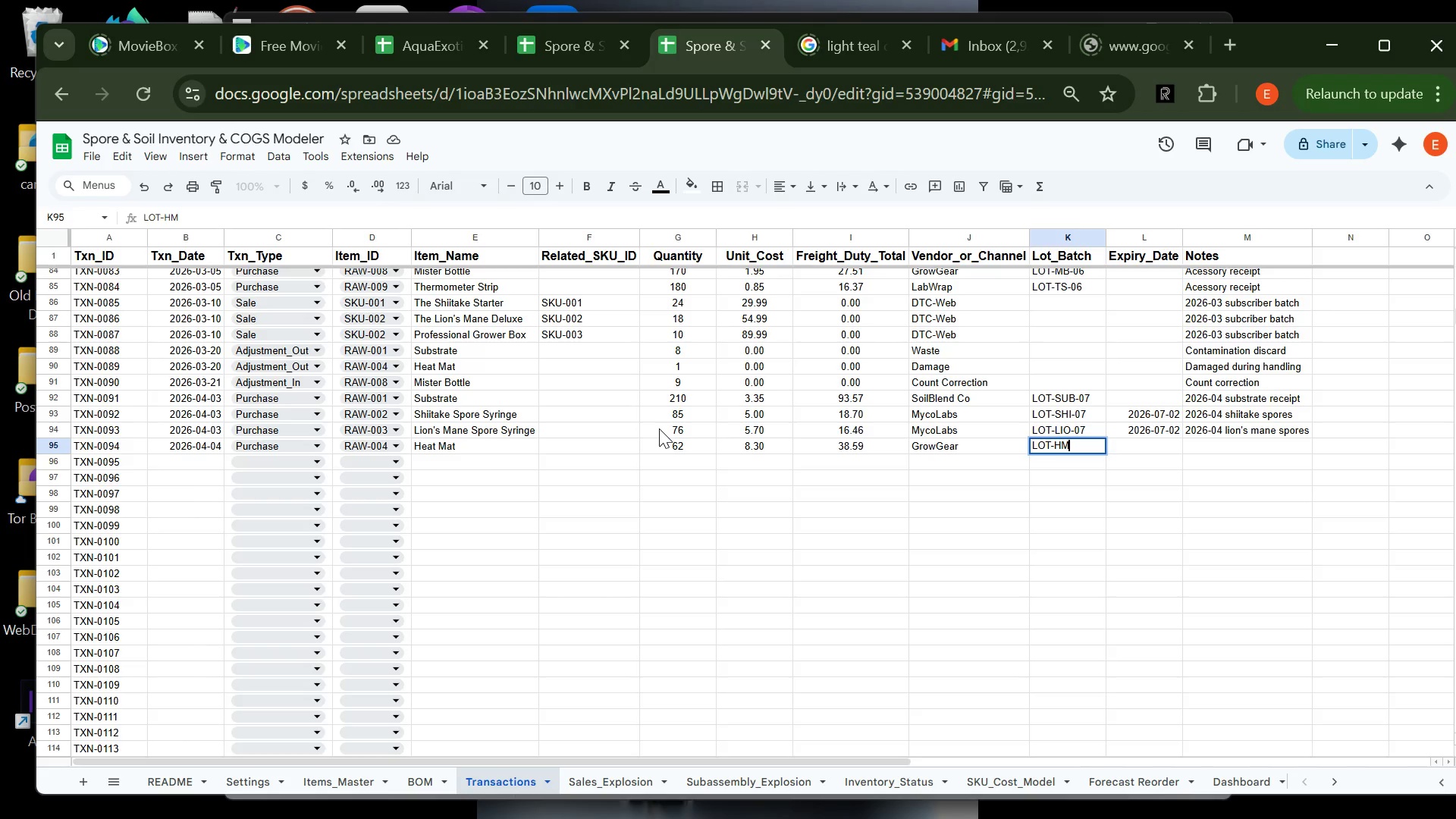 
type(-07)
key(Tab)
key(Tab)
type(H)
key(Tab)
 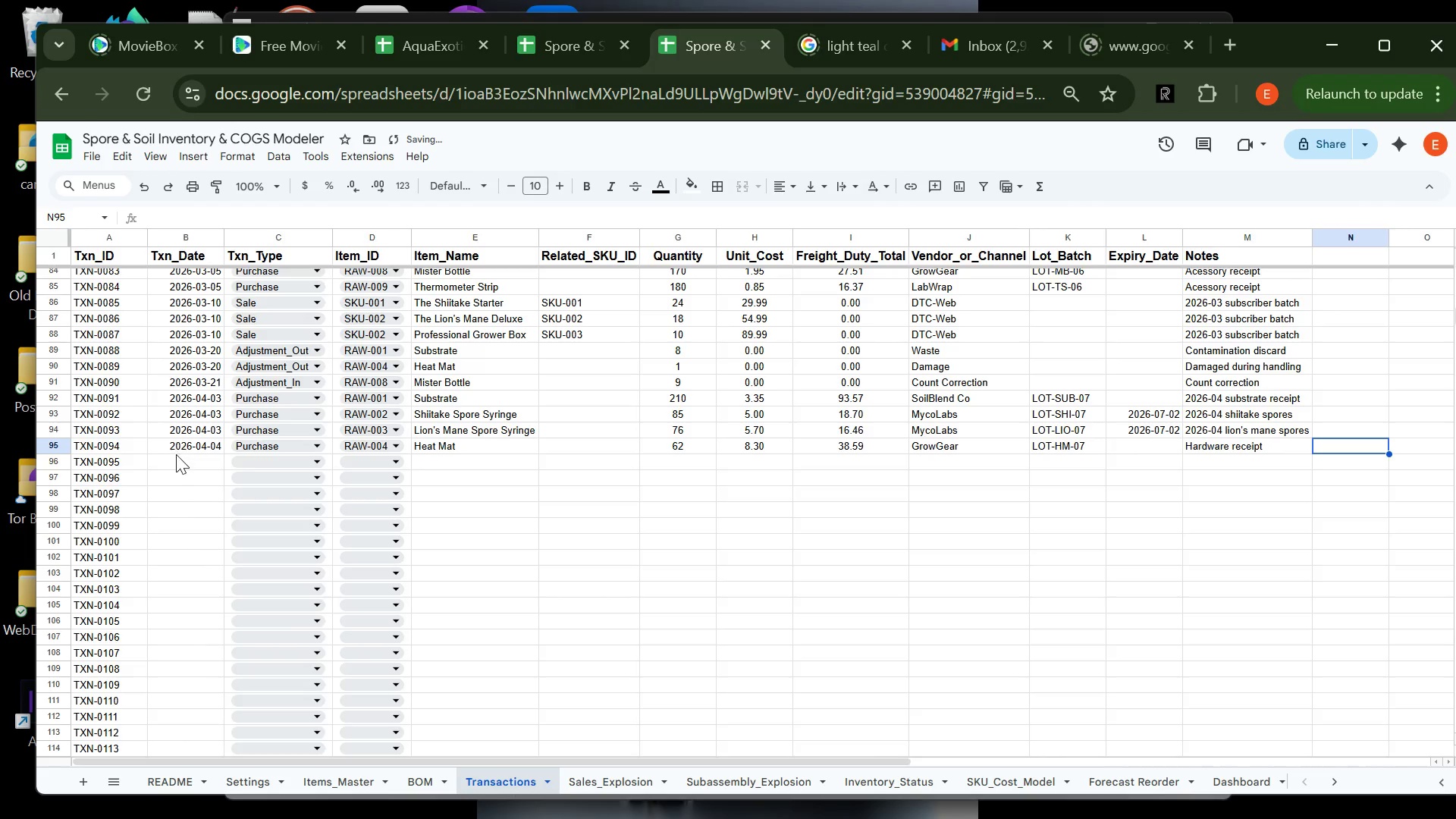 
left_click([180, 457])
 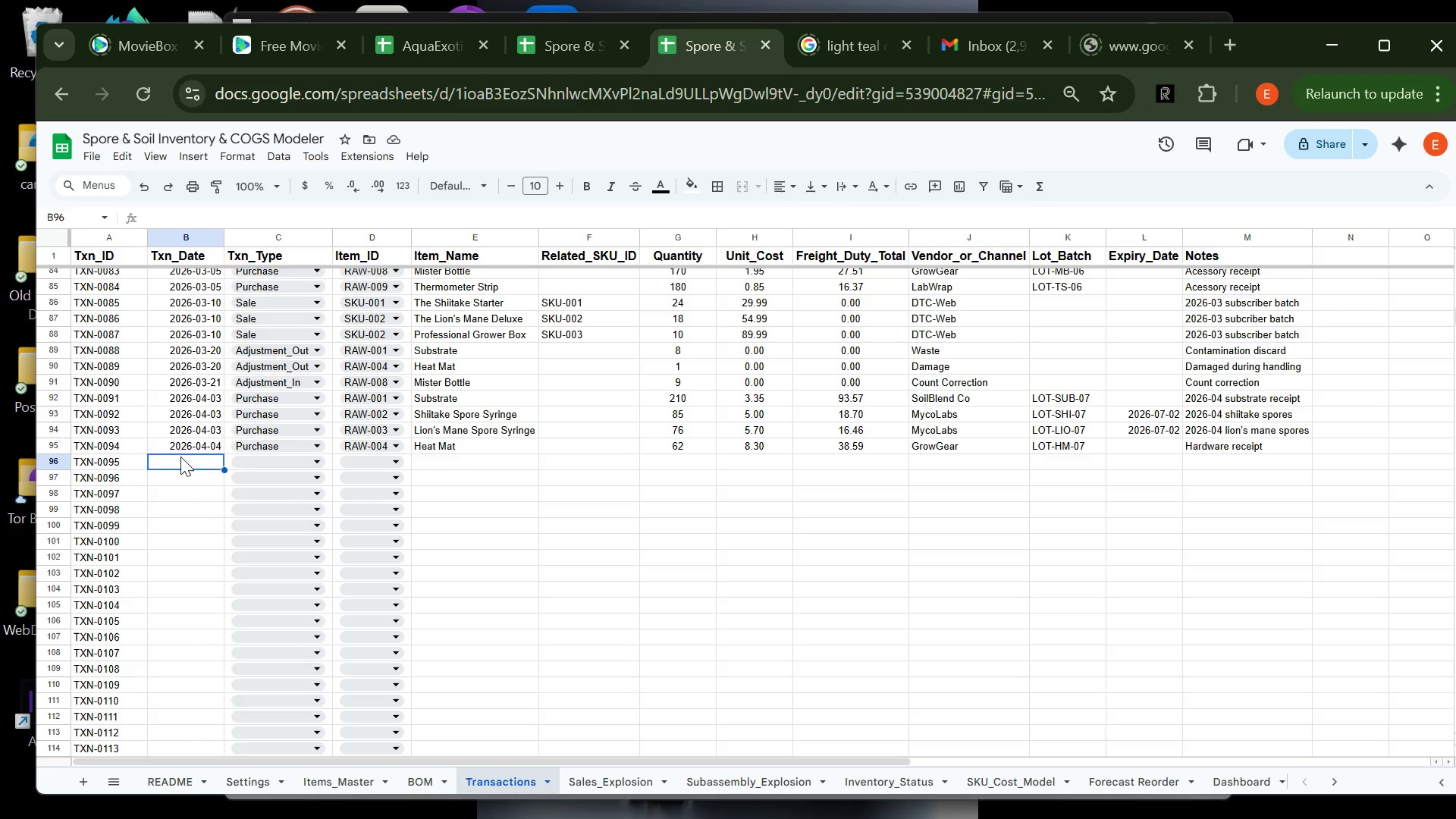 
wait(20.16)
 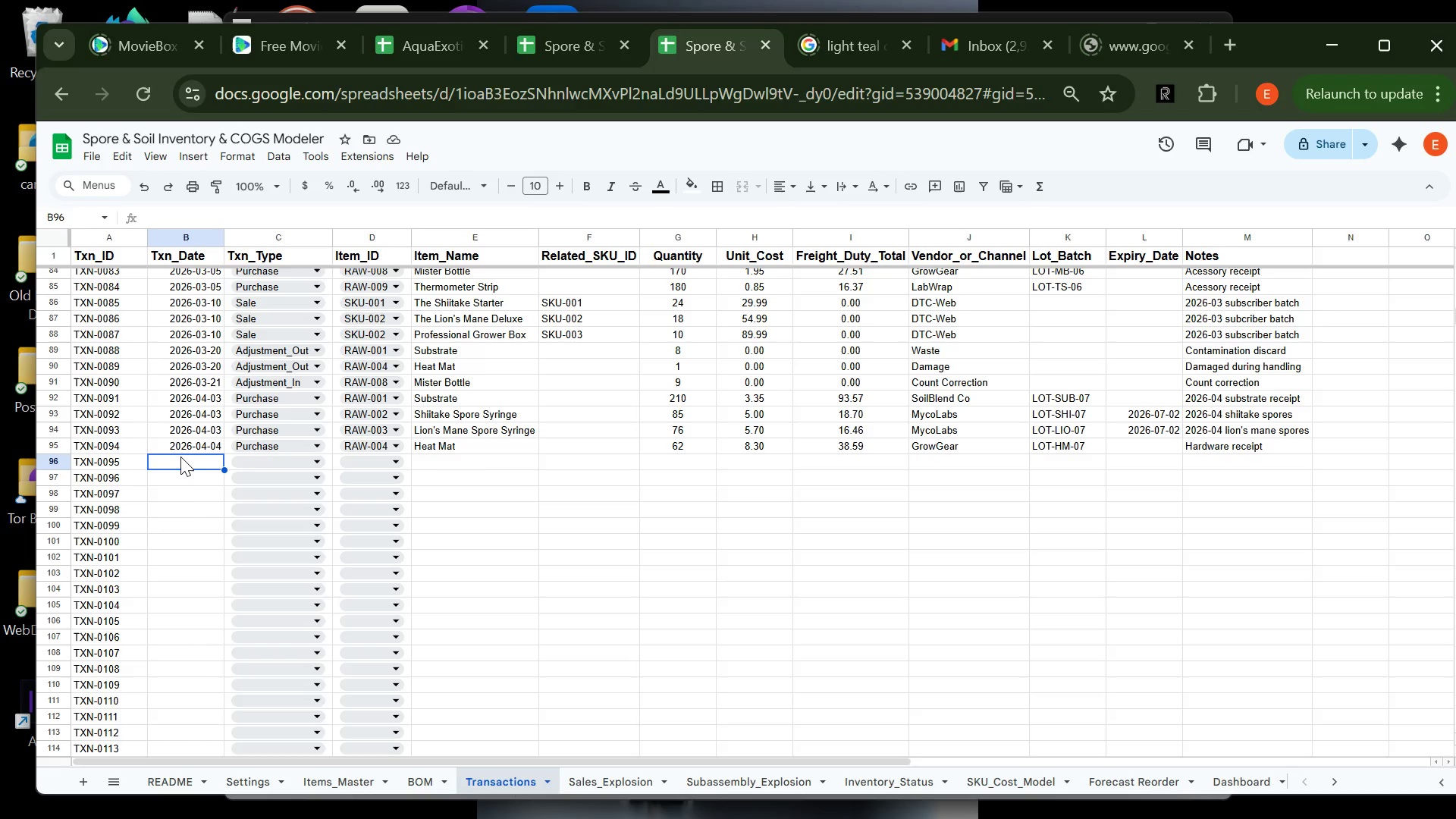 
type(2026-04-04)
key(Tab)
 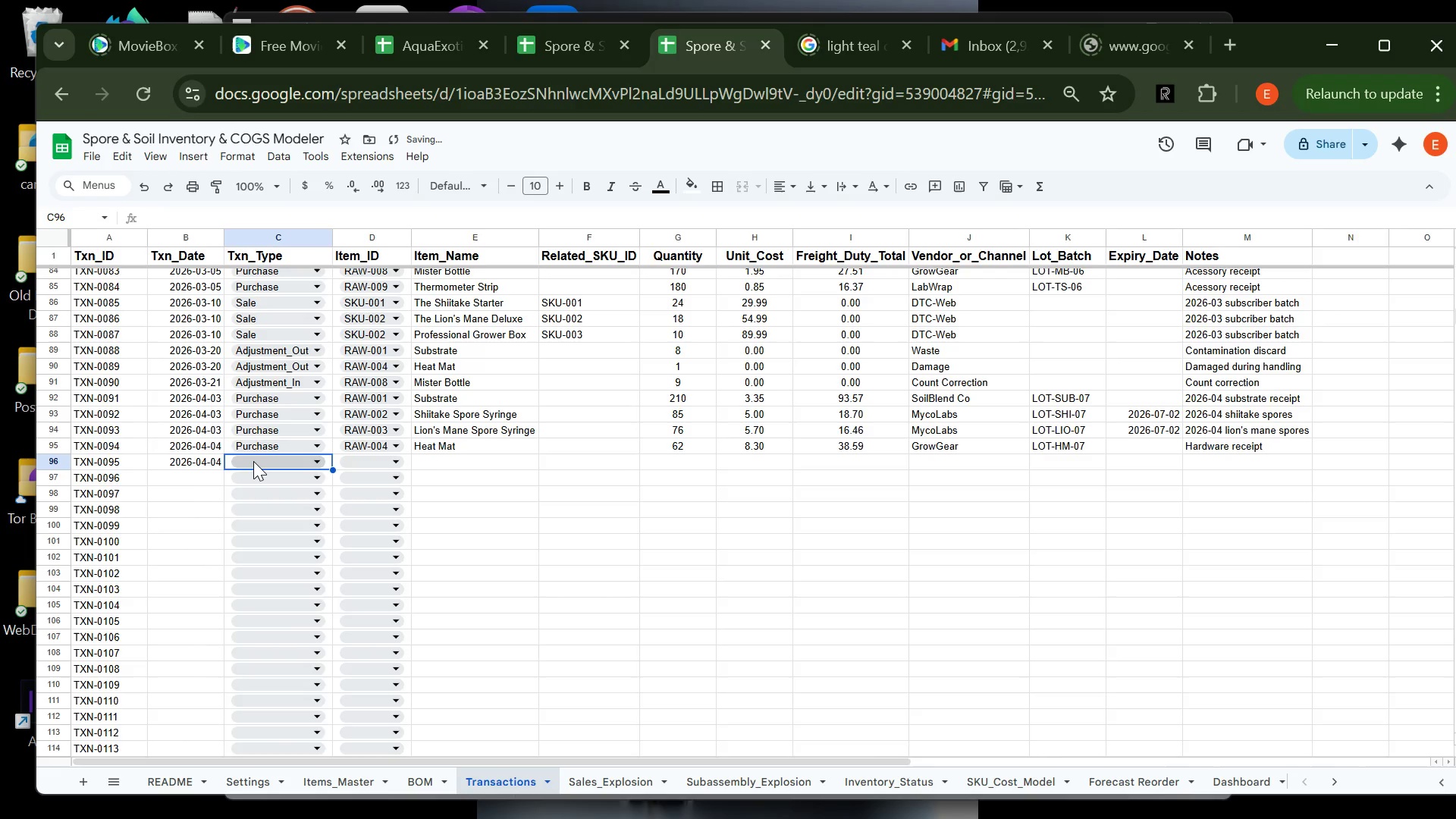 
left_click([253, 461])
 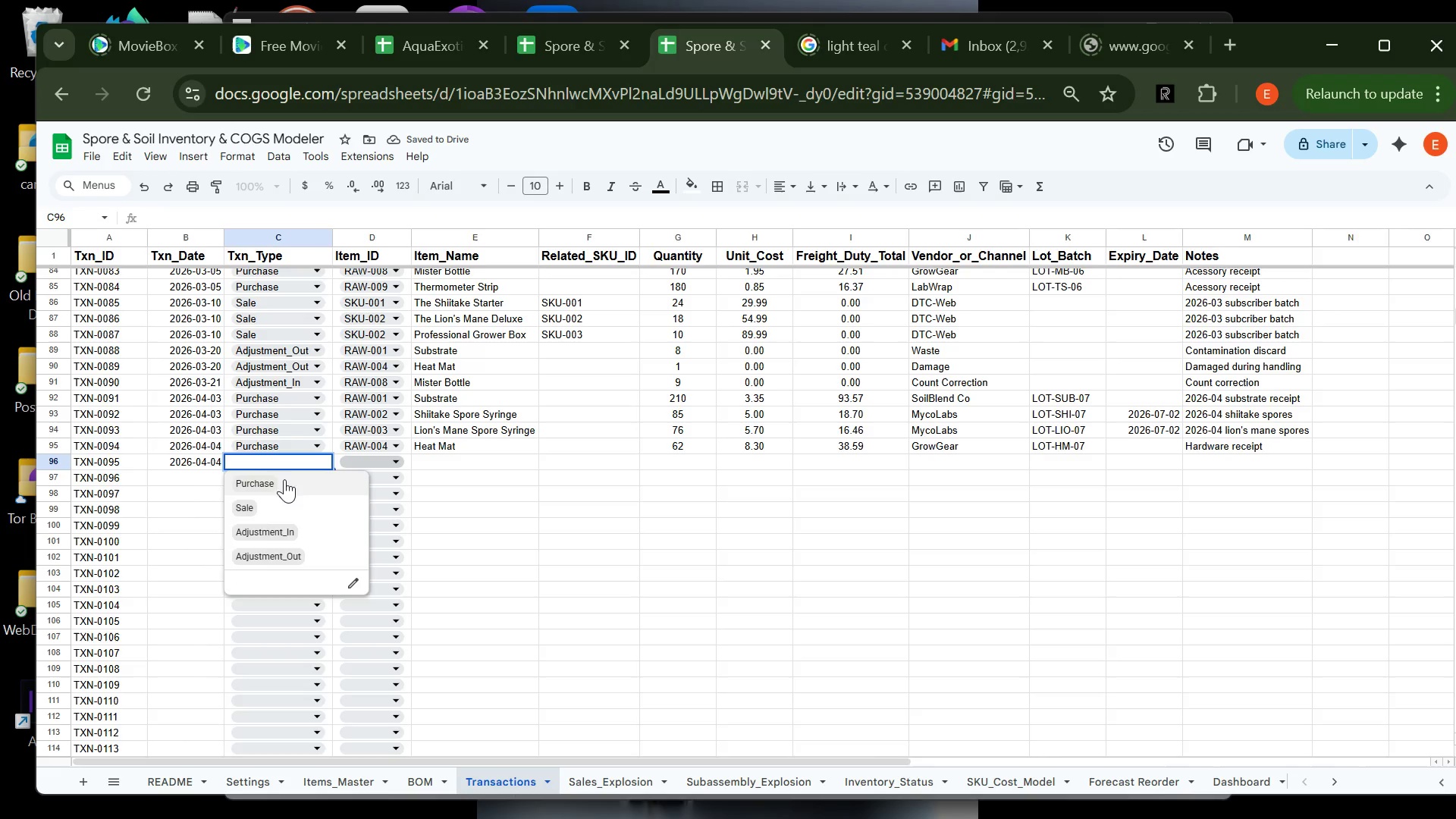 
left_click([272, 484])
 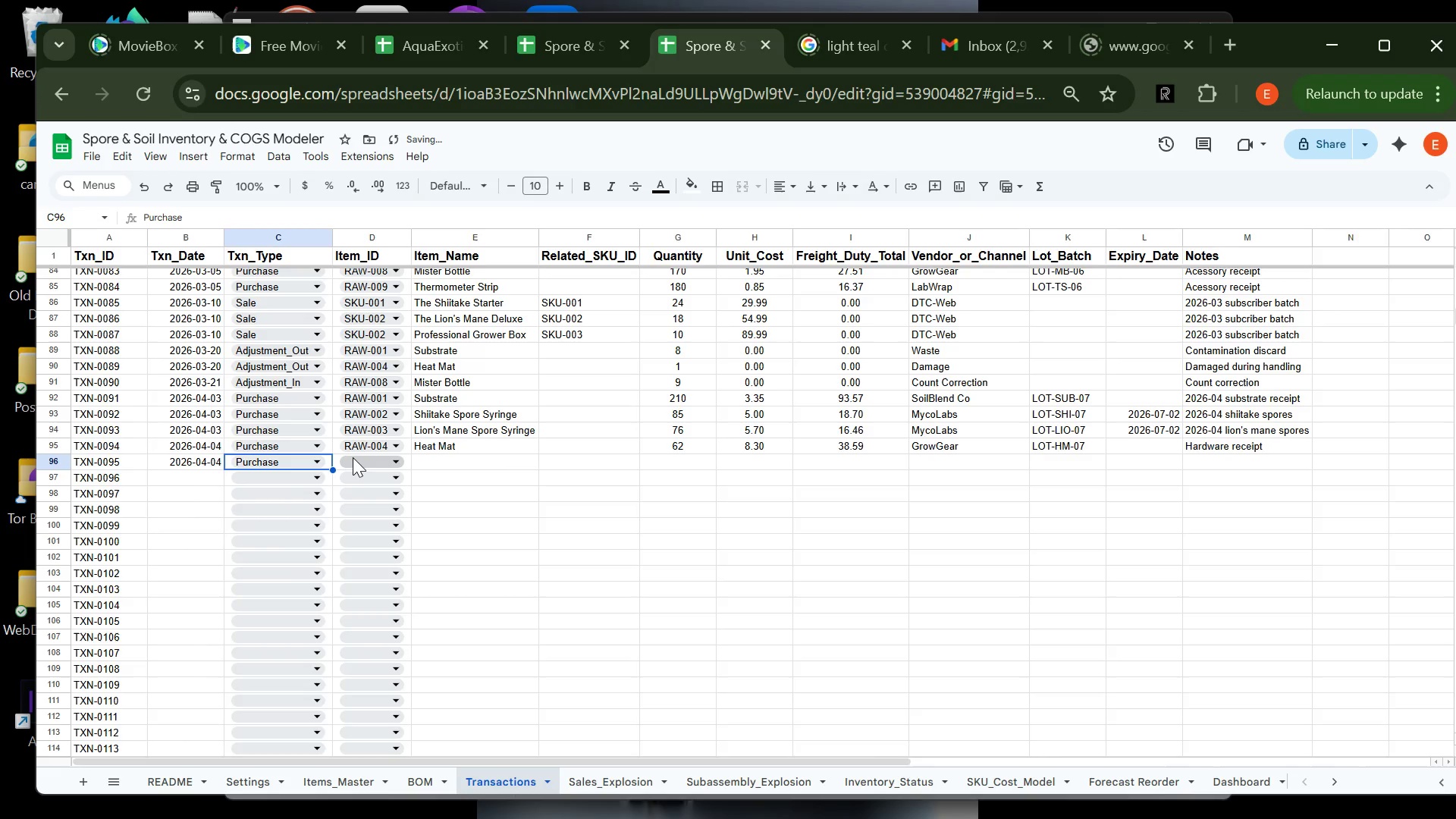 
left_click([353, 457])
 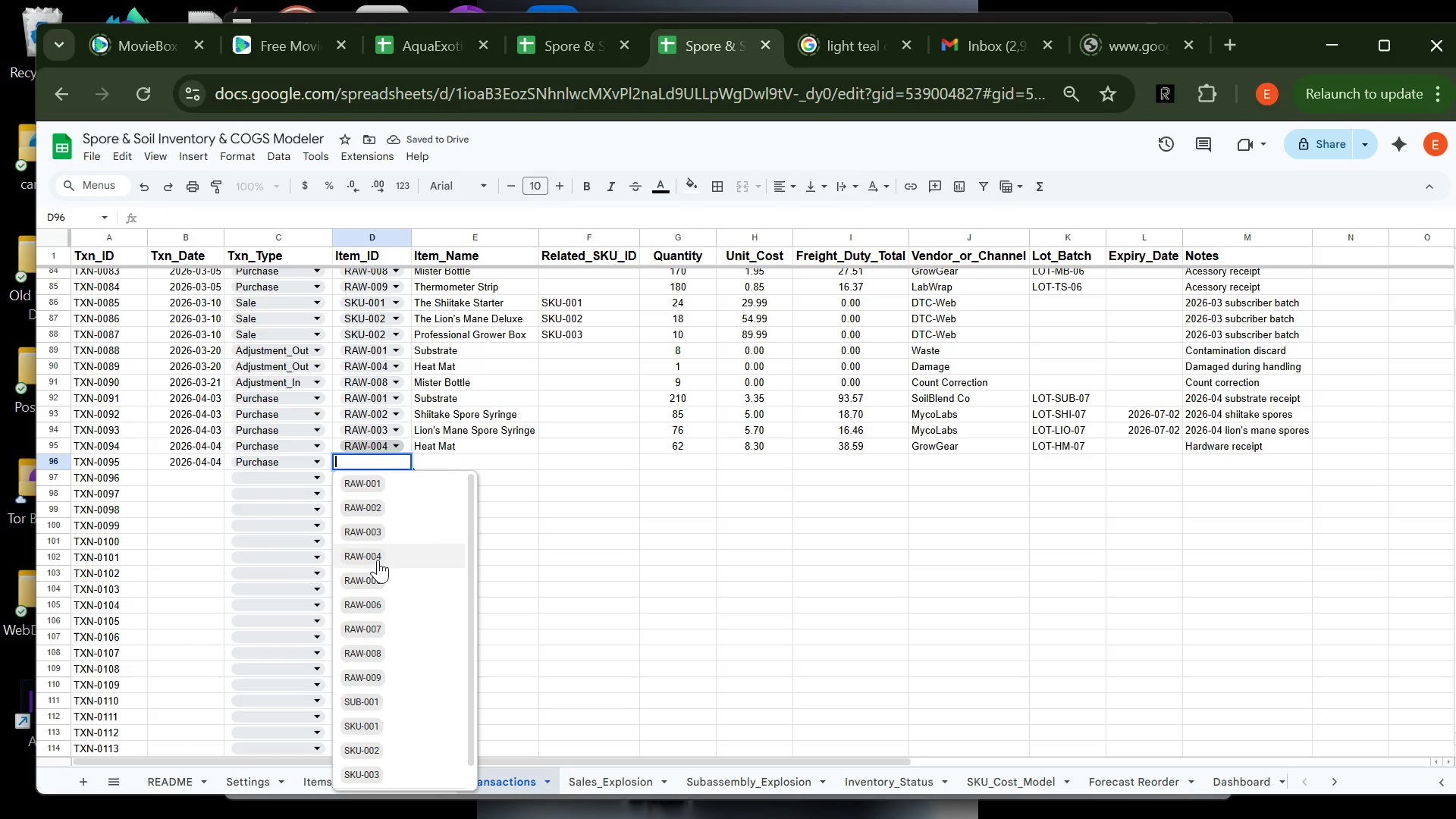 
left_click([392, 579])
 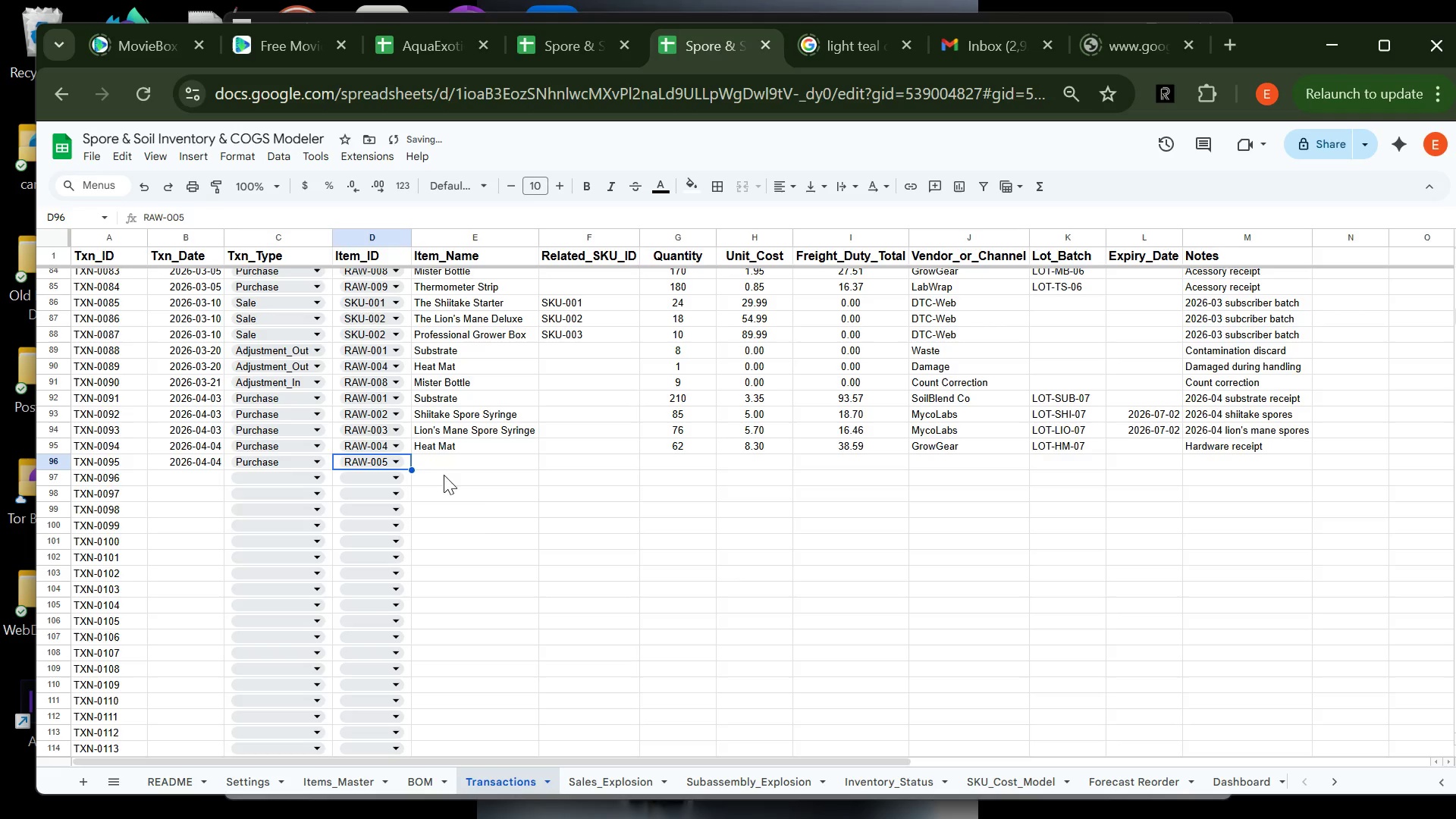 
key(Tab)
 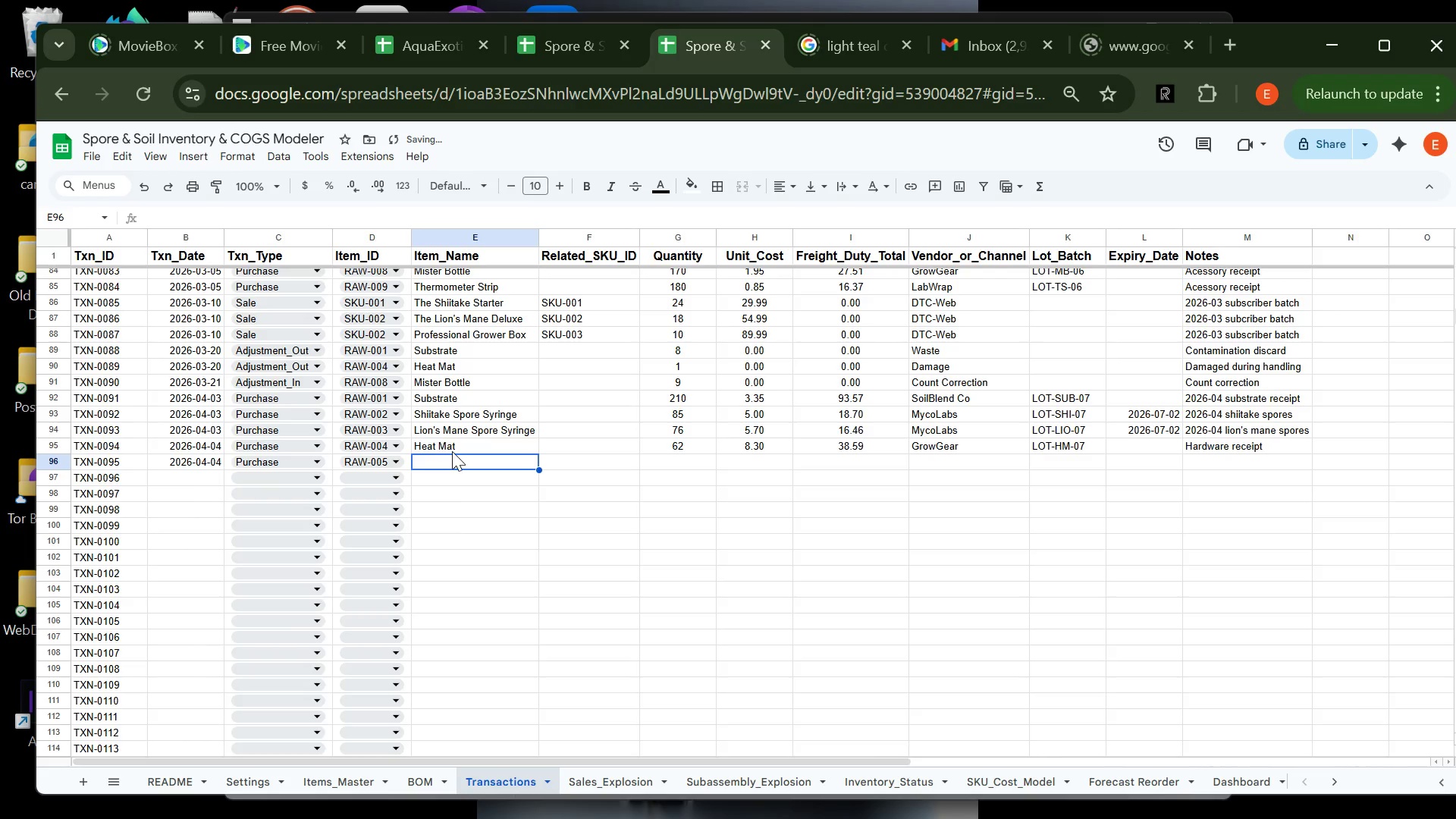 
key(CapsLock)
 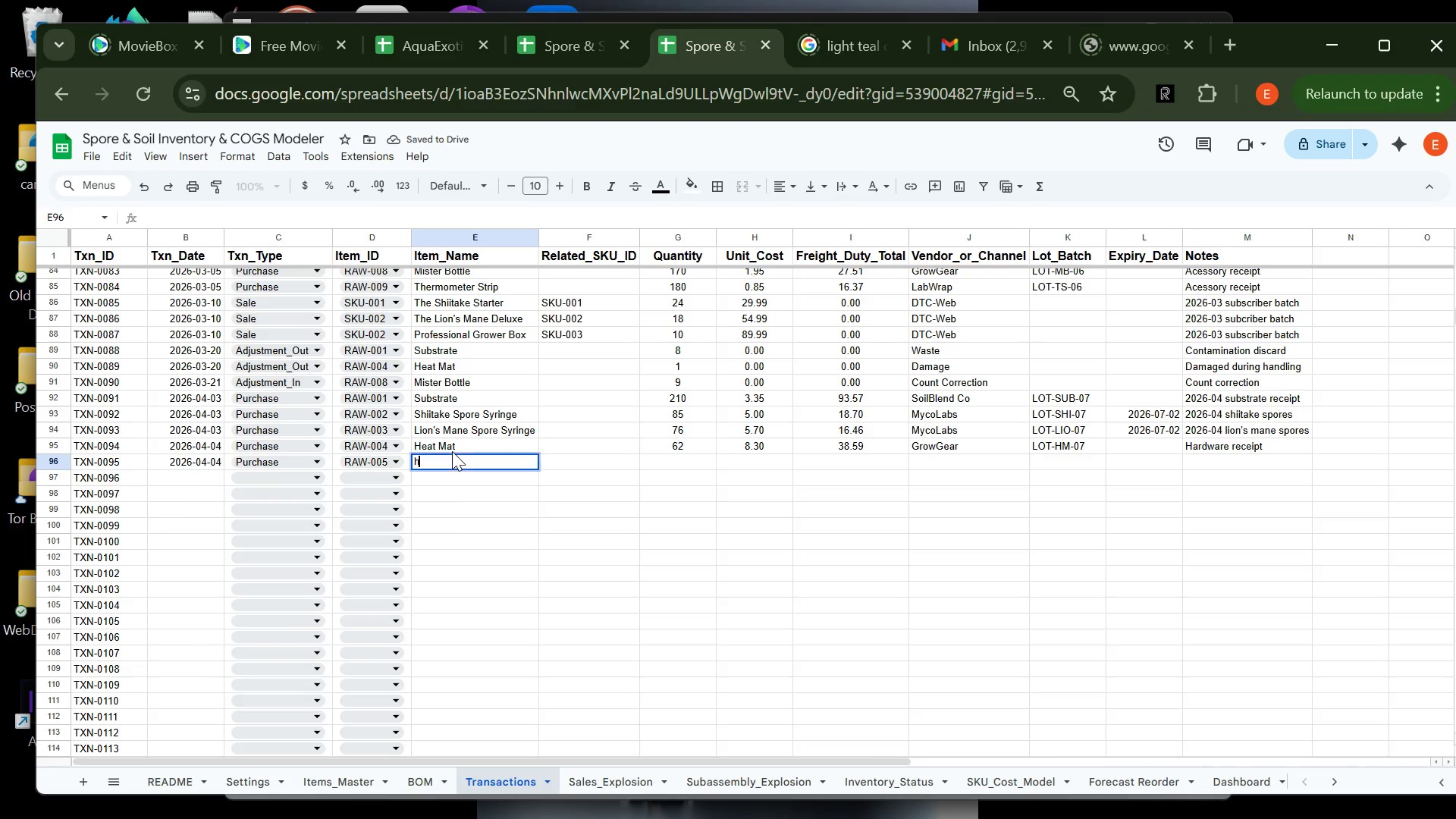 
key(H)
 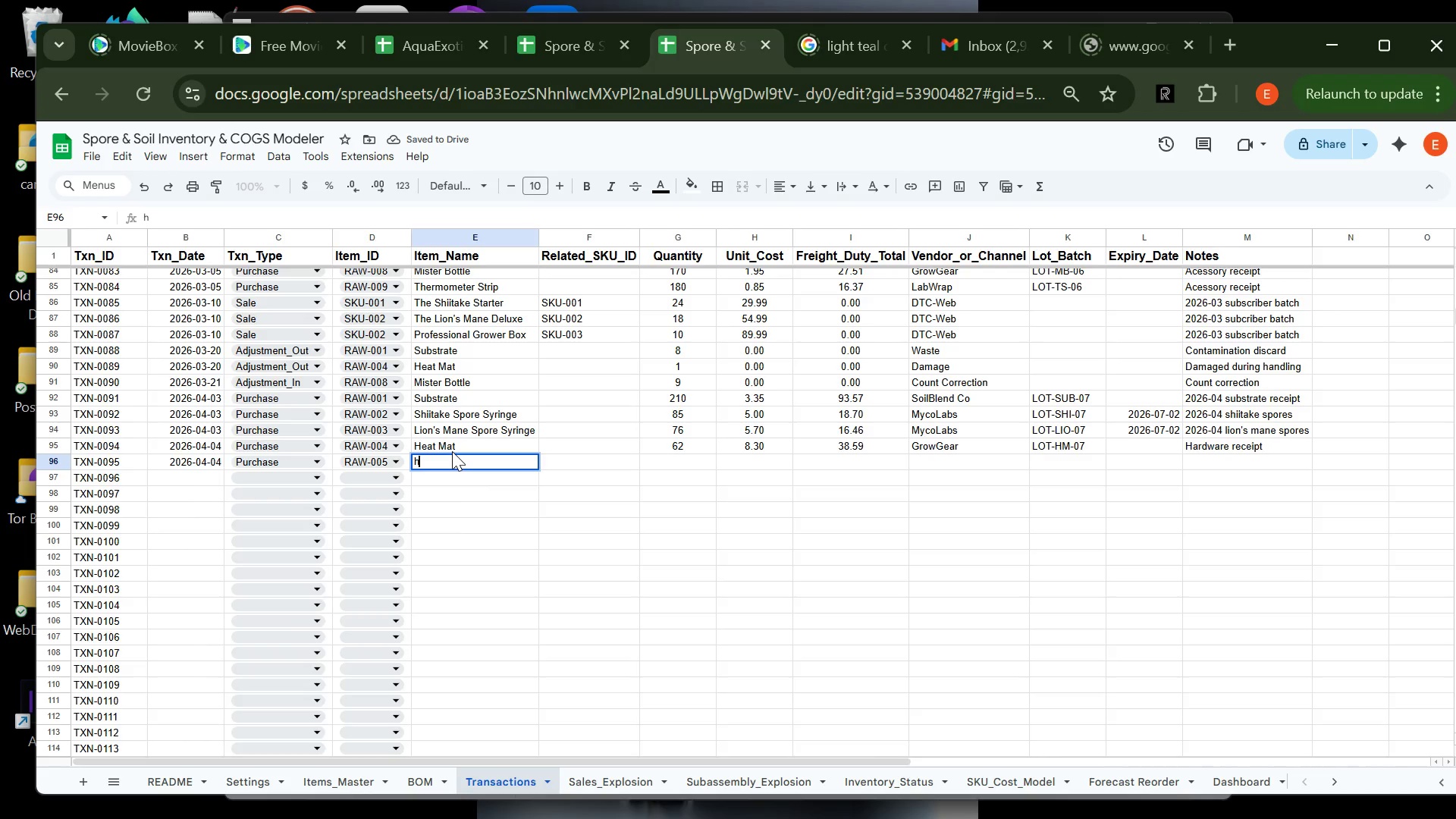 
key(CapsLock)
 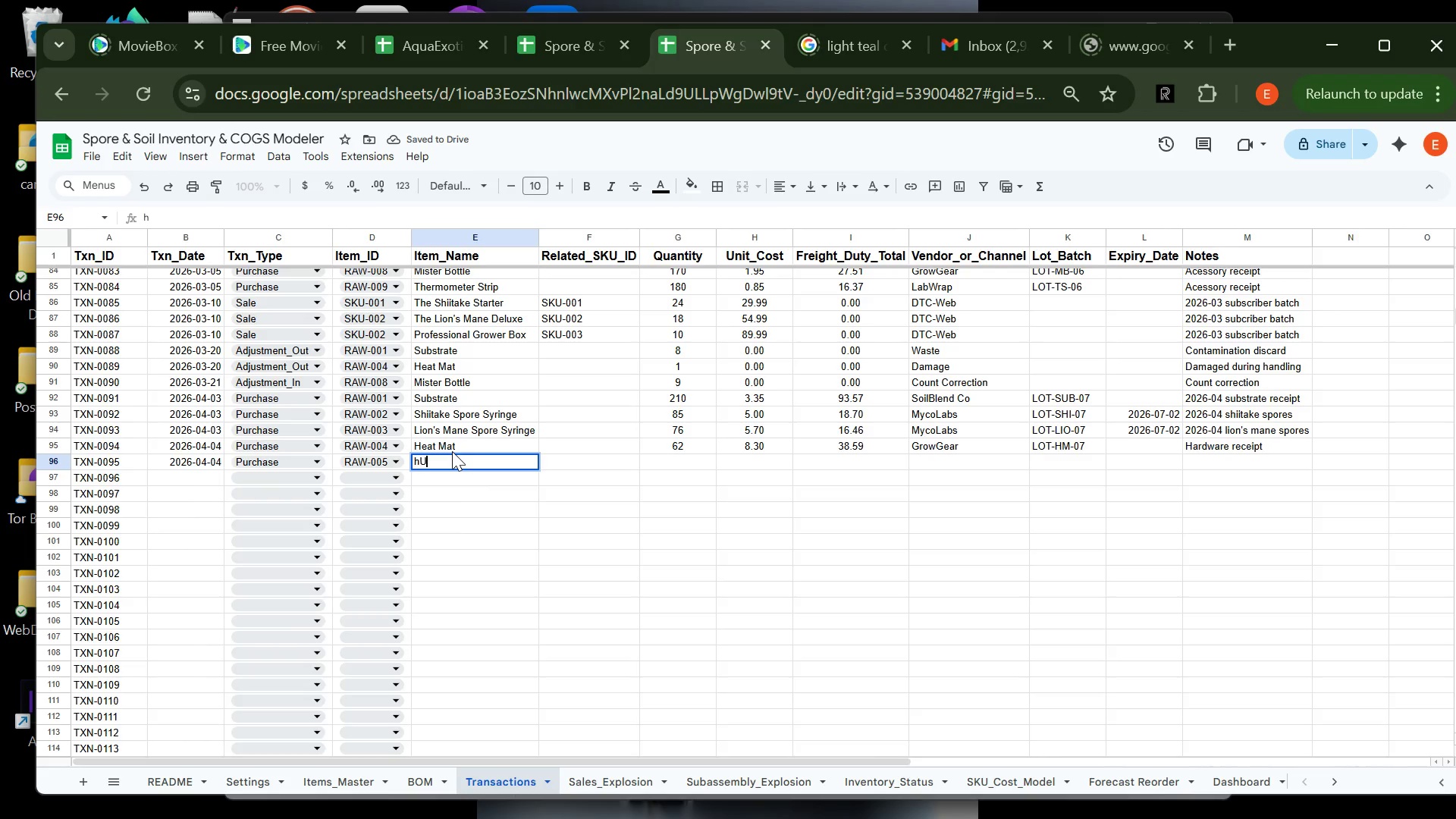 
key(U)
 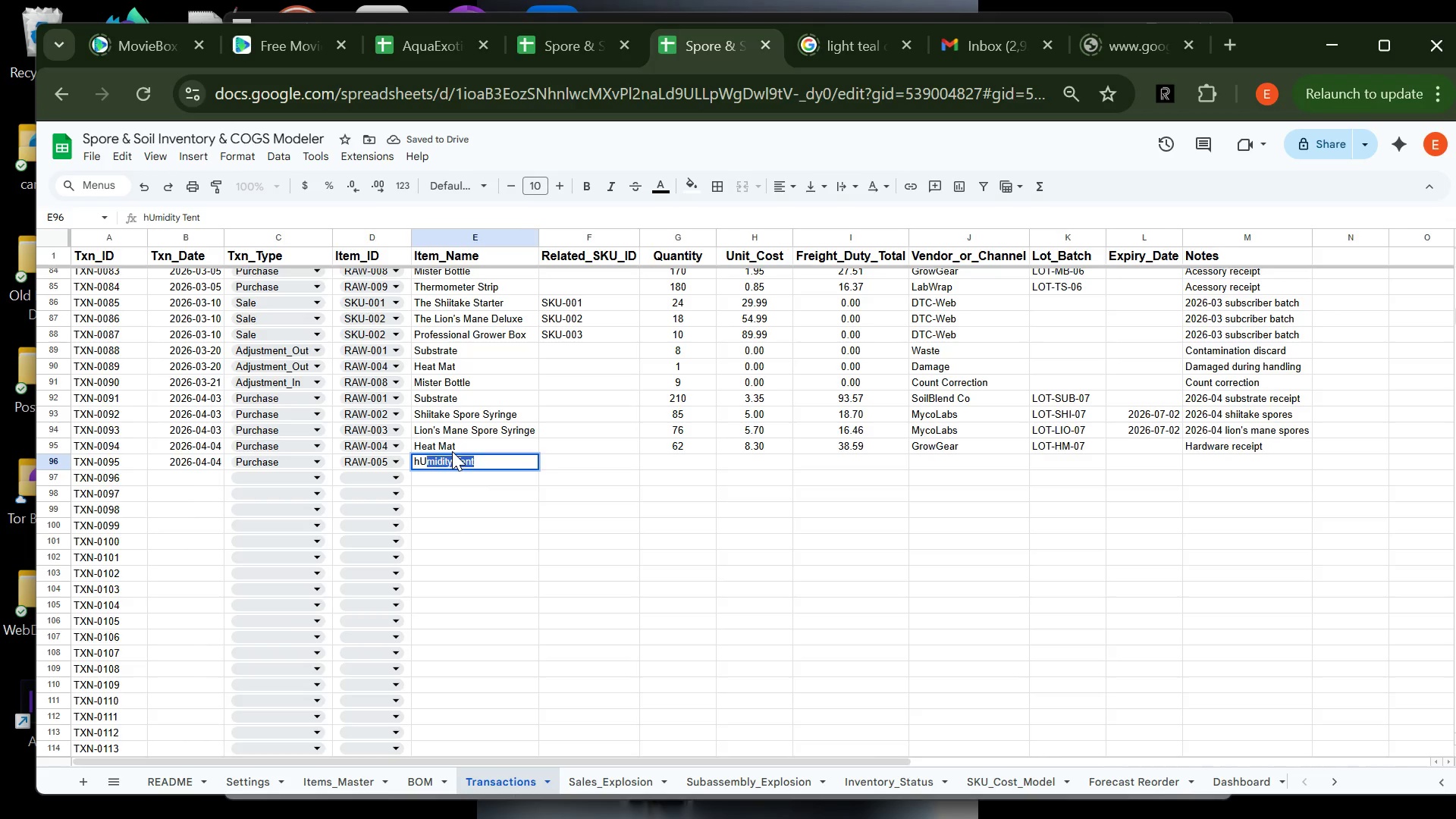 
hold_key(key=Tab, duration=2.12)
 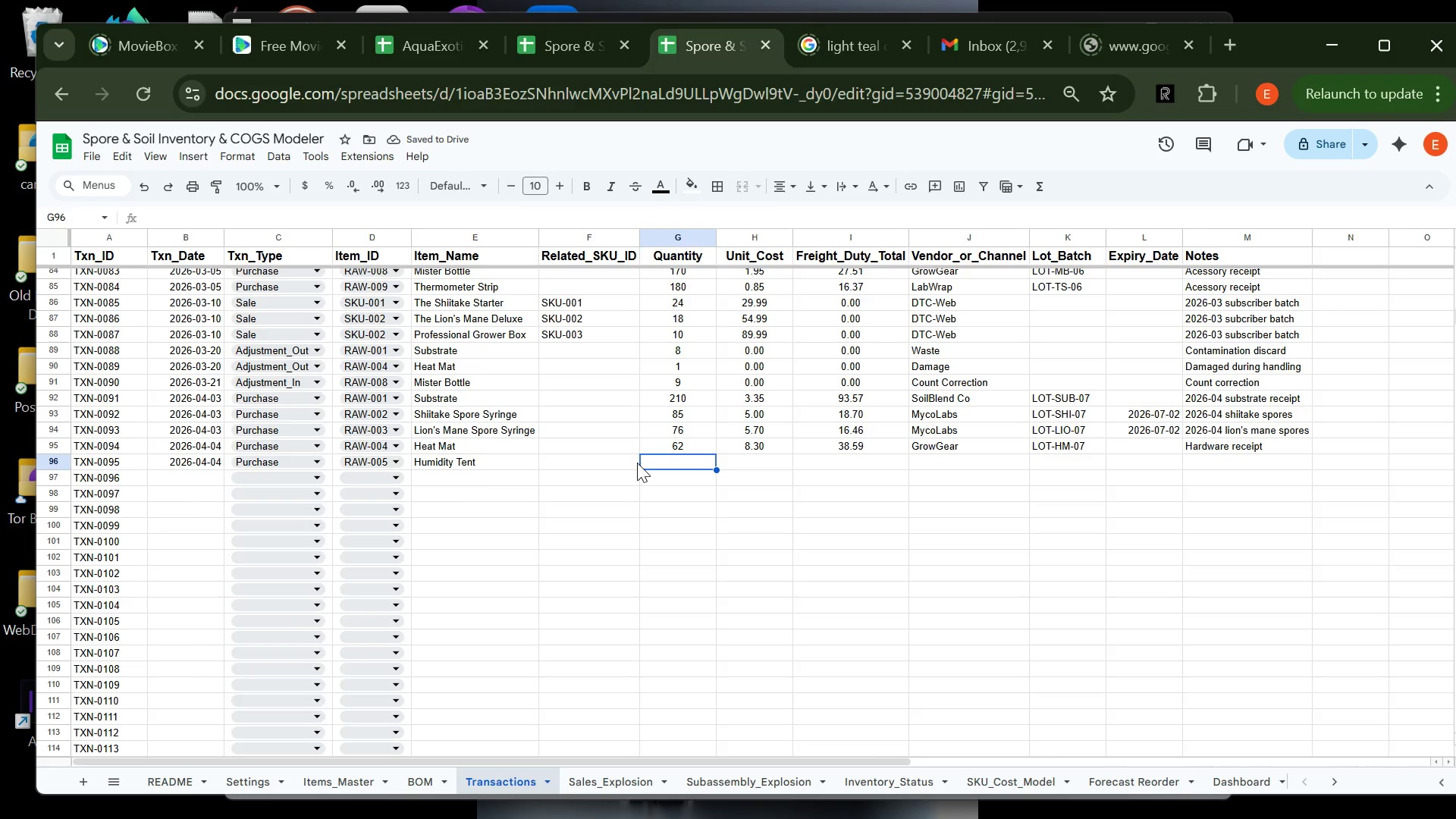 
type(60)
key(Tab)
type(7.1)
key(Tab)
type(31.85)
key(Backspace)
key(Backspace)
type(95)
key(Tab)
type(G)
key(Tab)
 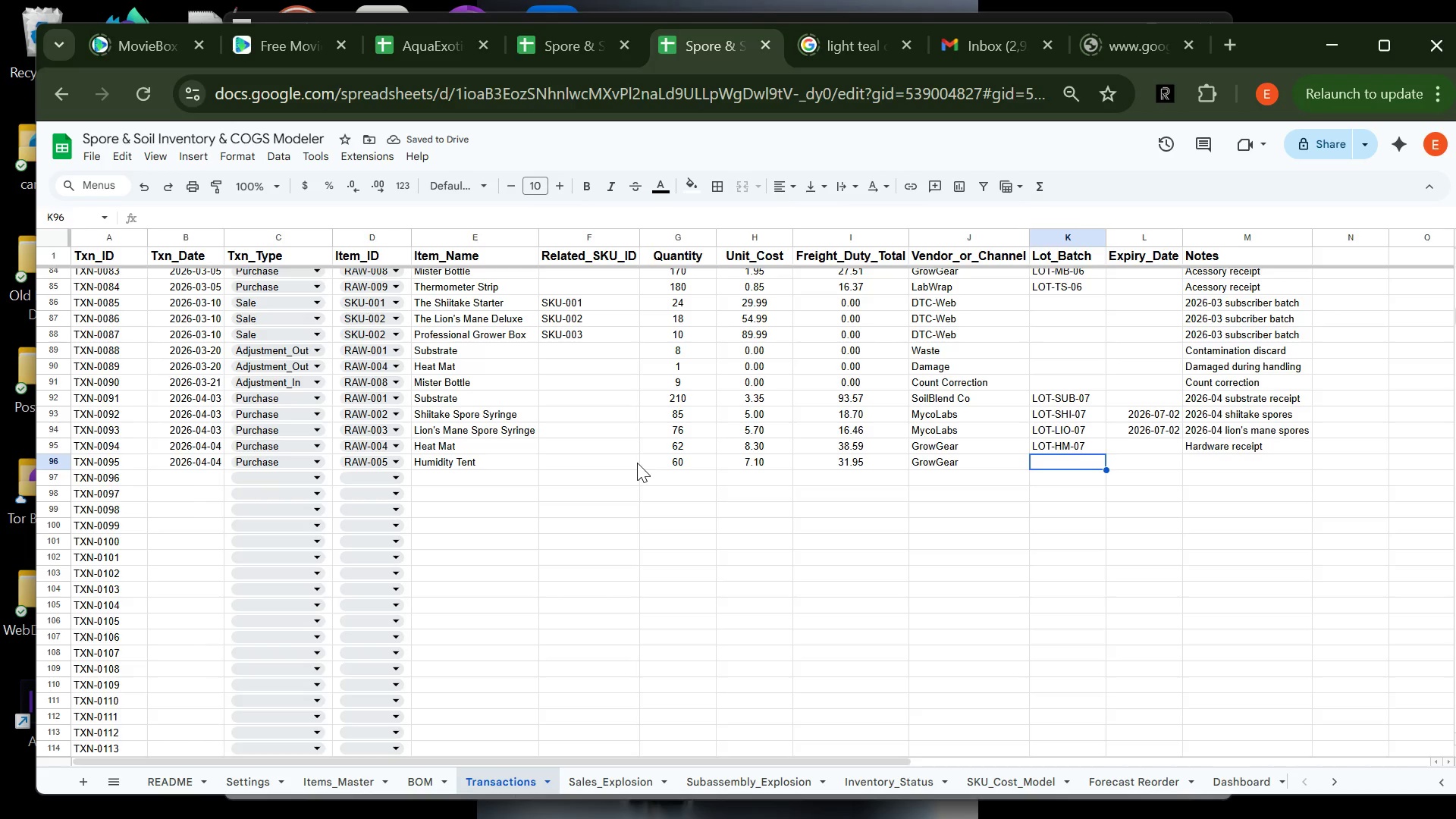 
type(LOT-HT)
 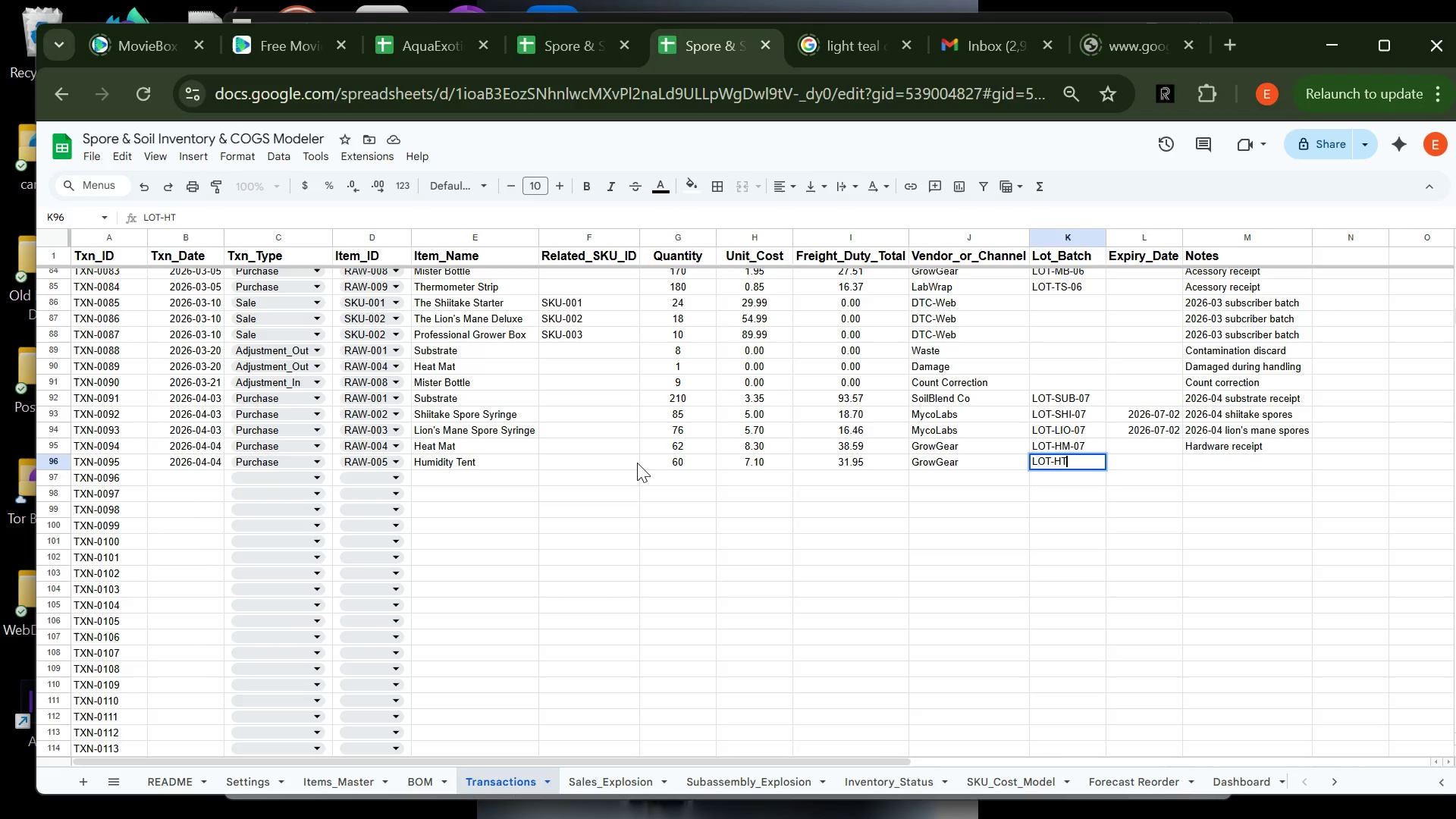 
type(-07)
key(Tab)
 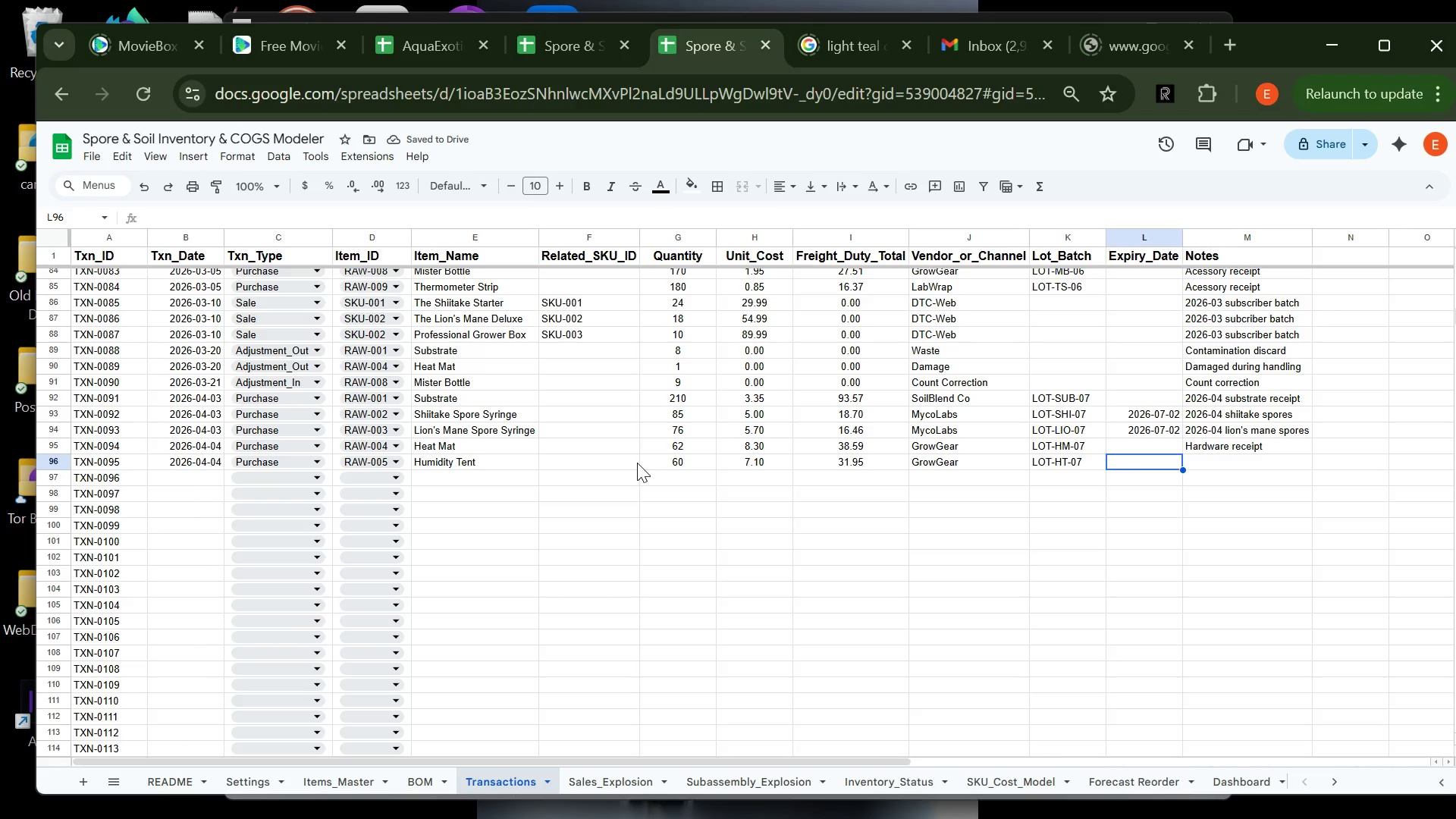 
key(Tab)
 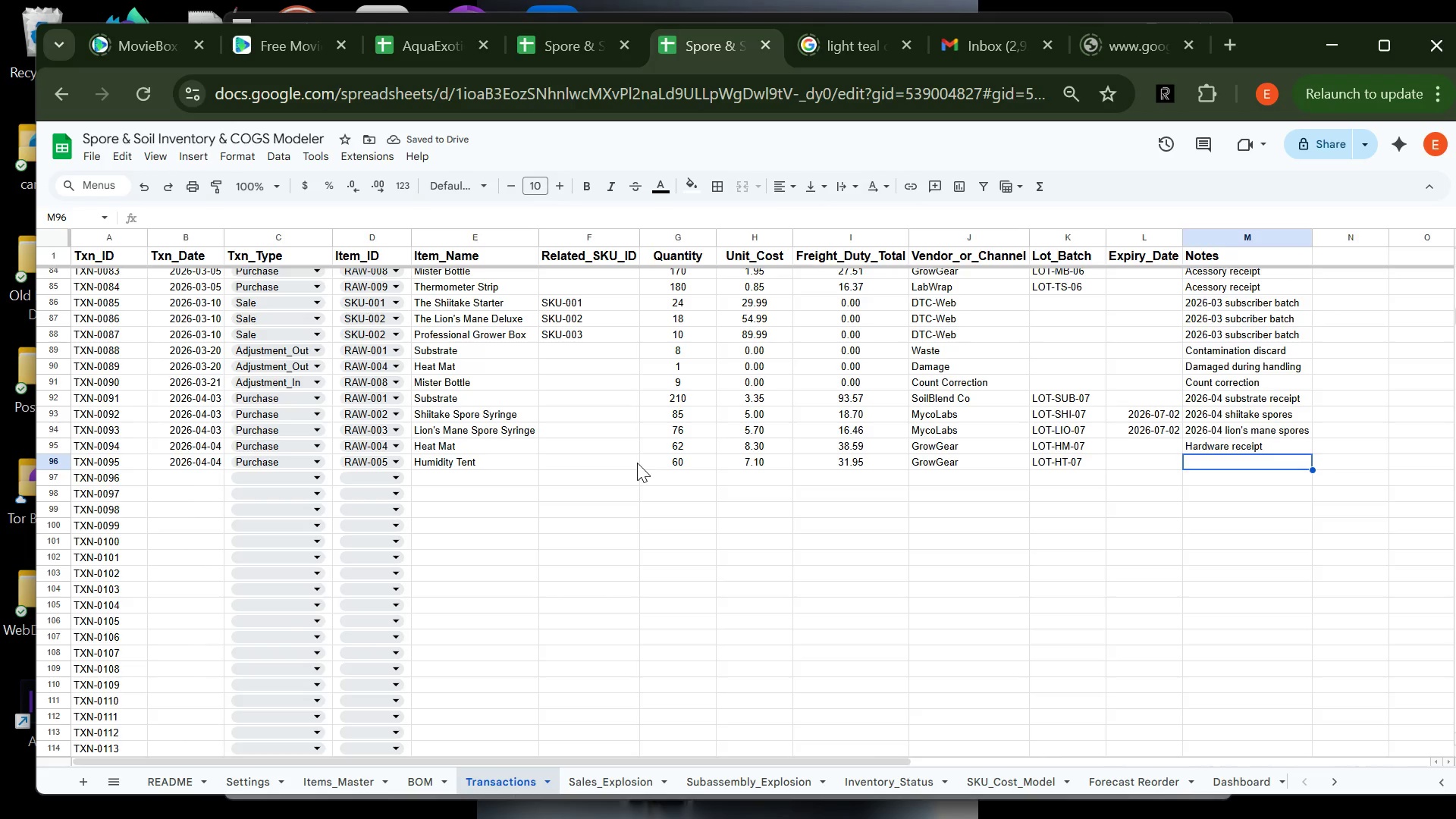 
key(H)
 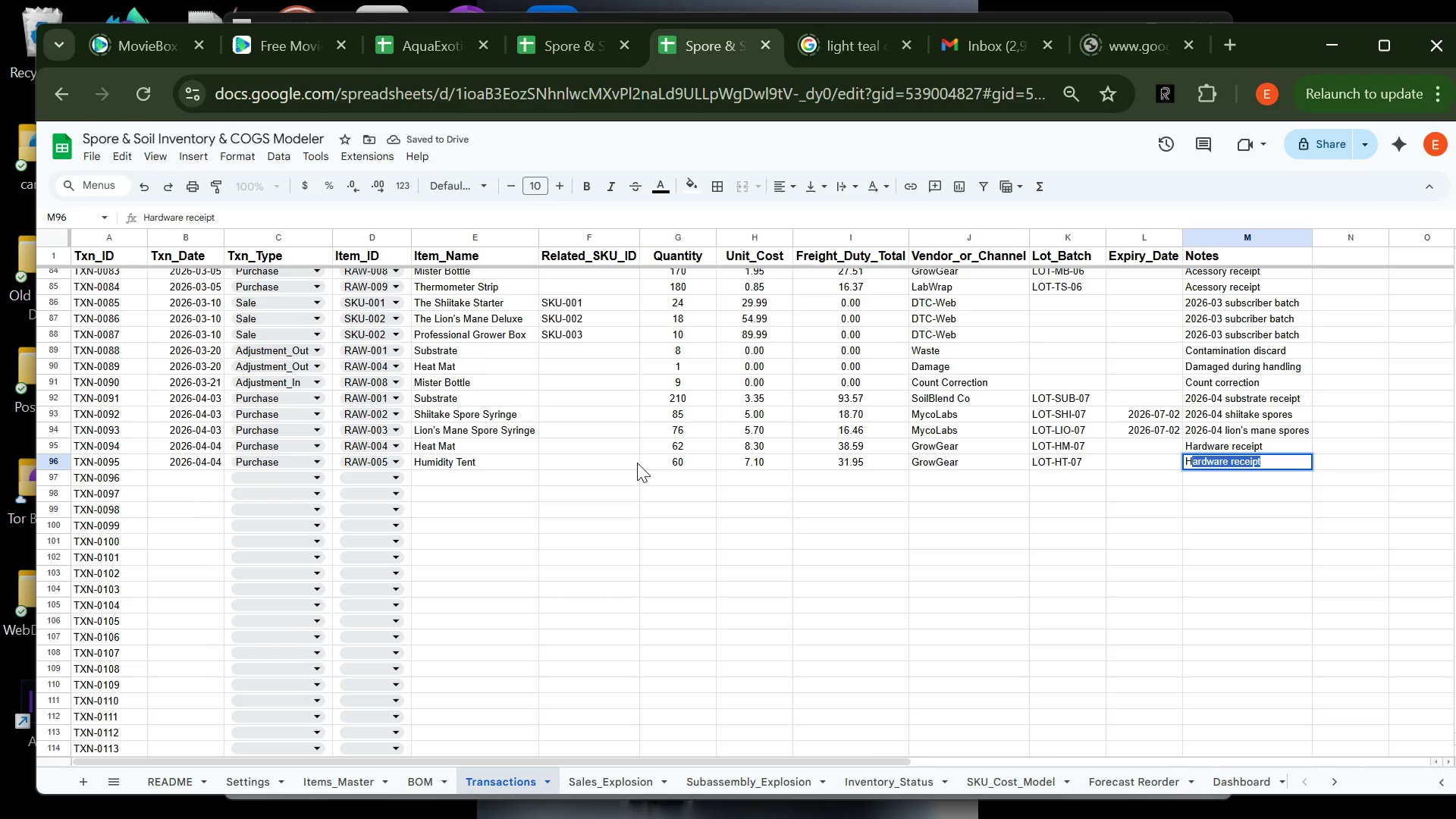 
key(Enter)
 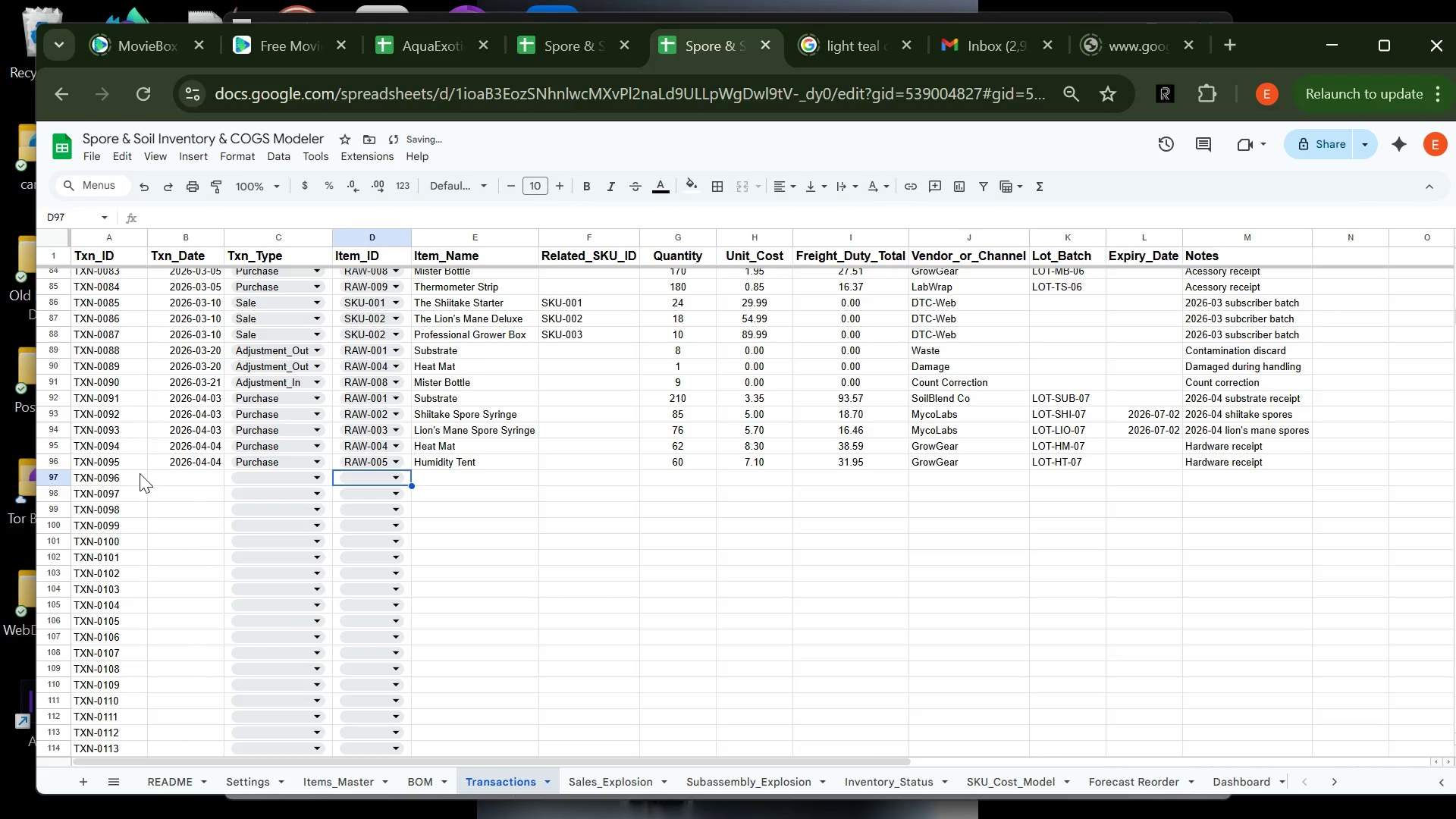 
left_click([151, 476])
 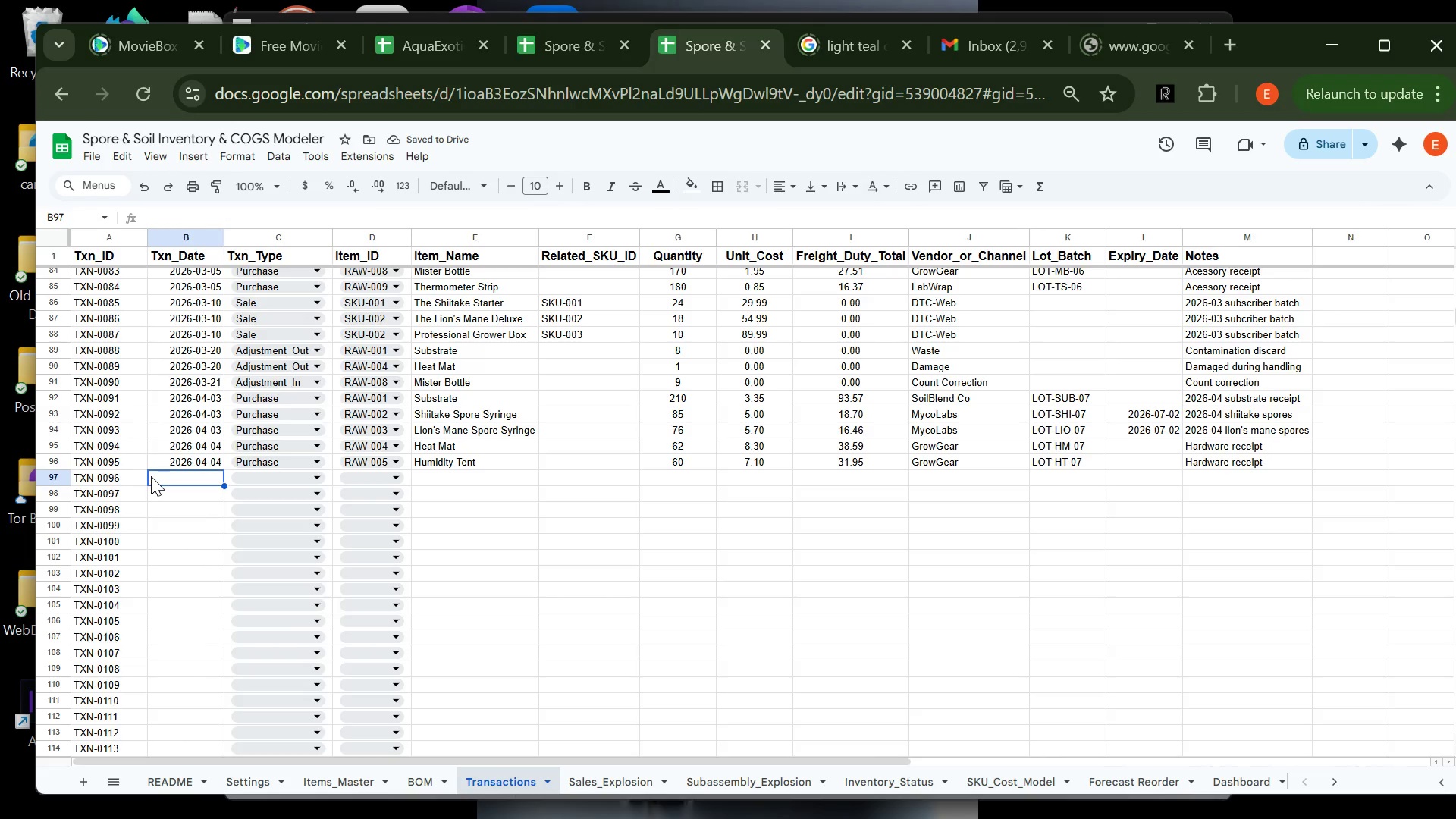 
type(2026-04005)
key(Tab)
 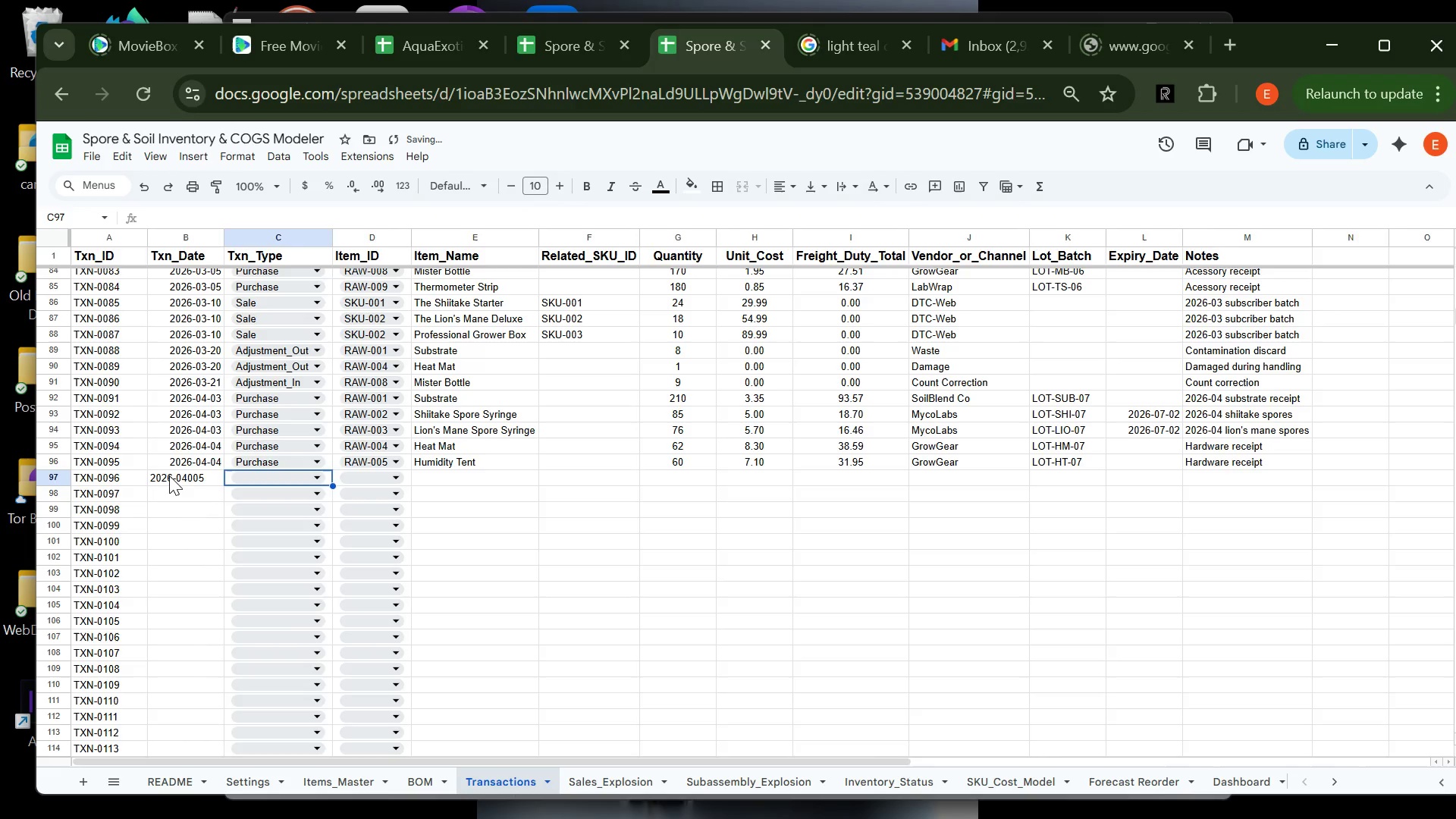 
double_click([169, 475])
 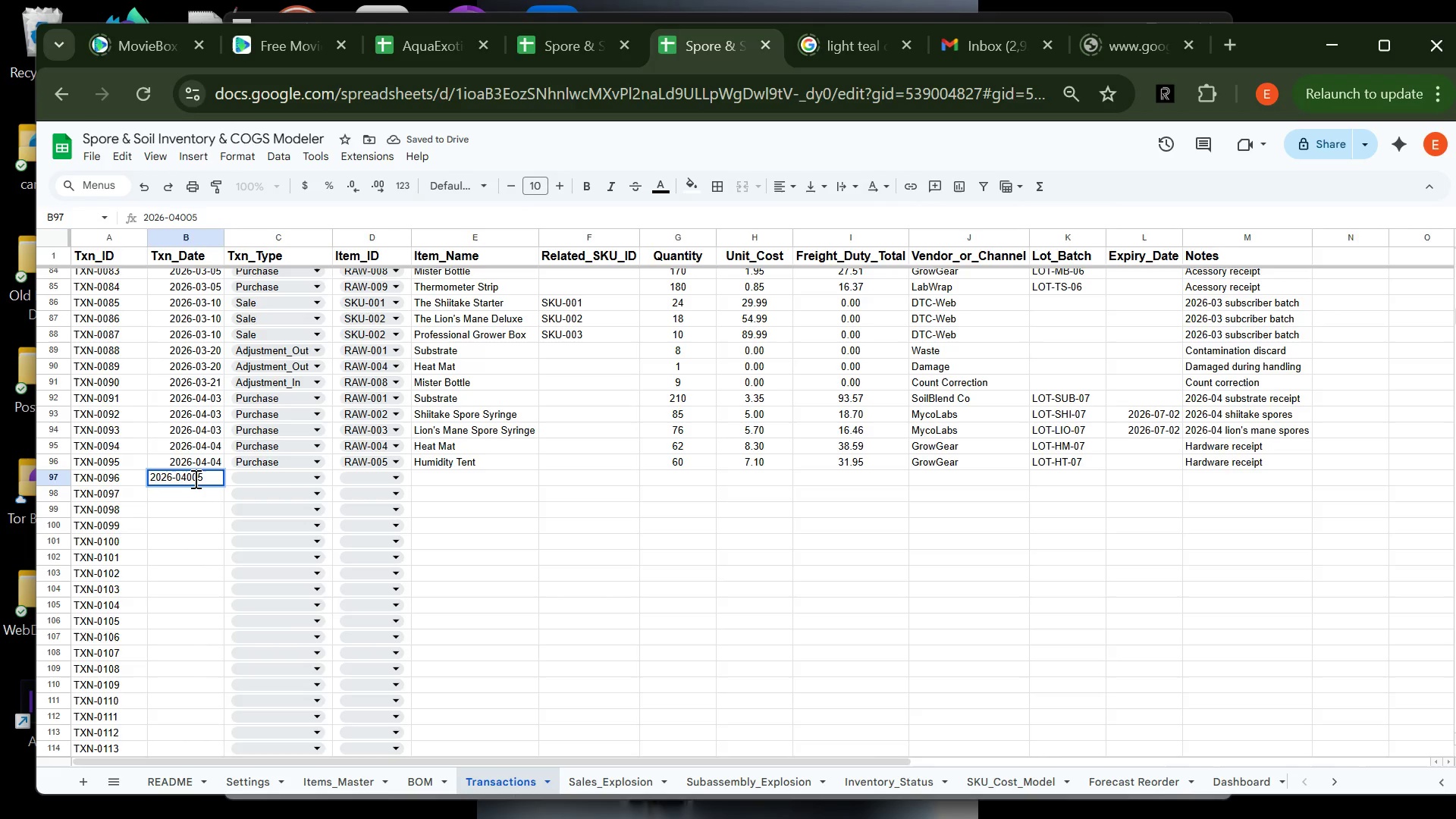 
left_click([194, 479])
 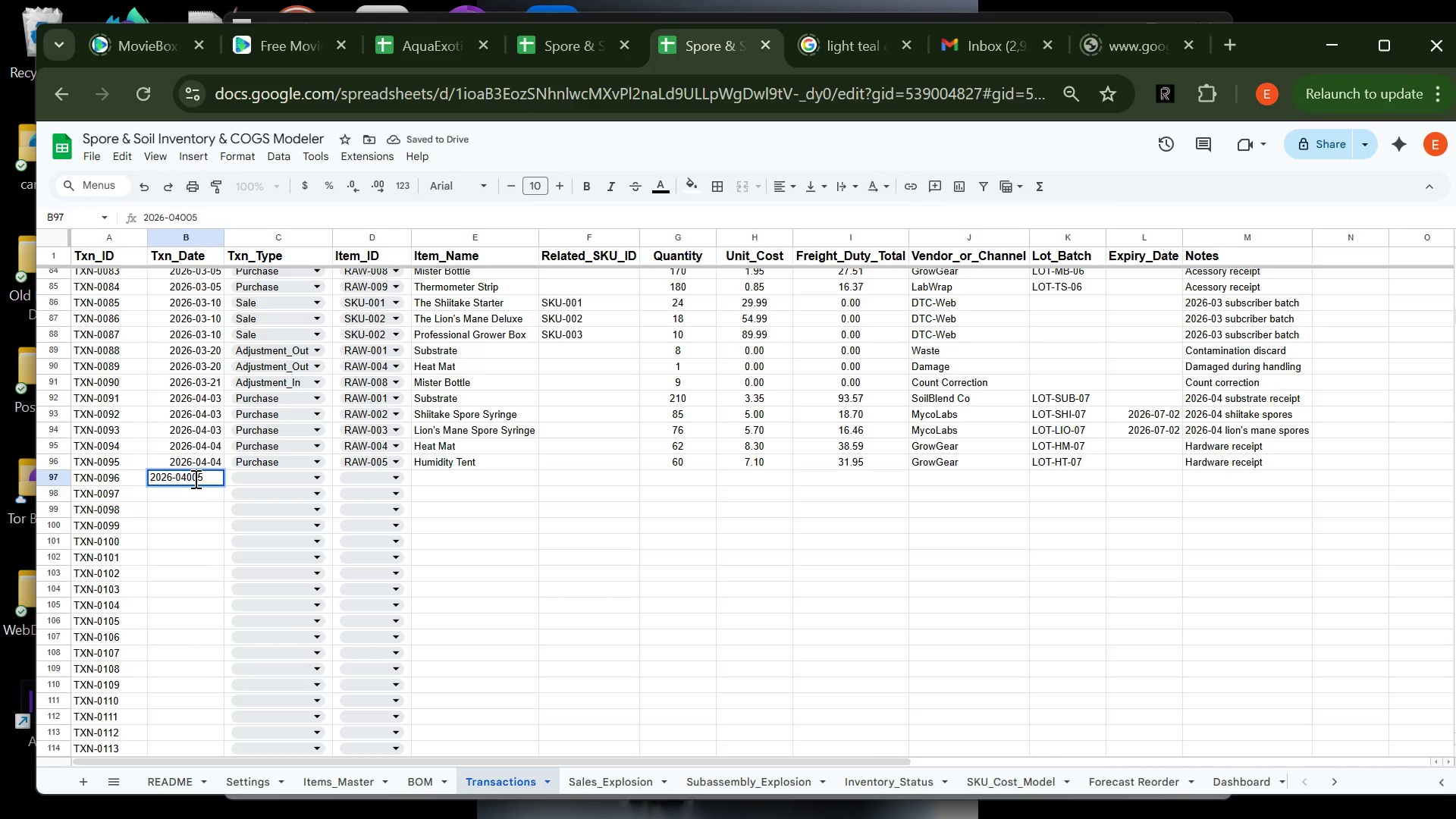 
key(Backspace)
 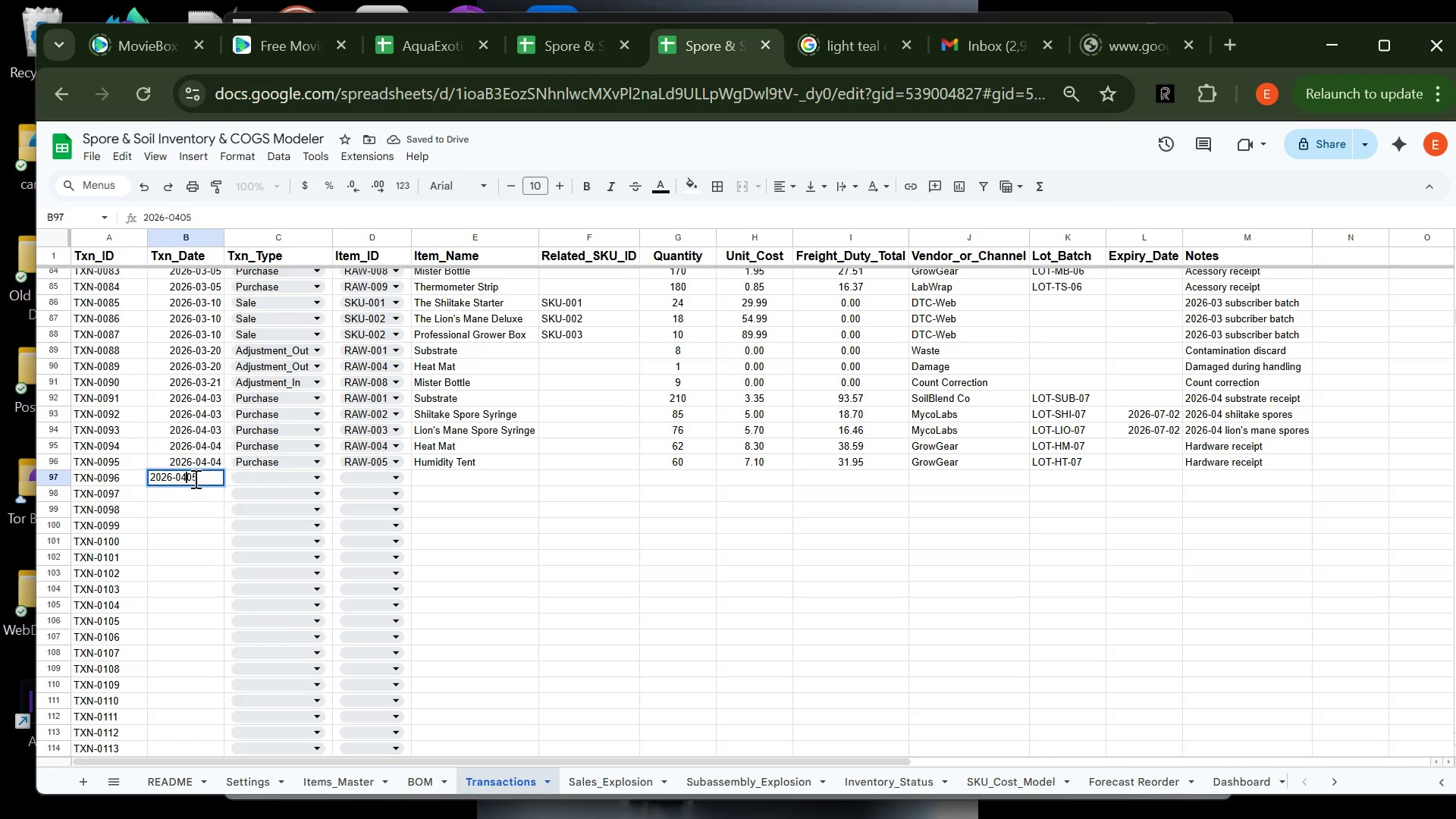 
key(Minus)
 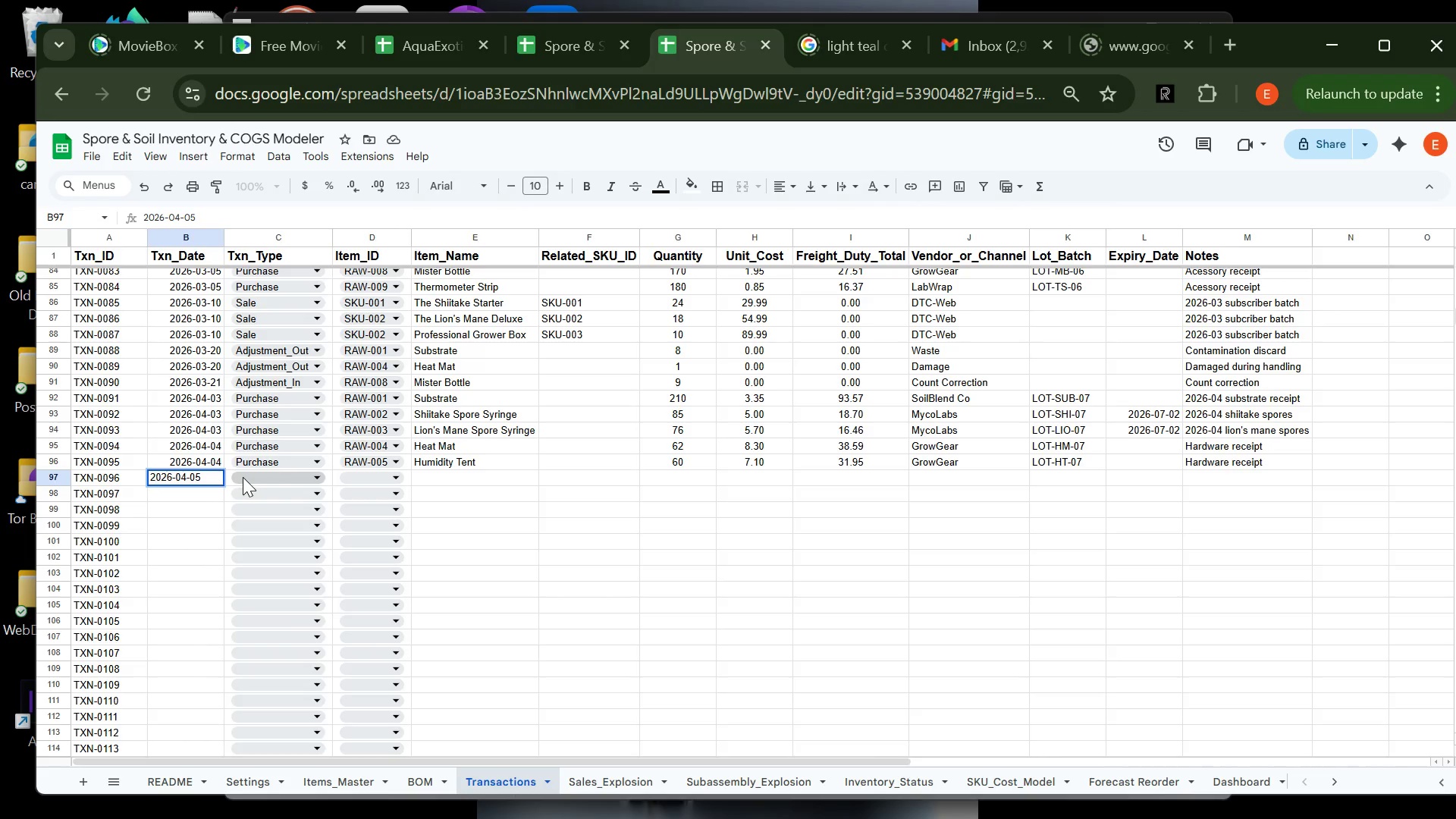 
left_click([245, 477])
 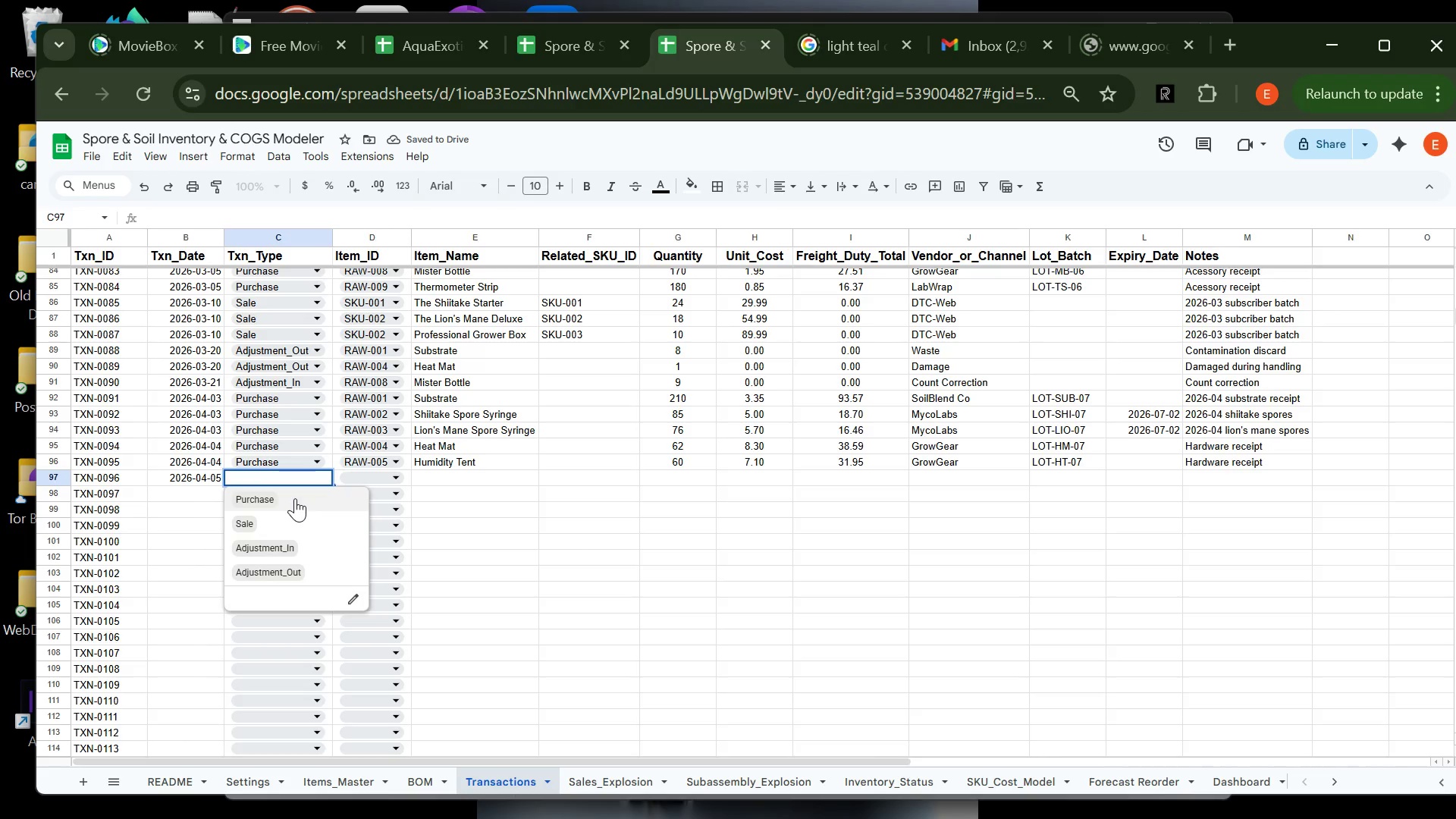 
left_click([284, 499])
 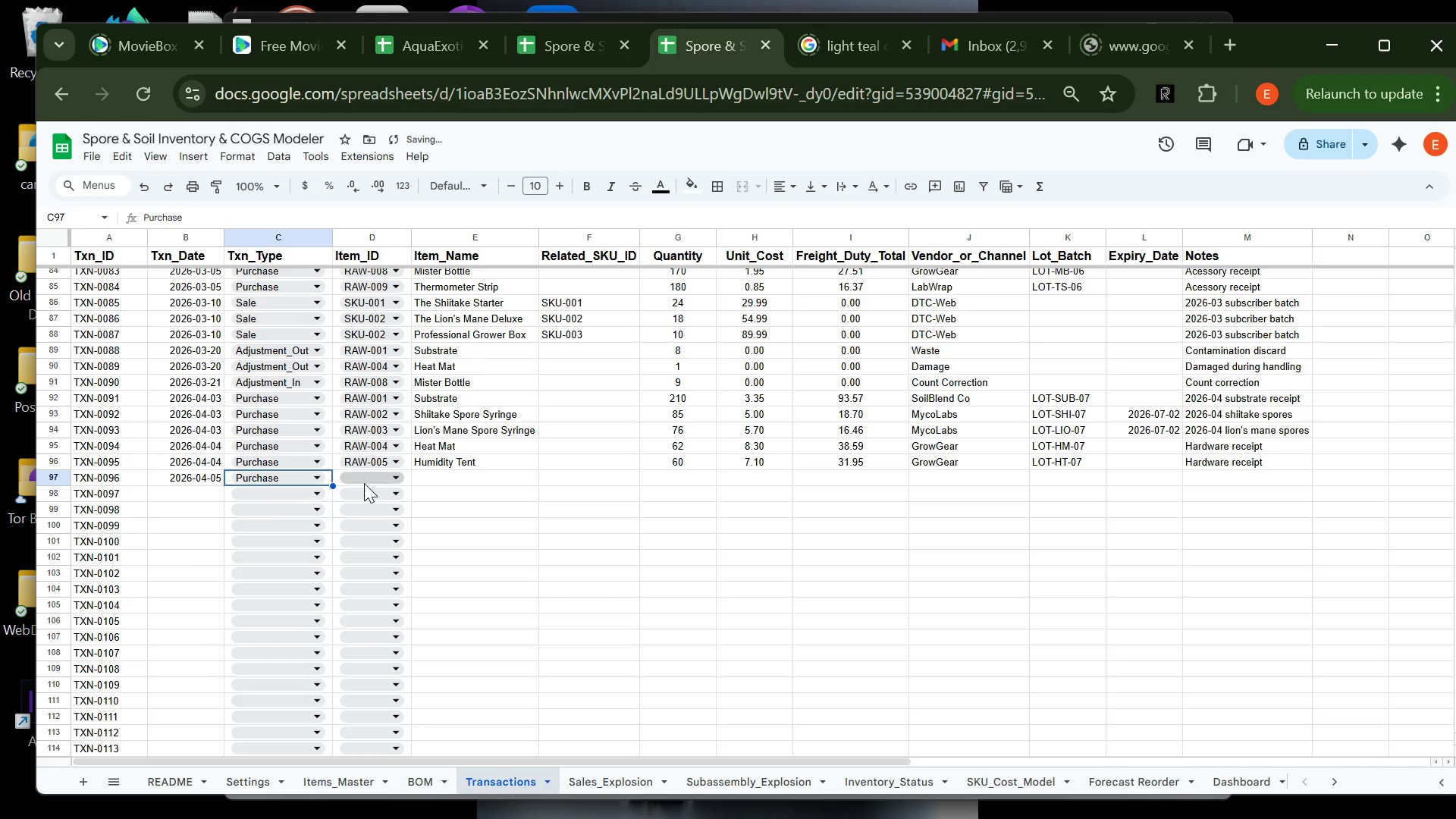 
left_click([364, 483])
 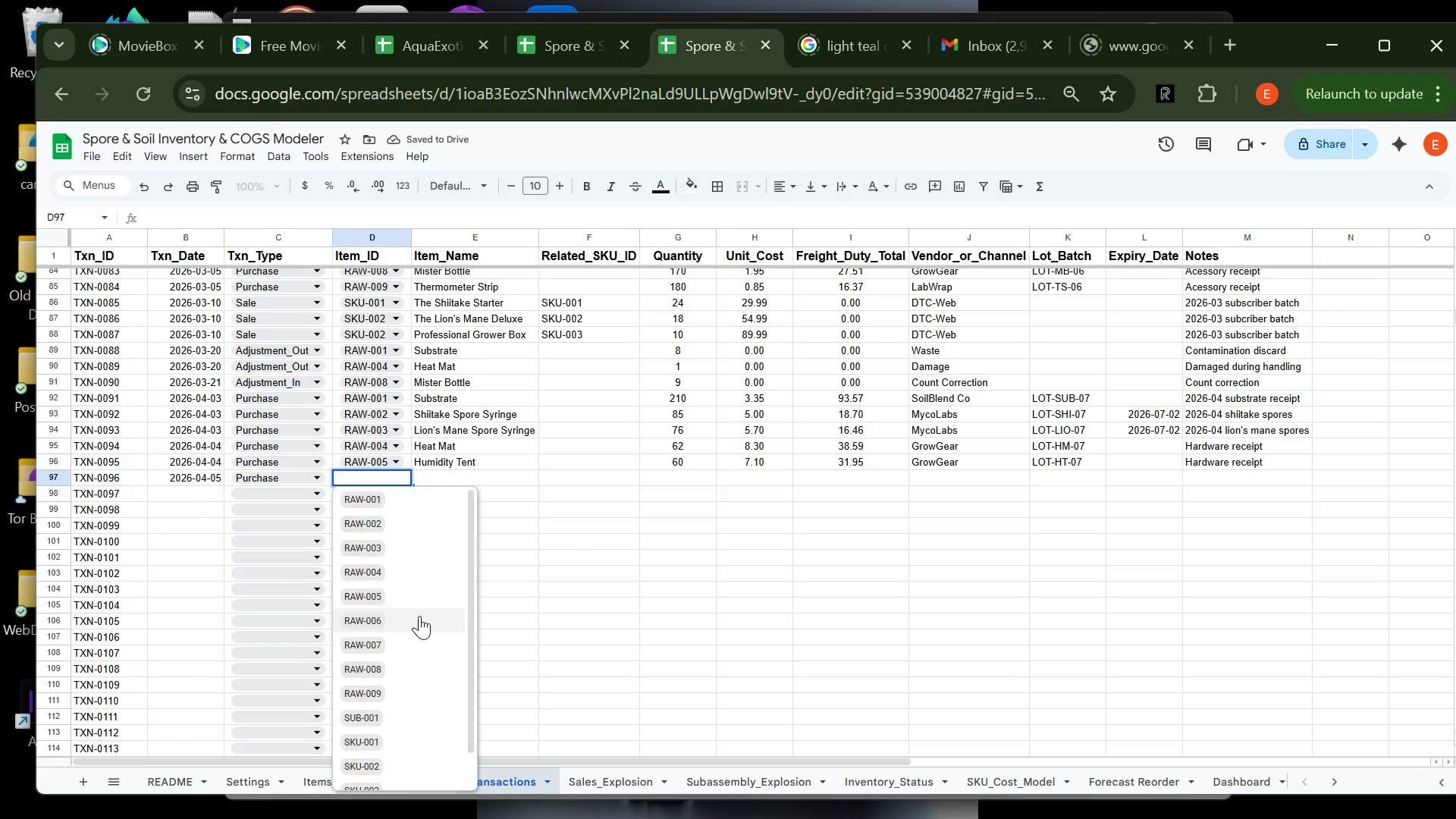 
left_click([414, 611])
 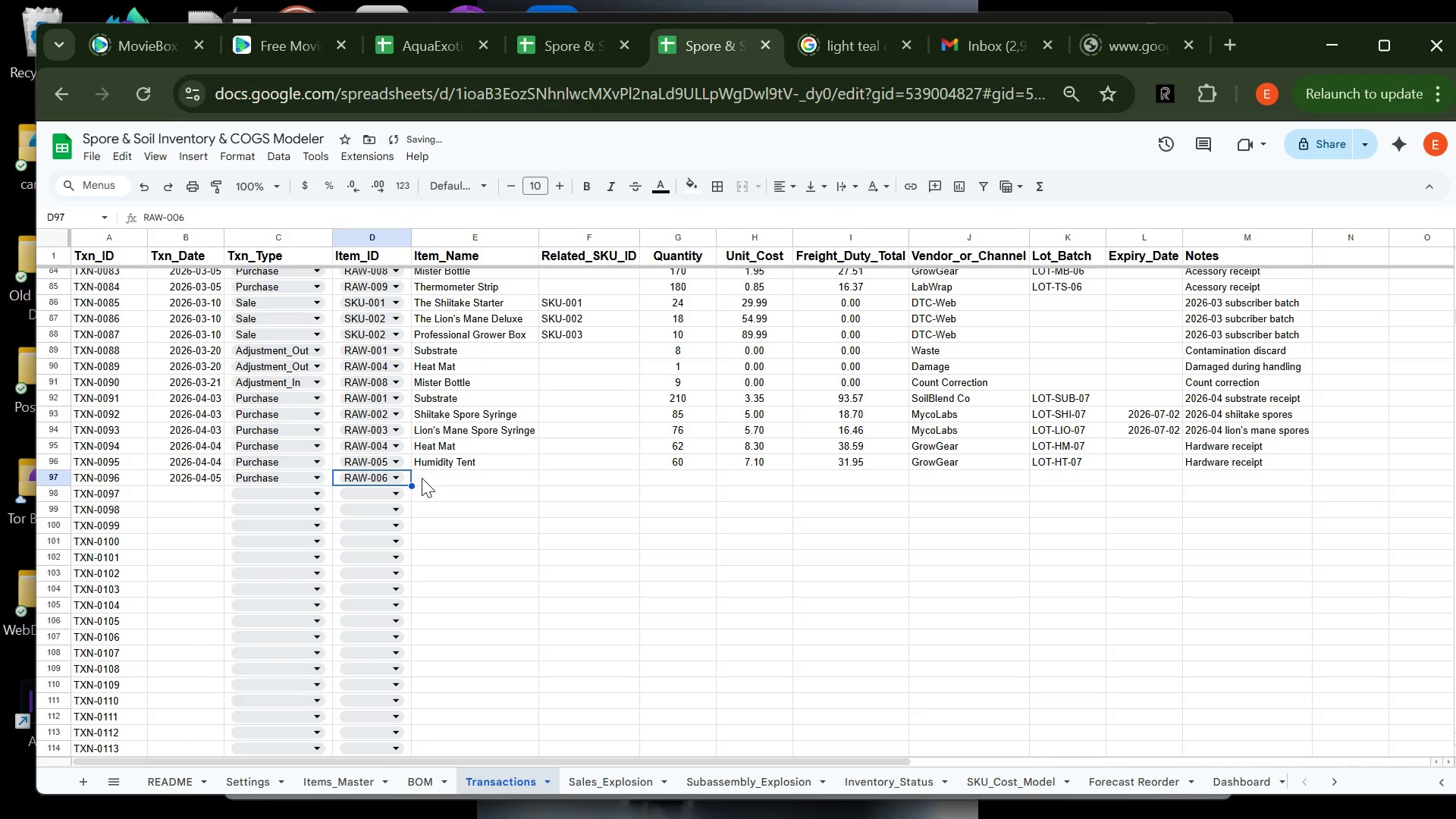 
key(Tab)
 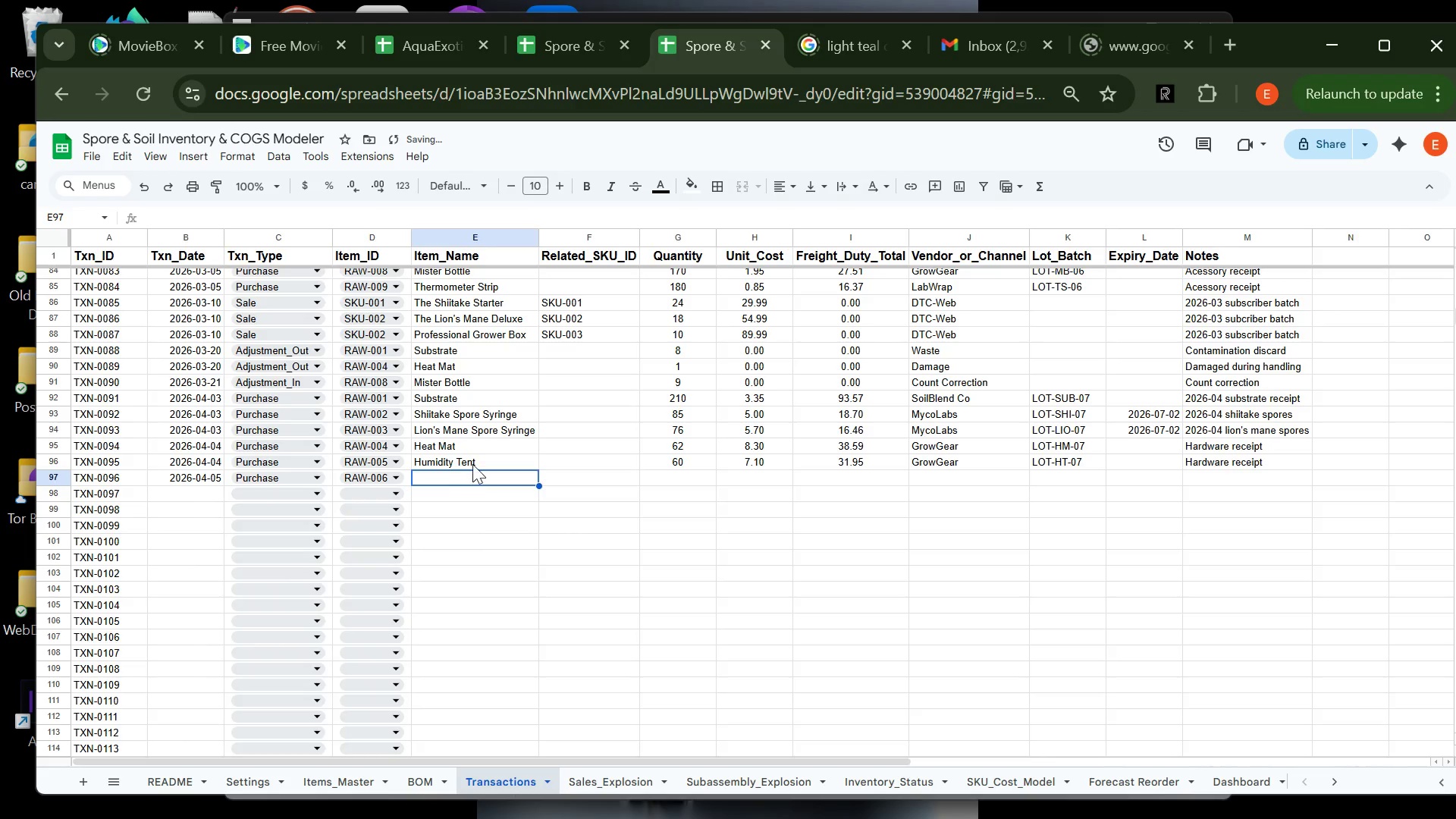 
type(Pre)
key(Tab)
key(Tab)
key(Tab)
 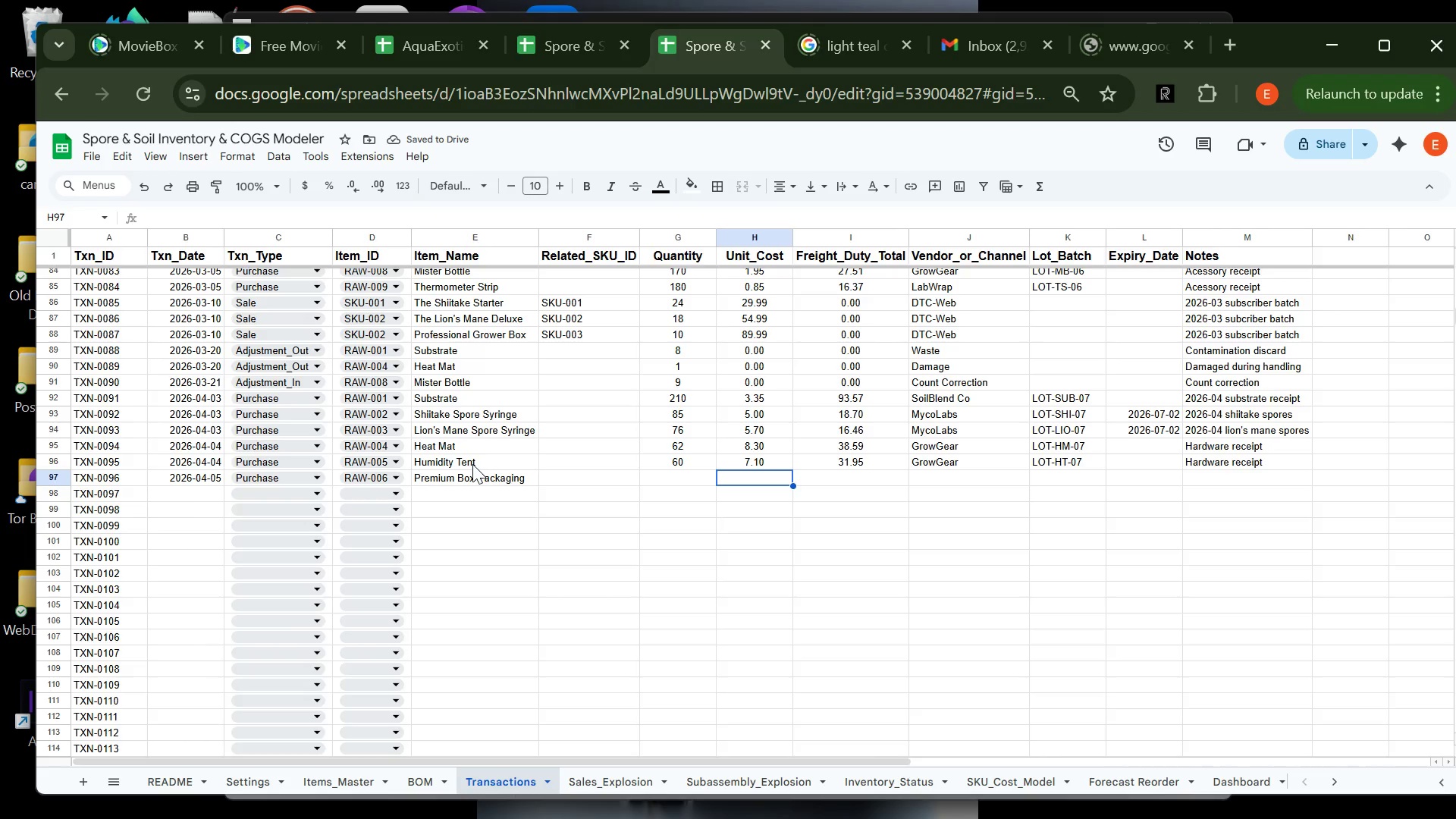 
key(ArrowLeft)
 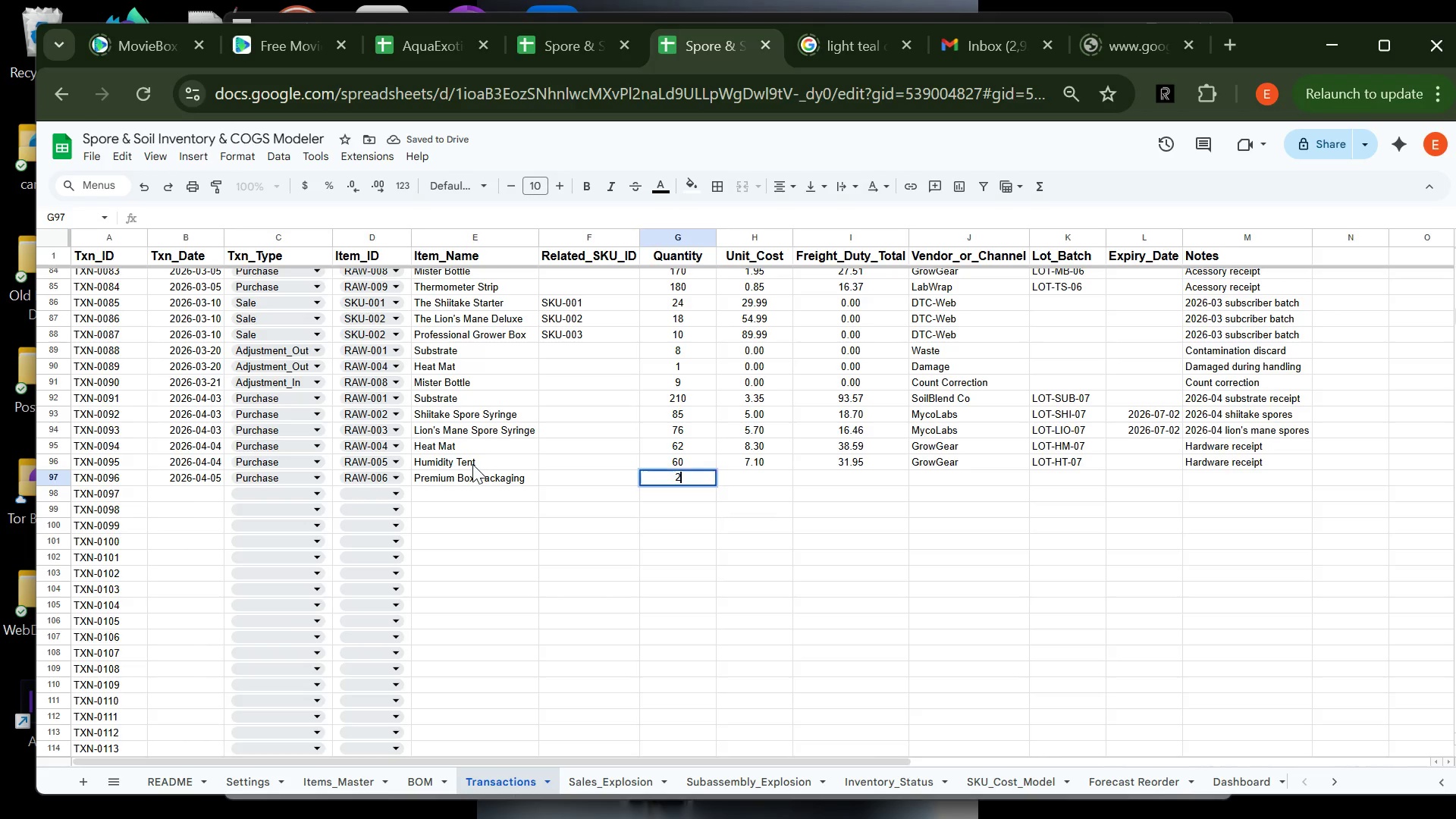 
type(225)
key(Tab)
type(1.36)
key(Tab)
type(24.48)
key(Tab)
type(PackRight)
key(Tab)
type(lot-)
 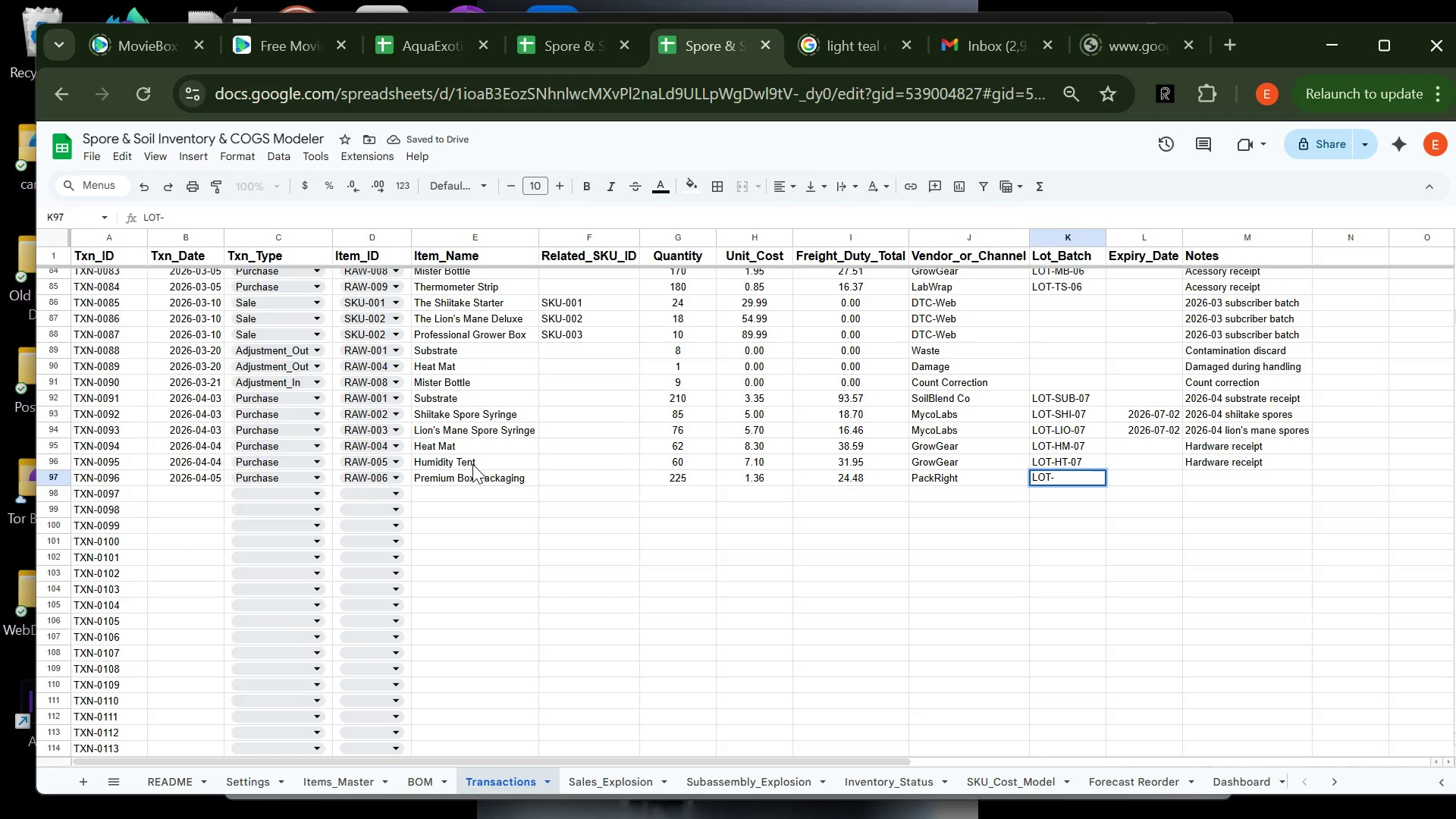 
hold_key(key=CapsLock, duration=0.41)
 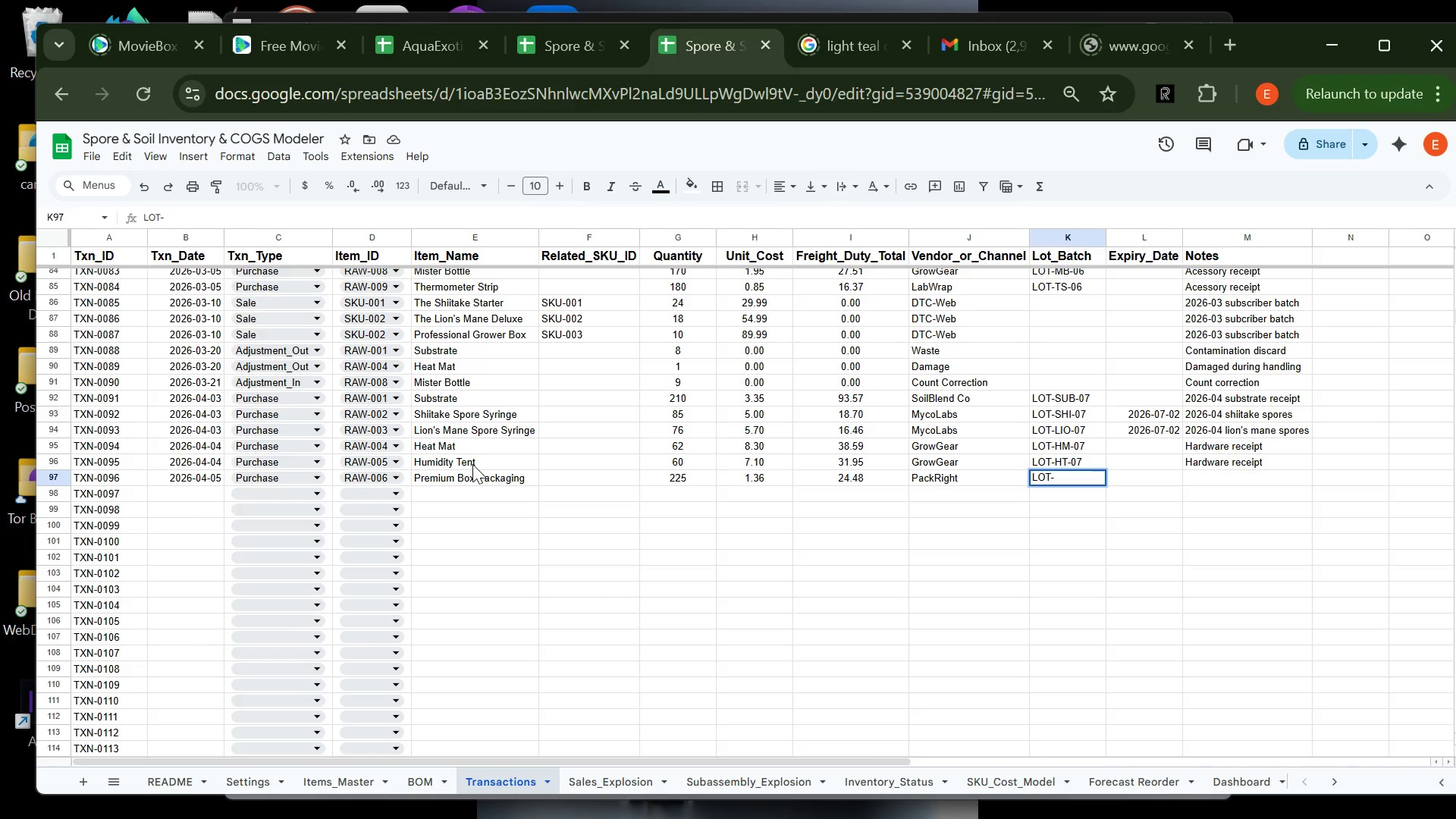 
type(PKG-07)
key(Tab)
key(Tab)
type(Pac)
 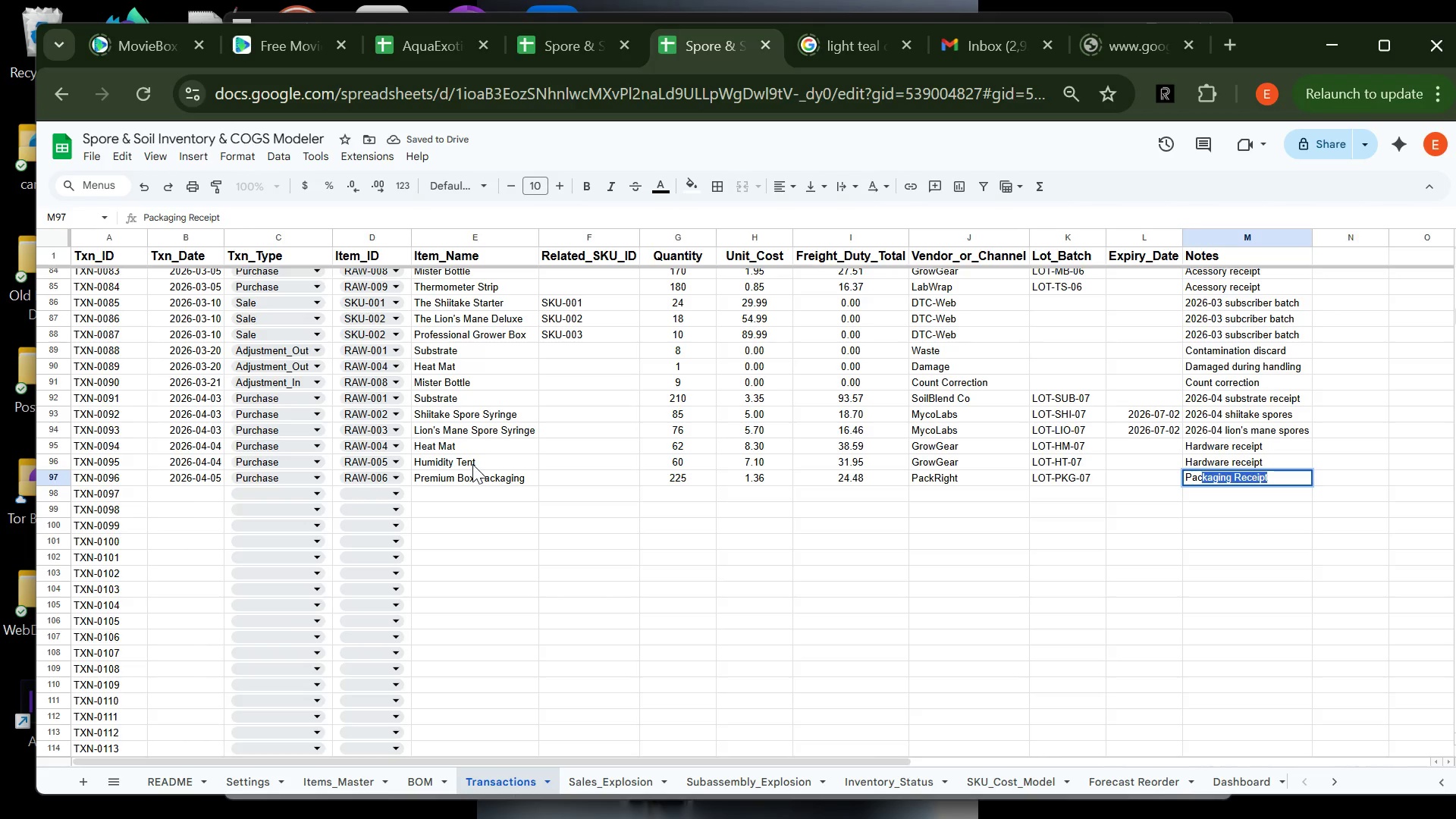 
key(Enter)
 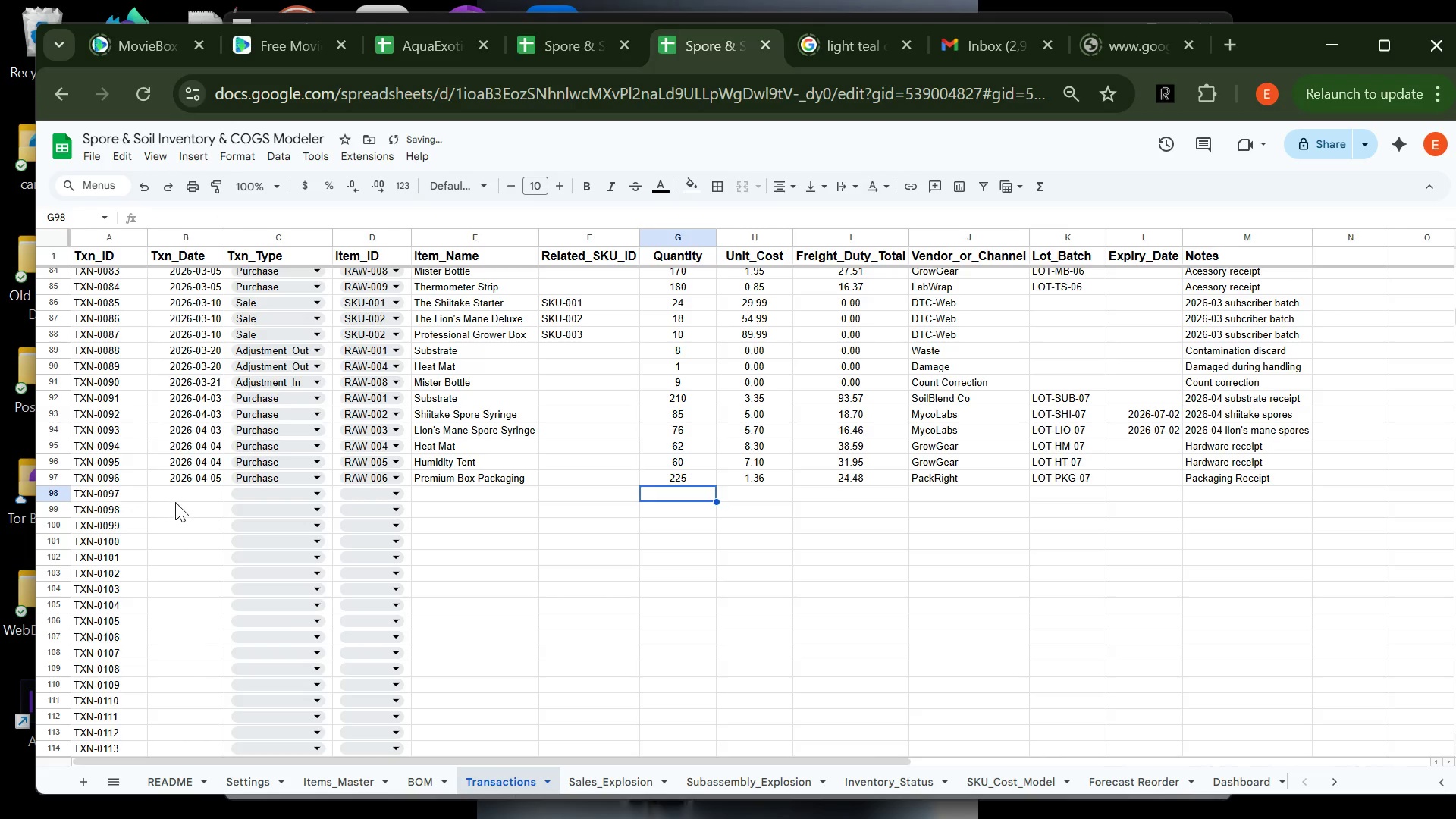 
left_click([177, 495])
 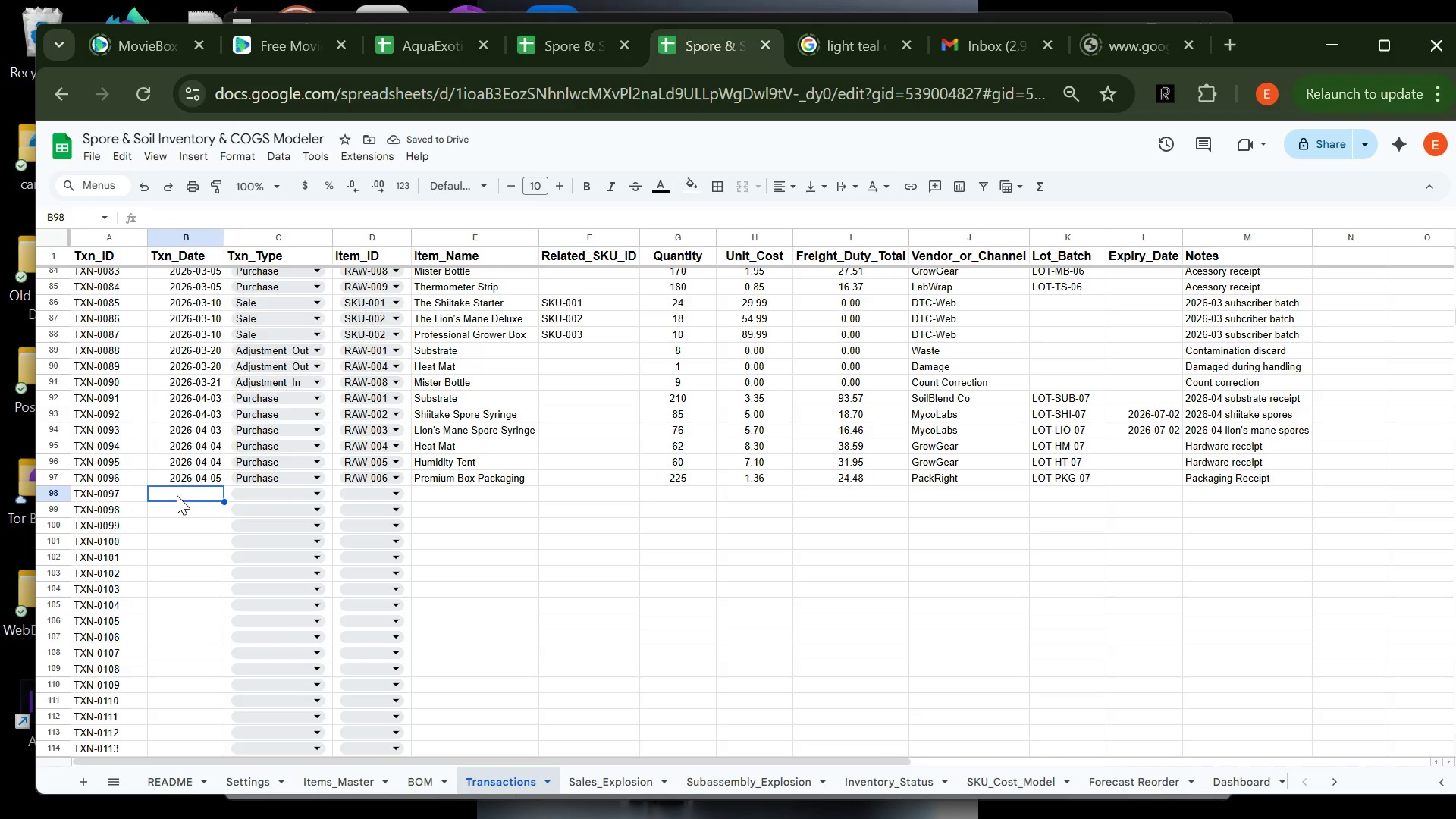 
type(2026-04-)
 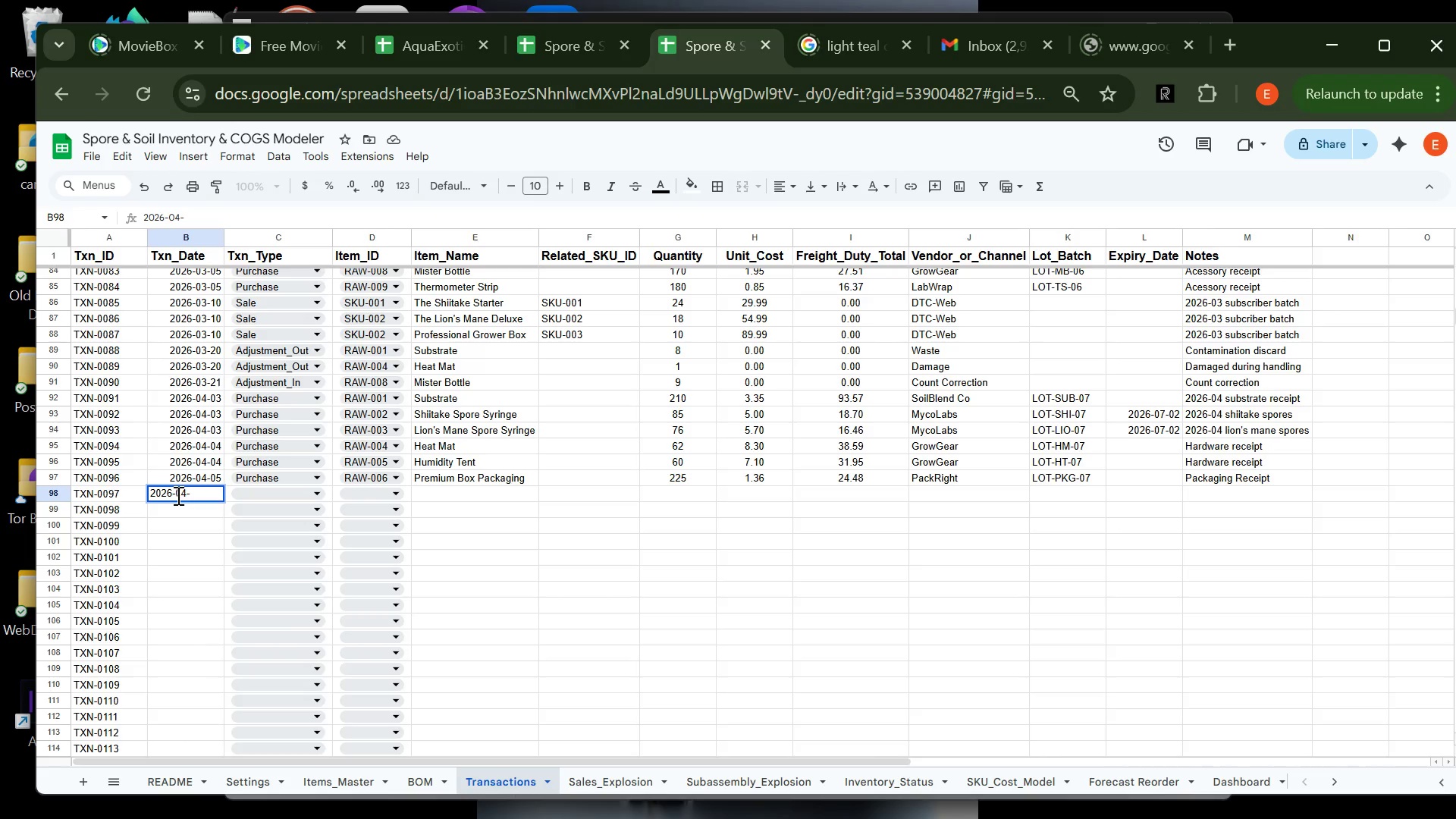 
type(05)
 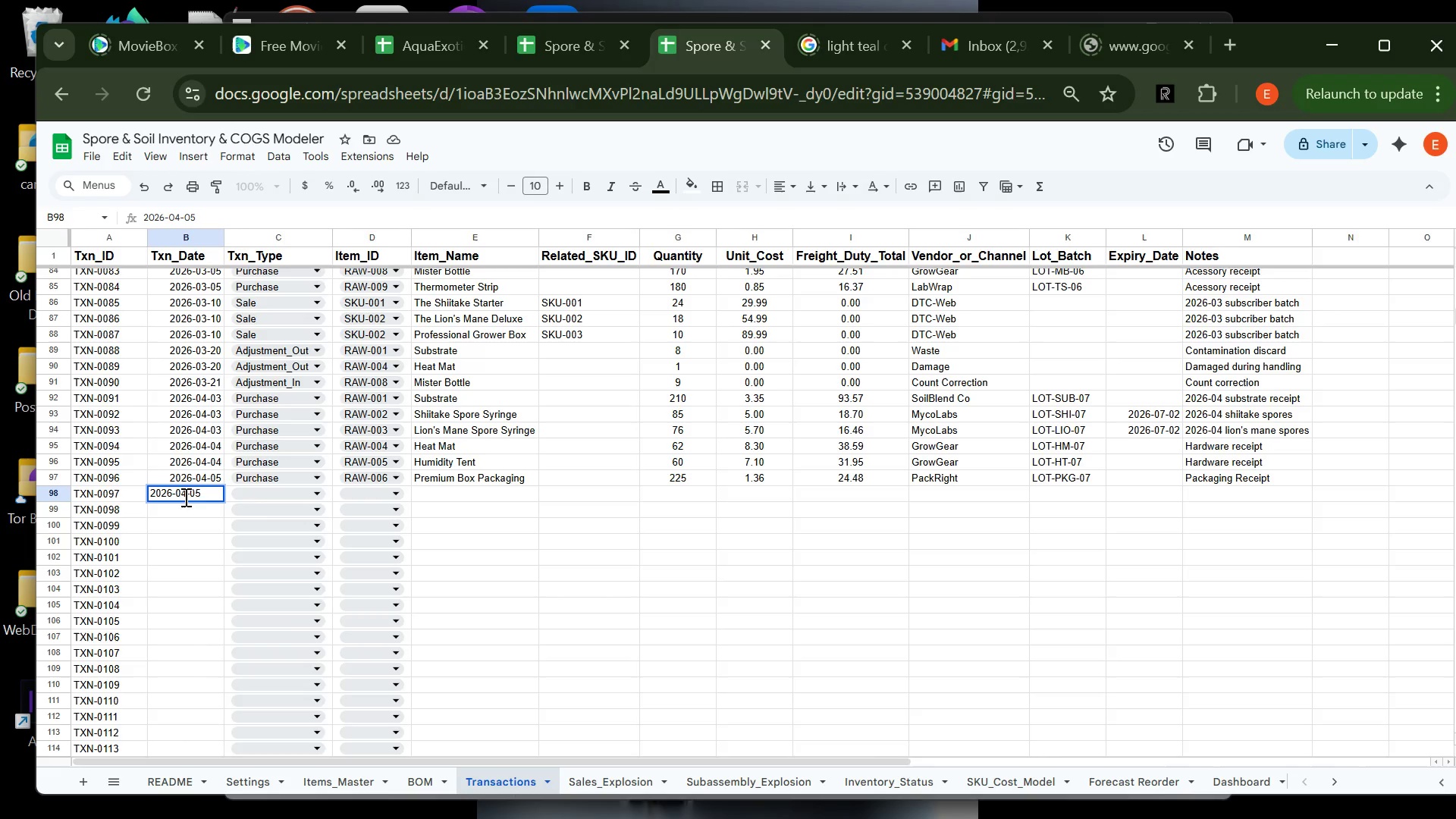 
hold_key(key=Tab, duration=5.7)
 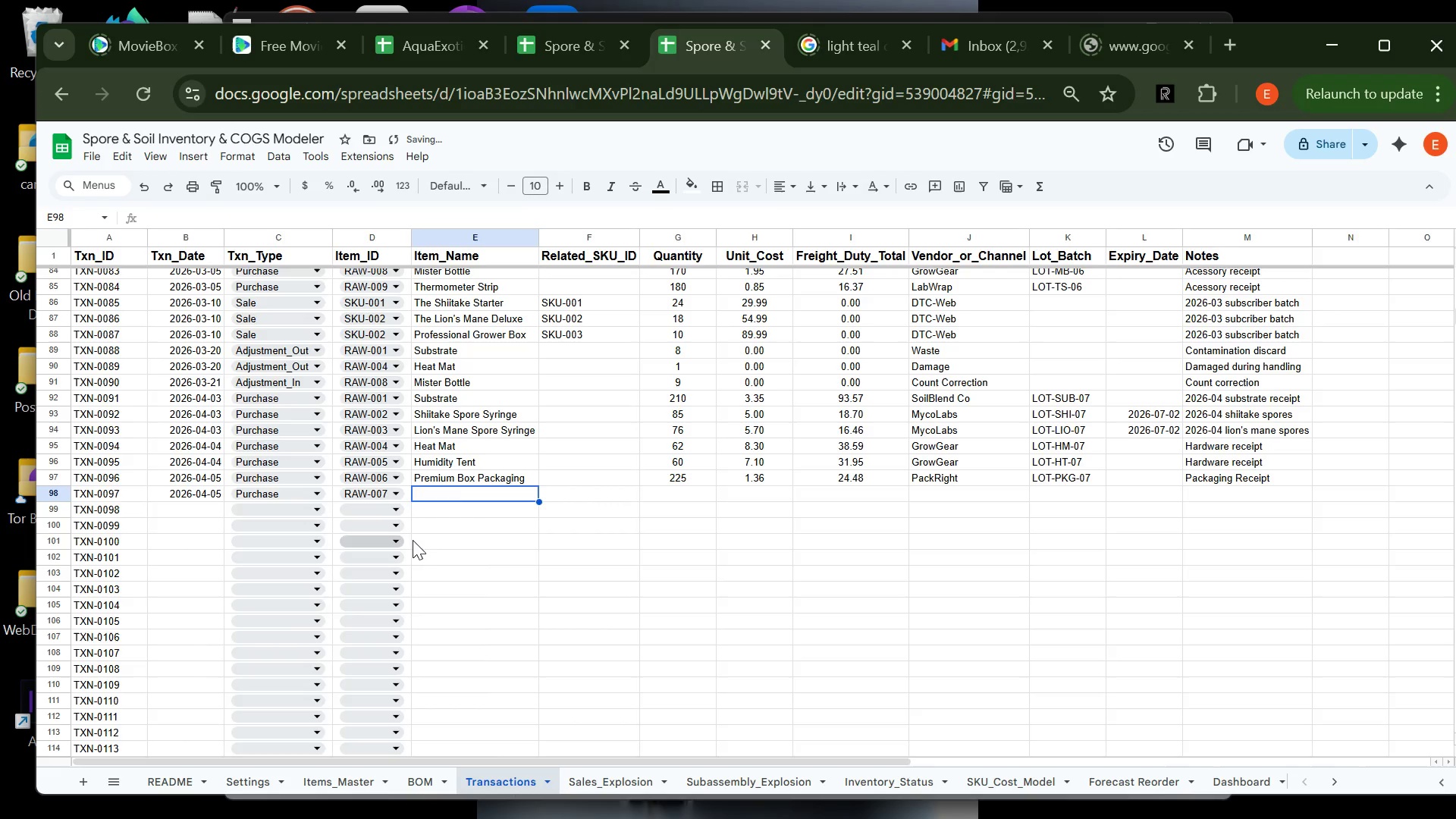 
left_click([281, 497])
 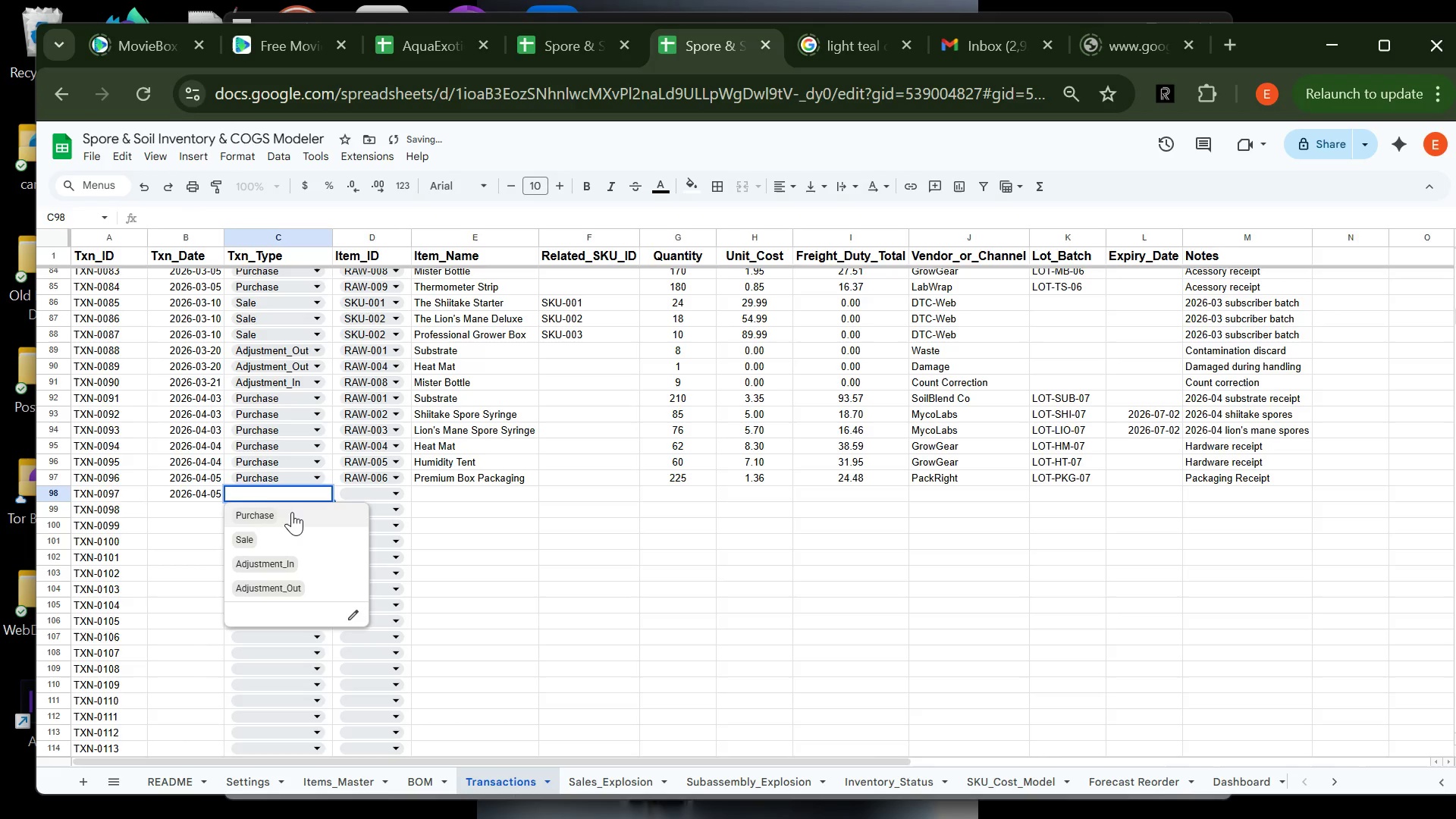 
left_click([293, 510])
 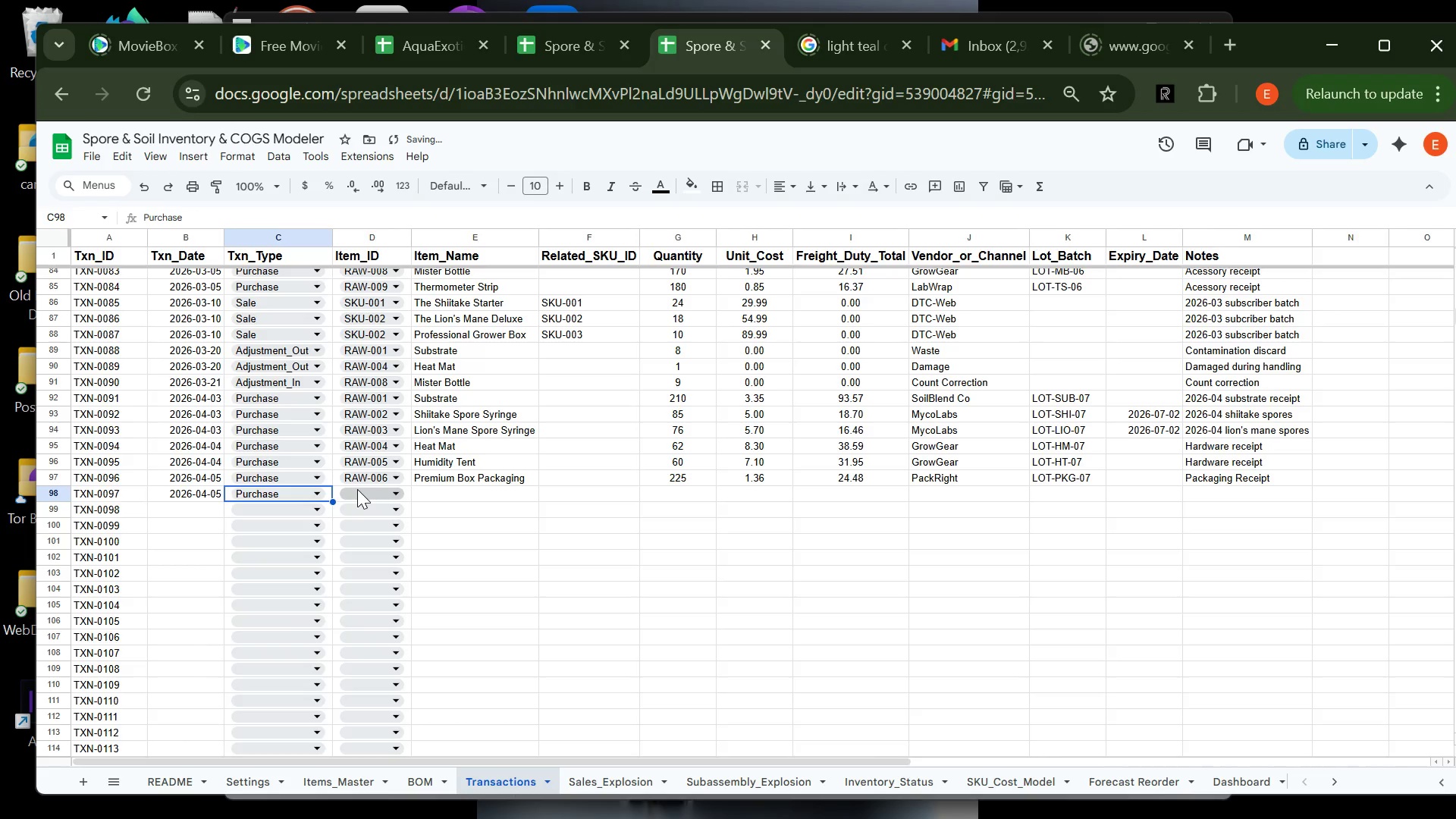 
left_click([357, 489])
 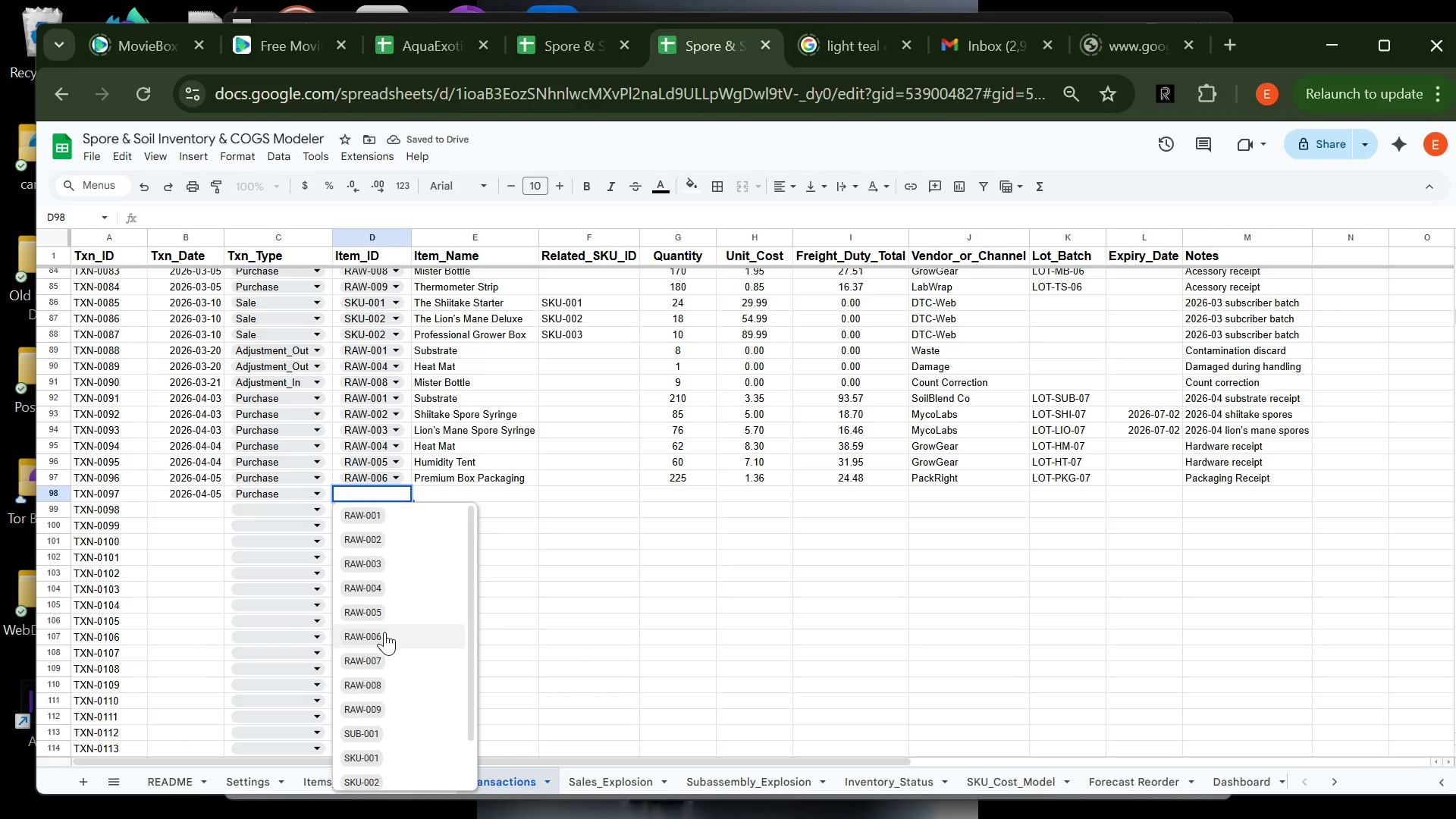 
left_click([398, 663])
 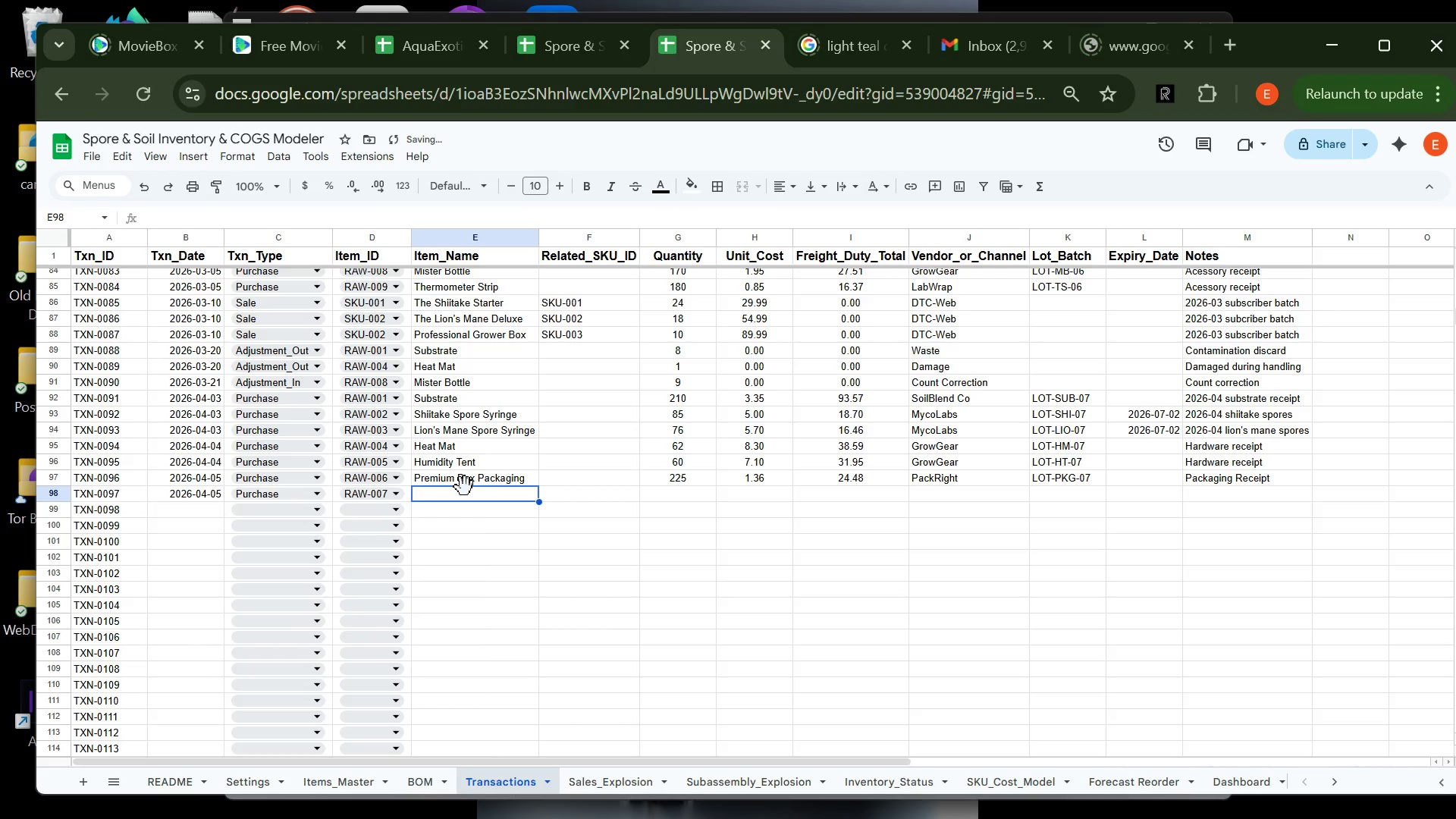 
type(i)
key(Tab)
type(ns)
key(Tab)
 